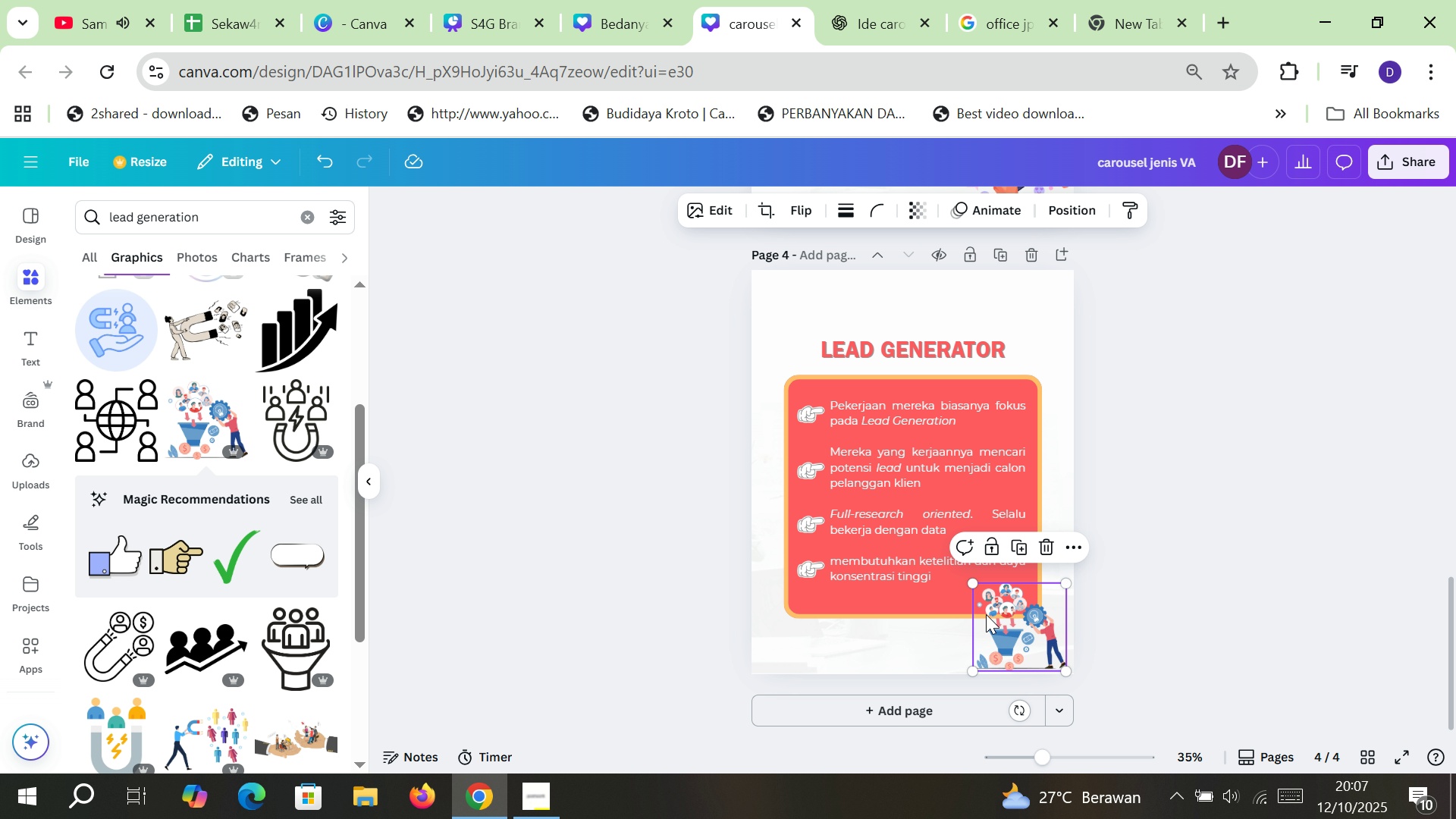 
key(Control+C)
 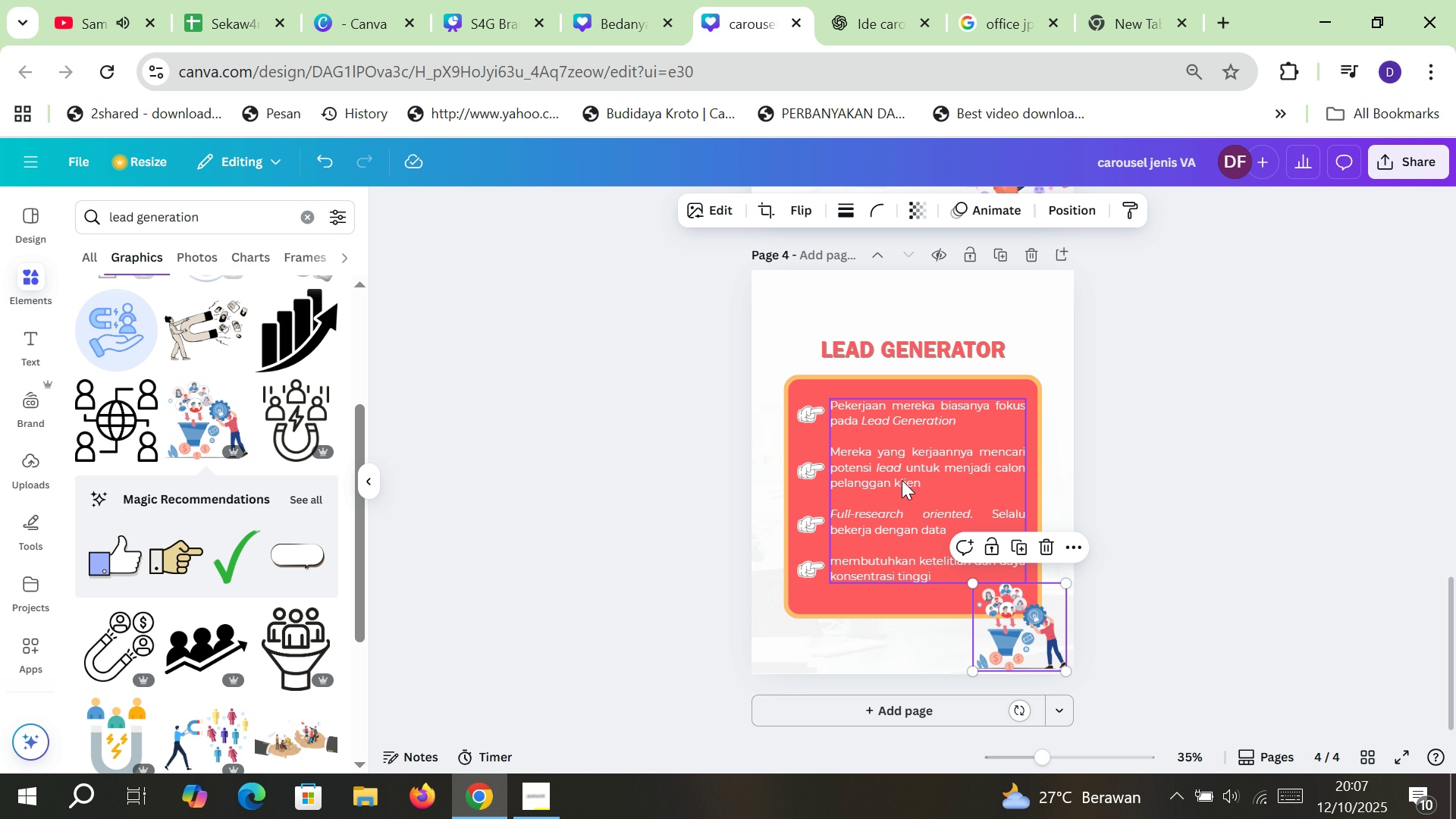 
scroll: coordinate [902, 480], scroll_direction: up, amount: 13.0
 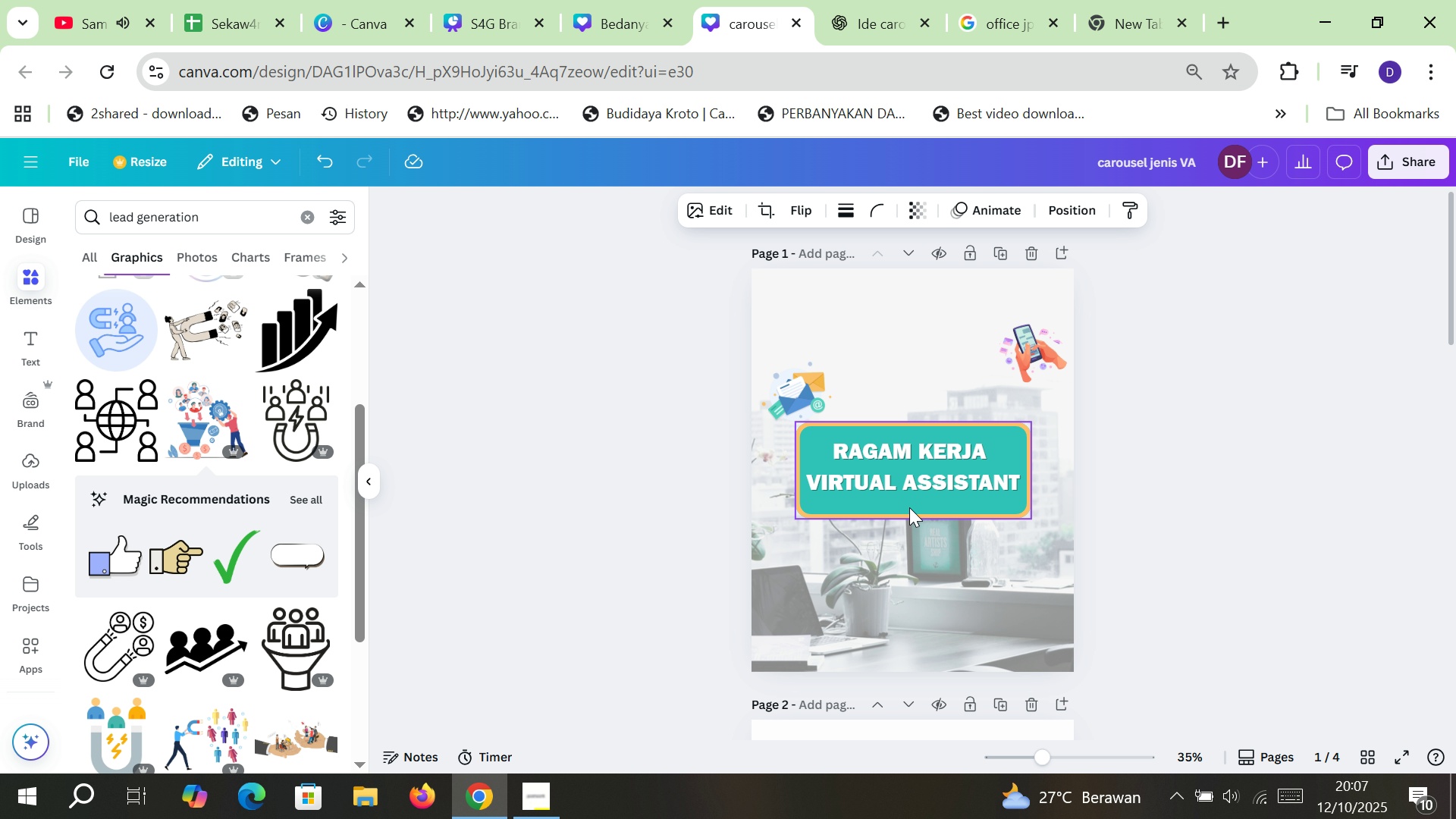 
key(Control+V)
 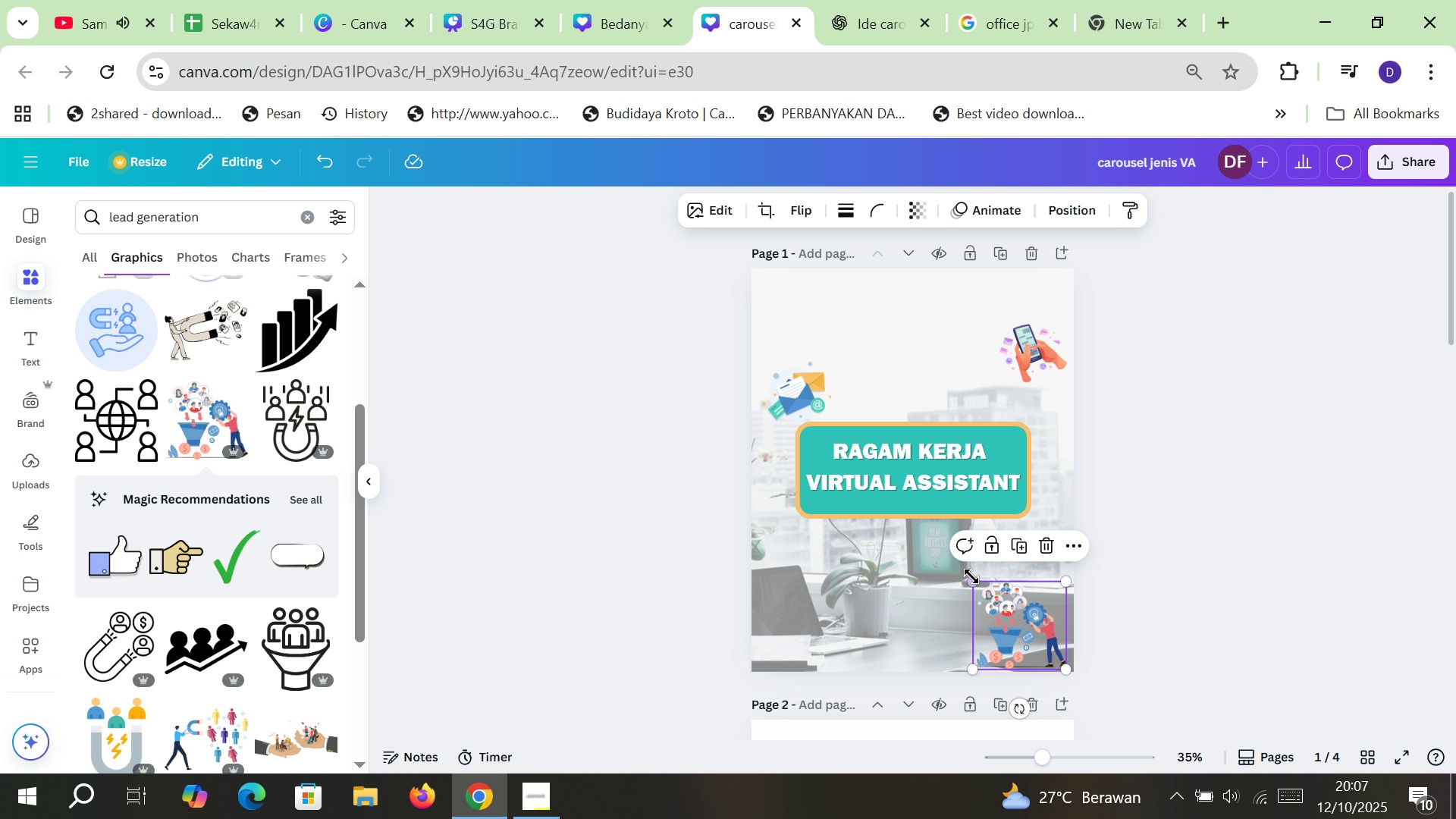 
left_click_drag(start_coordinate=[972, 577], to_coordinate=[1016, 617])
 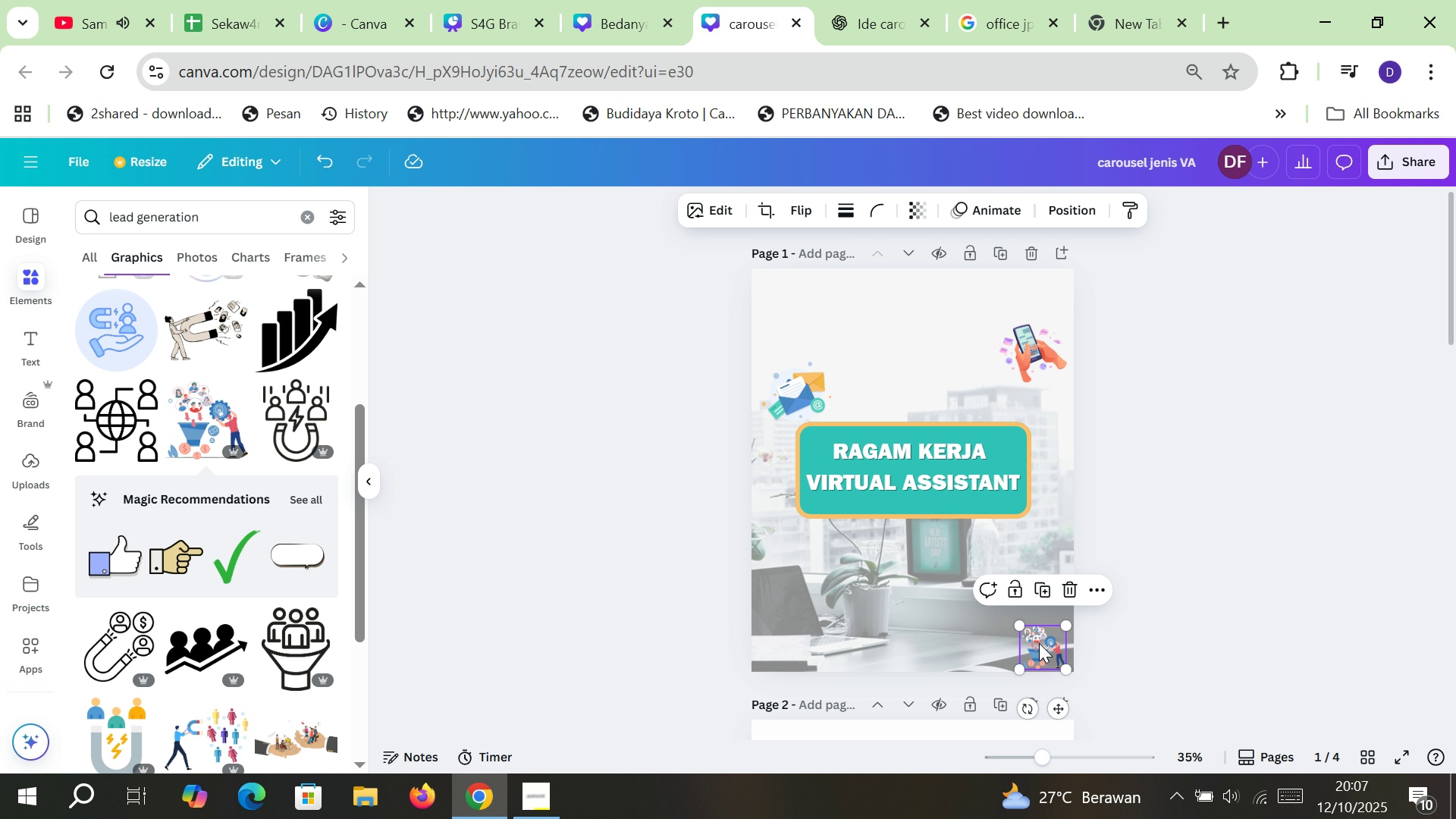 
left_click_drag(start_coordinate=[1039, 643], to_coordinate=[912, 383])
 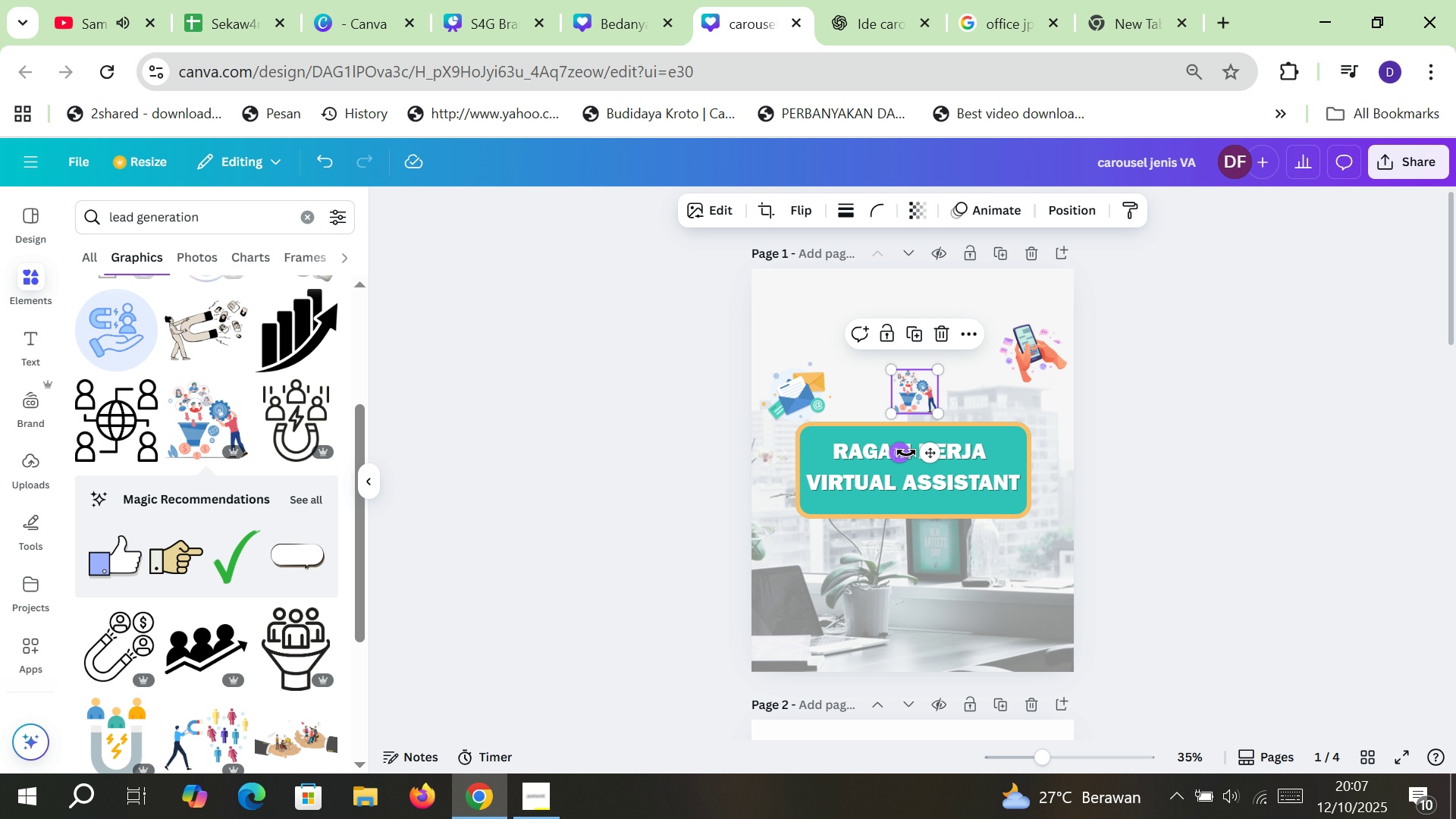 
left_click_drag(start_coordinate=[904, 452], to_coordinate=[915, 454])
 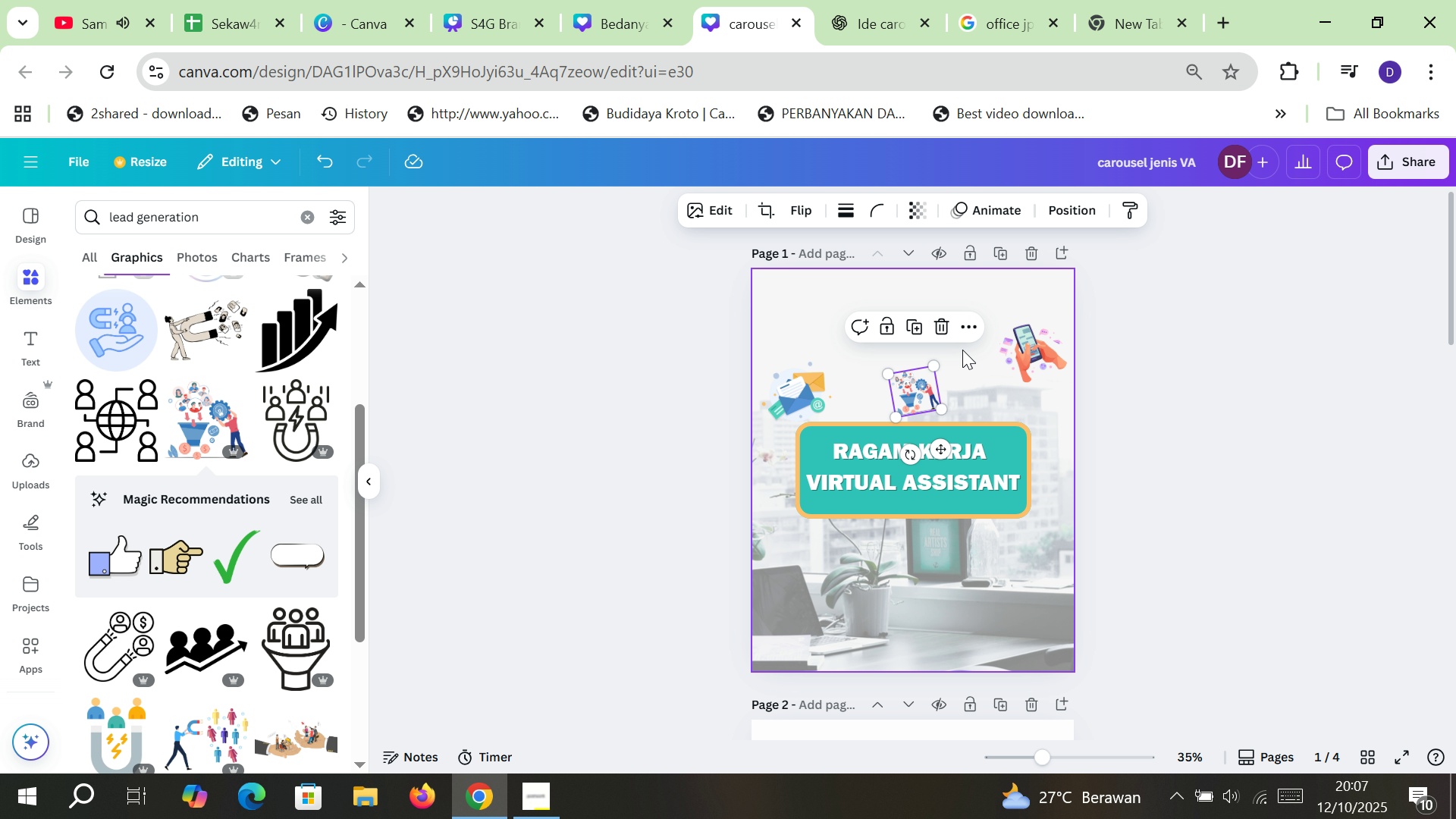 
left_click([961, 347])
 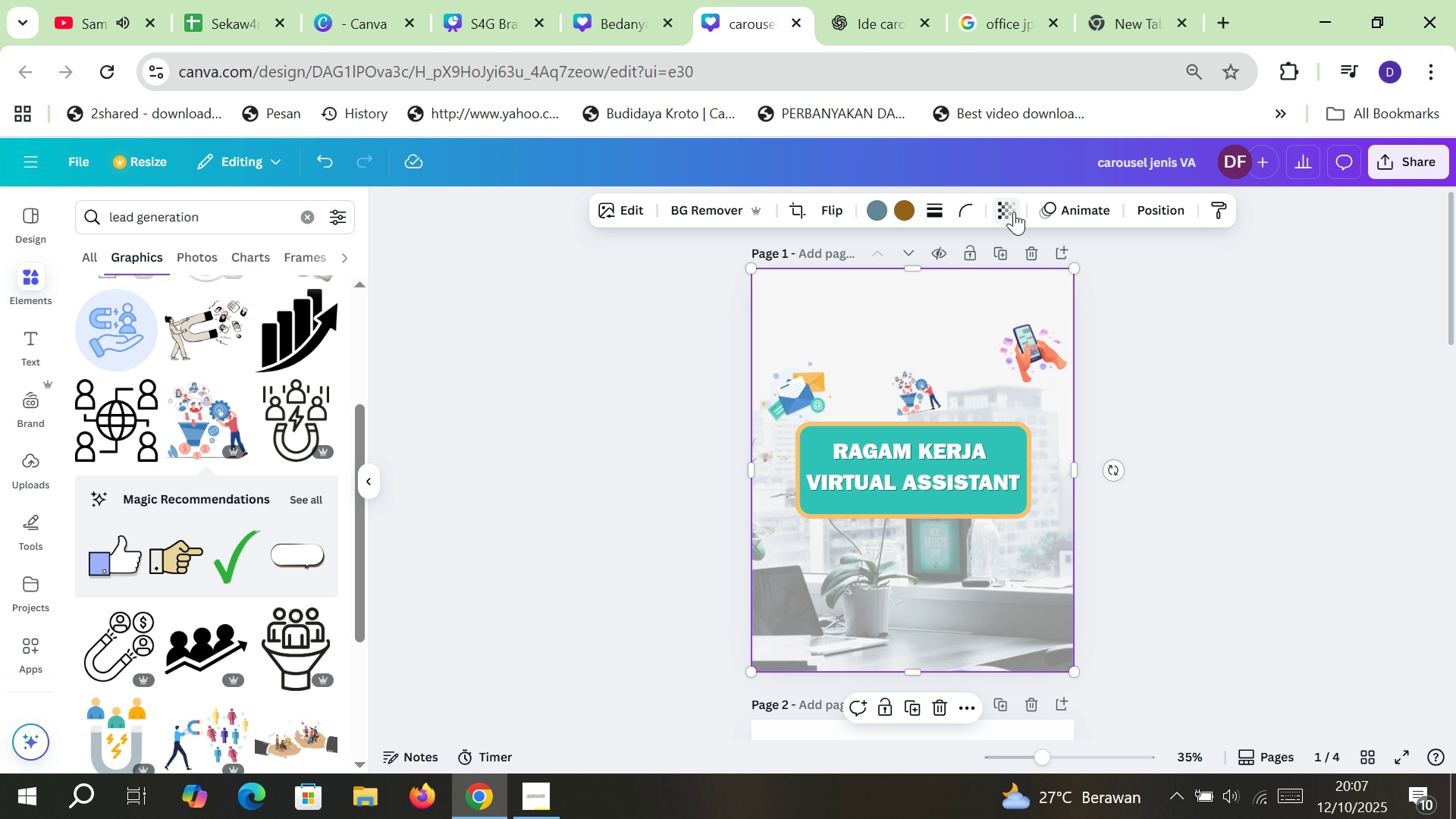 
left_click([1014, 212])
 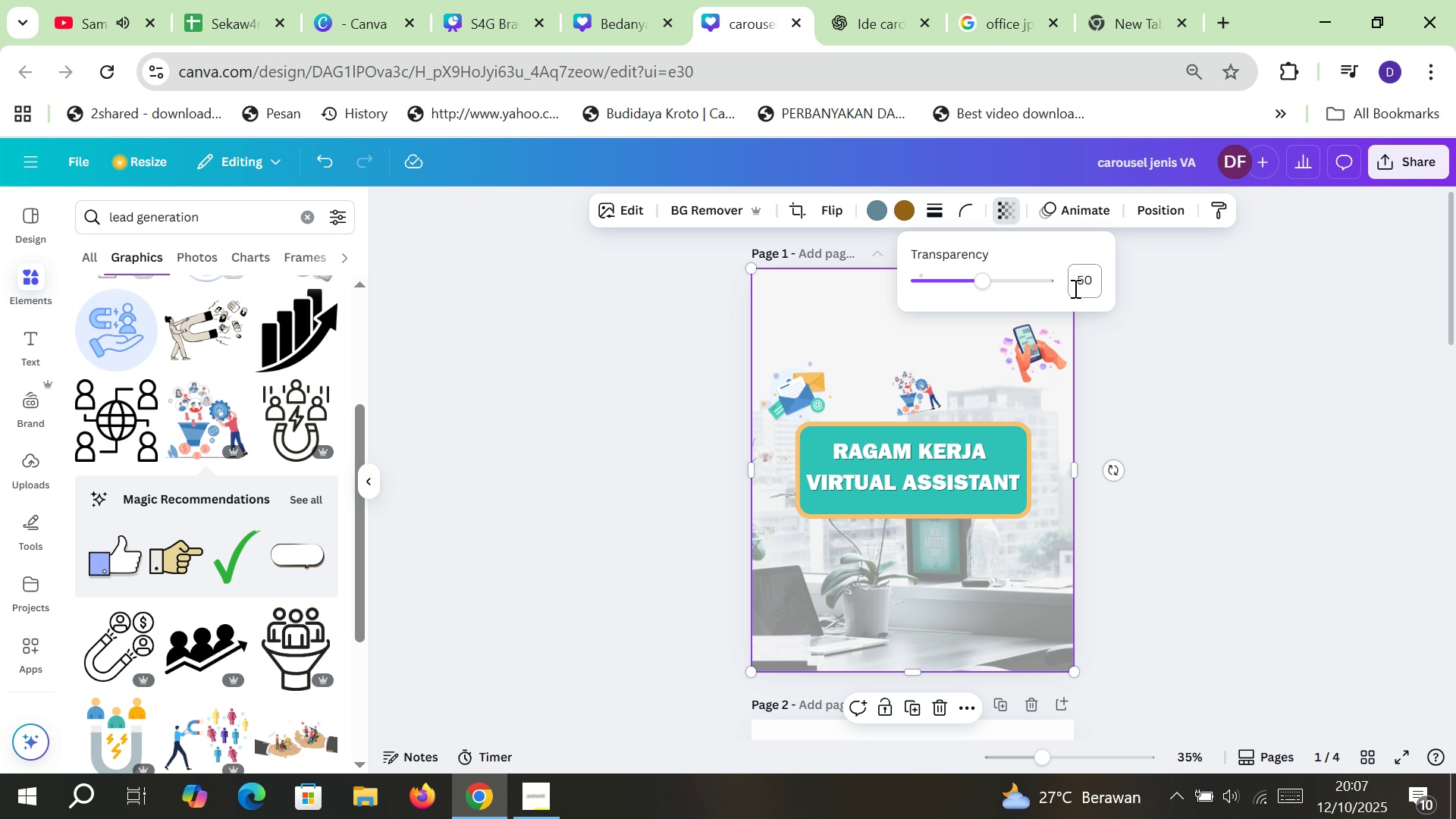 
left_click([1081, 279])
 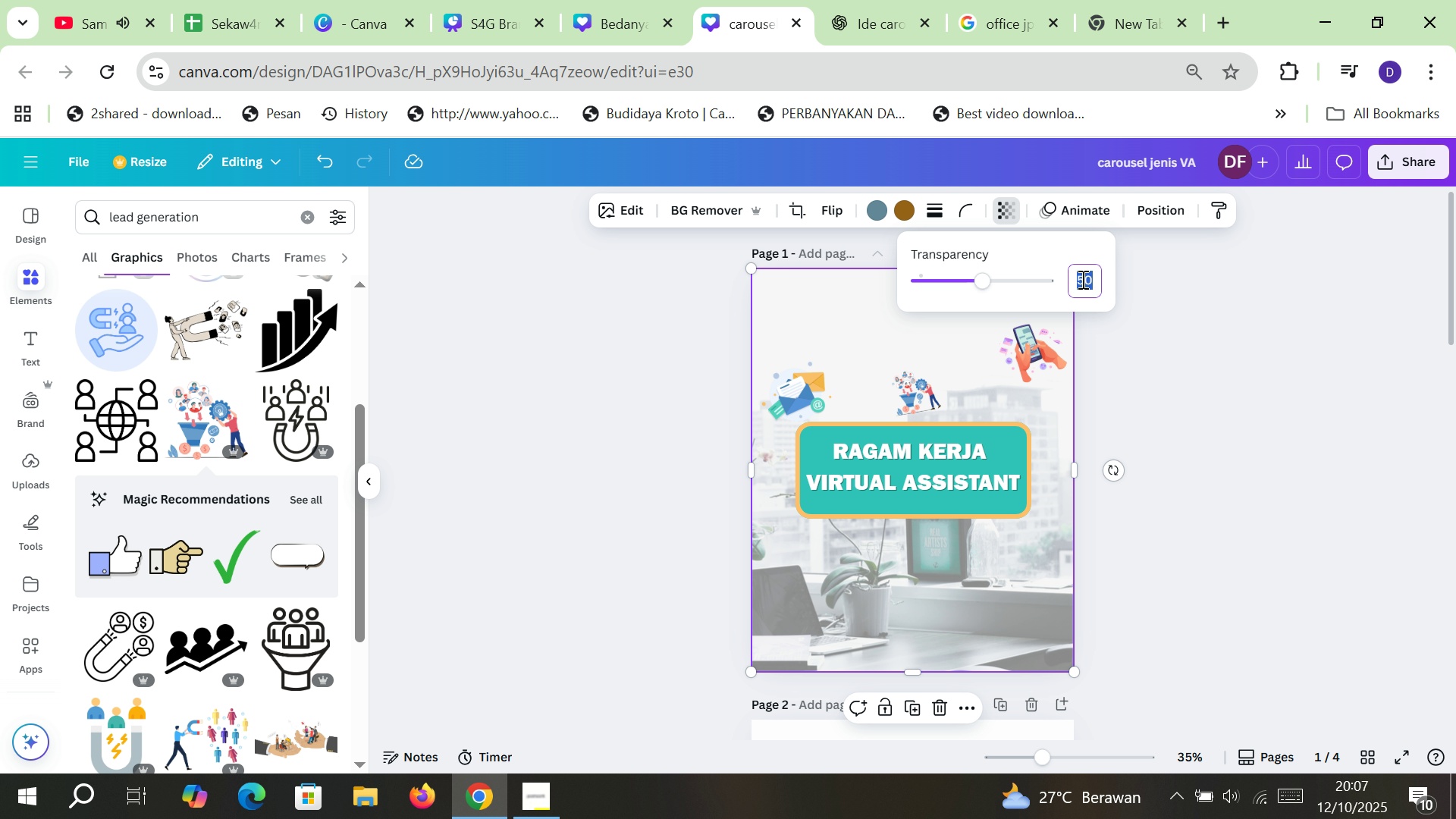 
type(20)
 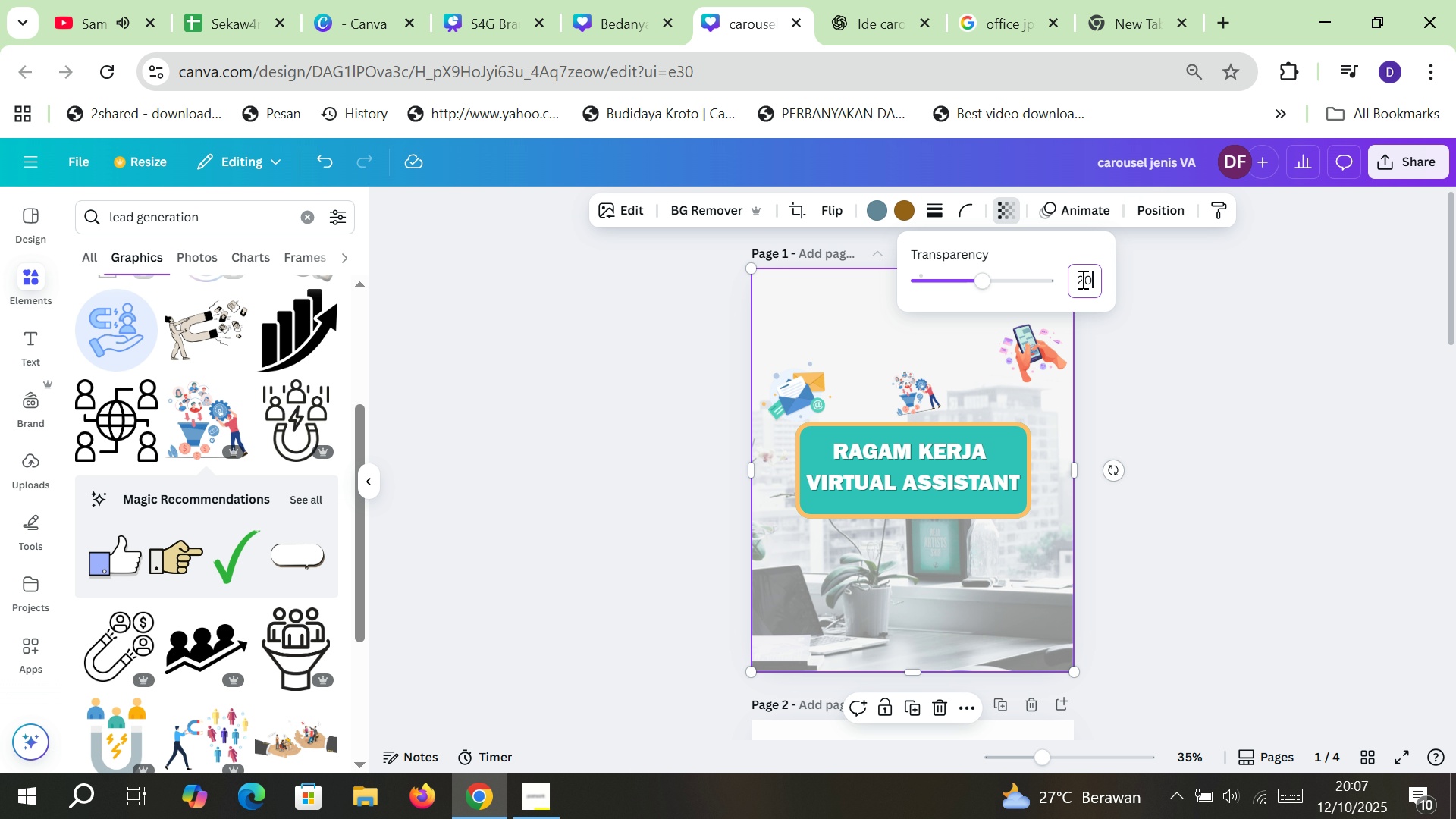 
key(Enter)
 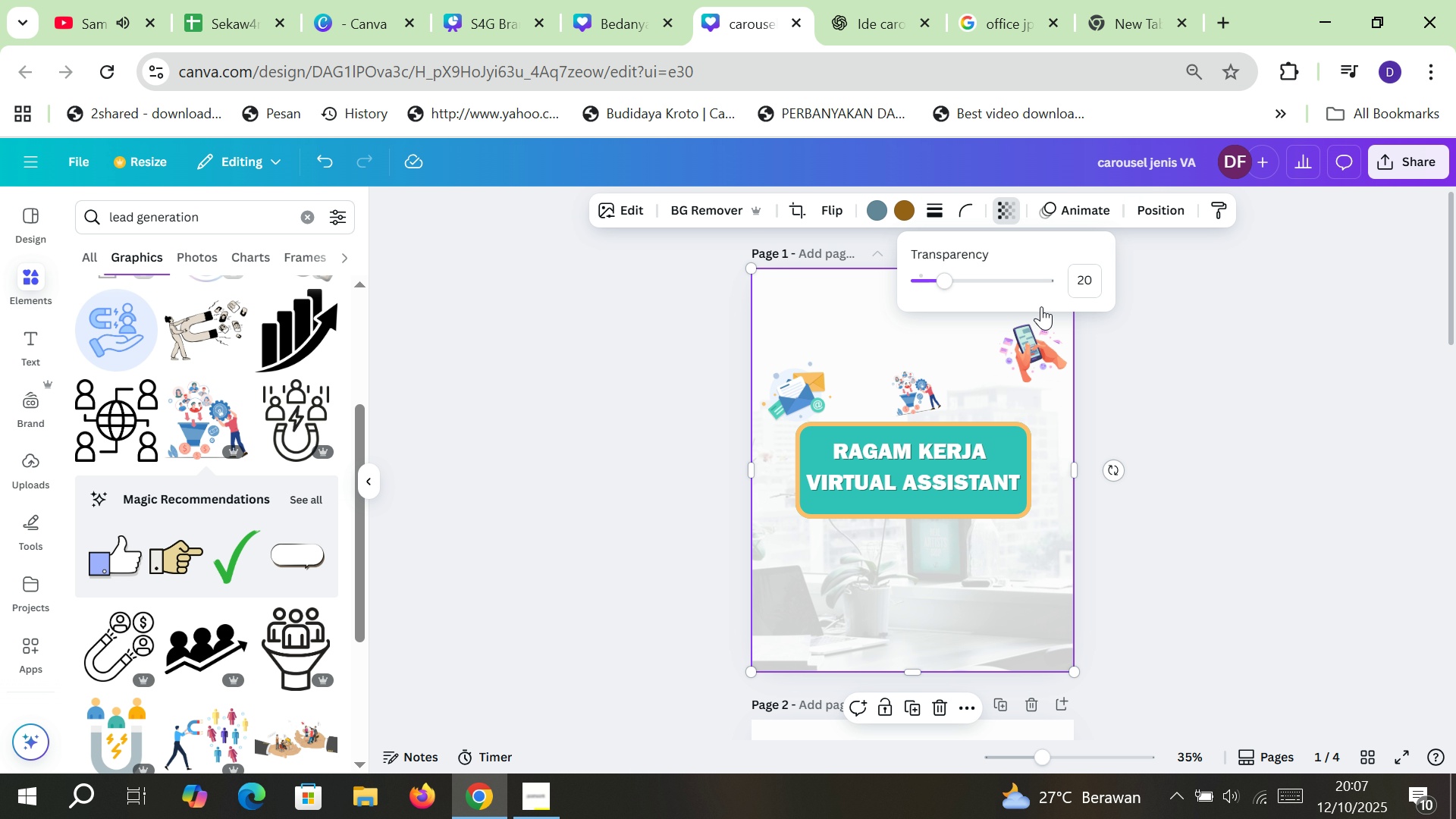 
left_click_drag(start_coordinate=[1034, 340], to_coordinate=[1026, 556])
 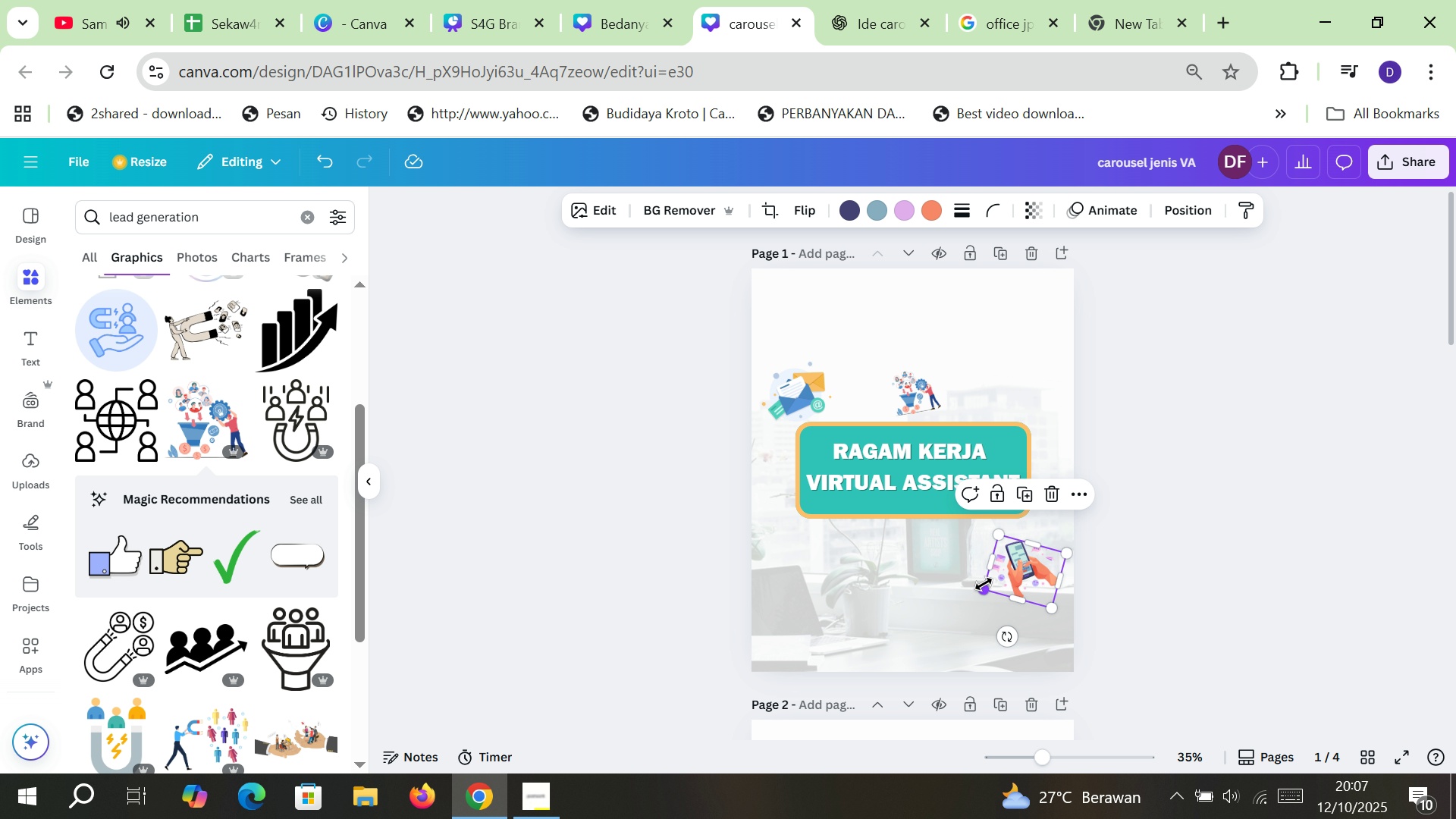 
left_click_drag(start_coordinate=[984, 584], to_coordinate=[974, 595])
 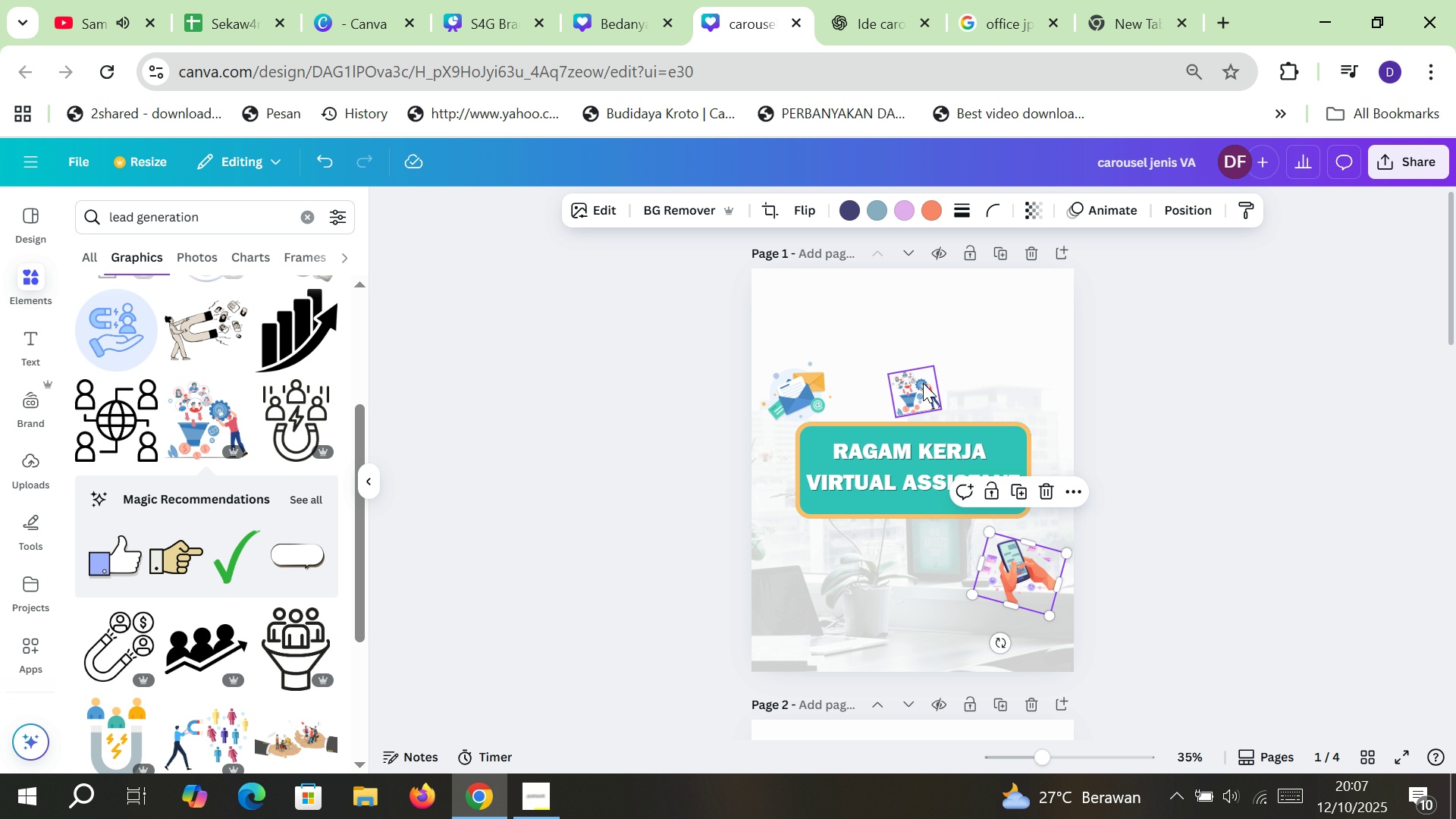 
left_click_drag(start_coordinate=[922, 383], to_coordinate=[916, 361])
 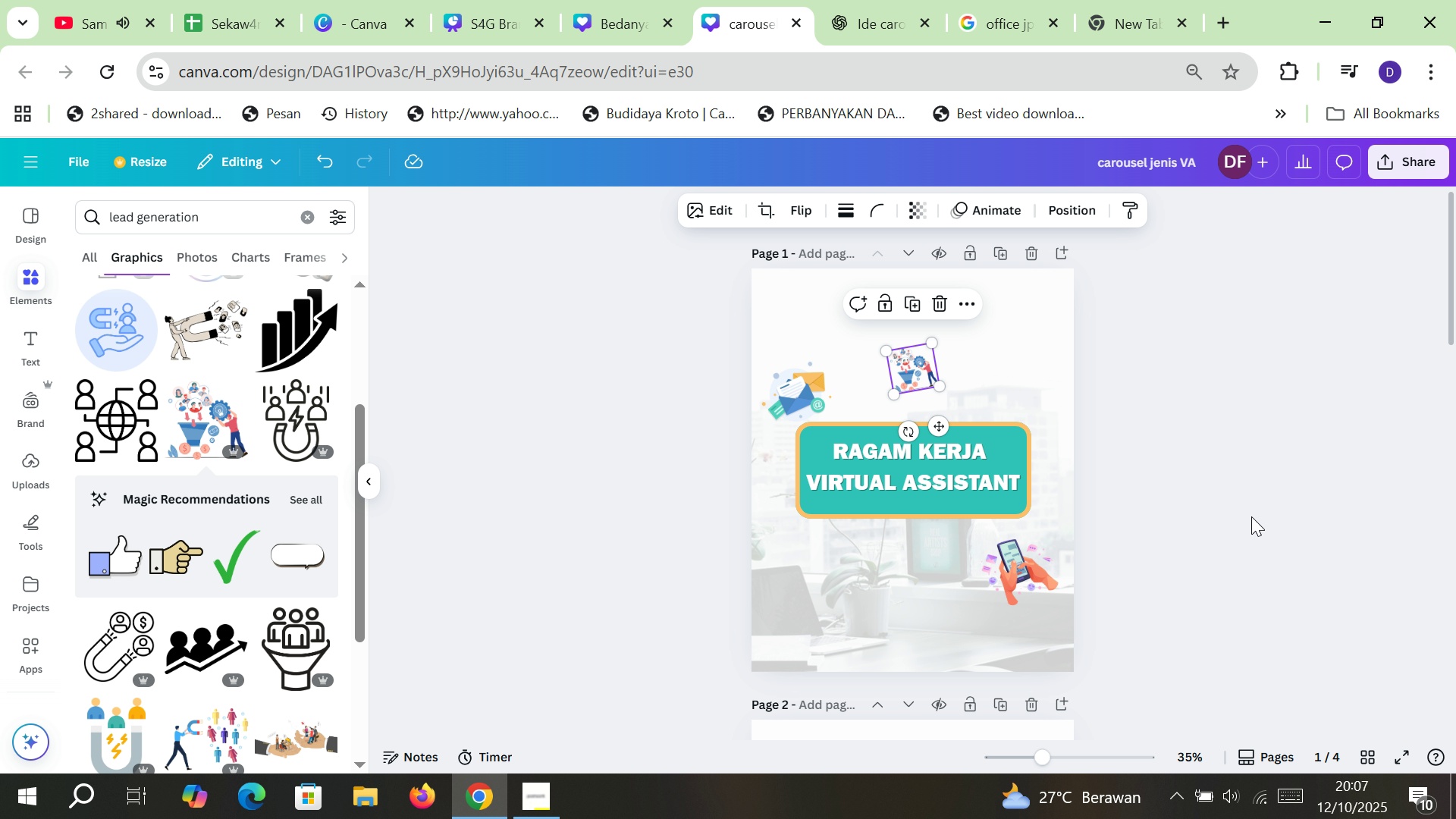 
left_click([1251, 516])
 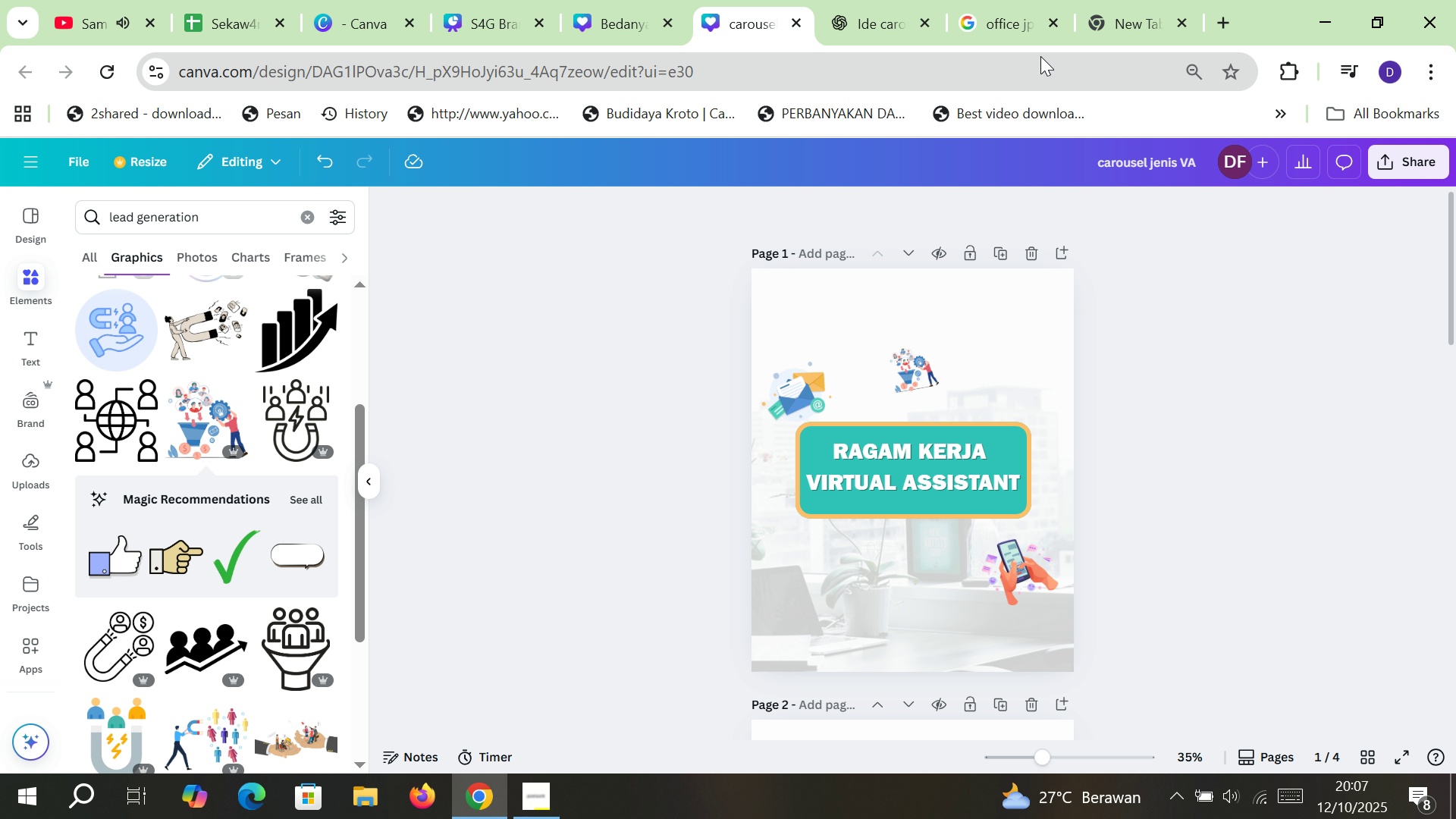 
left_click([1130, 0])
 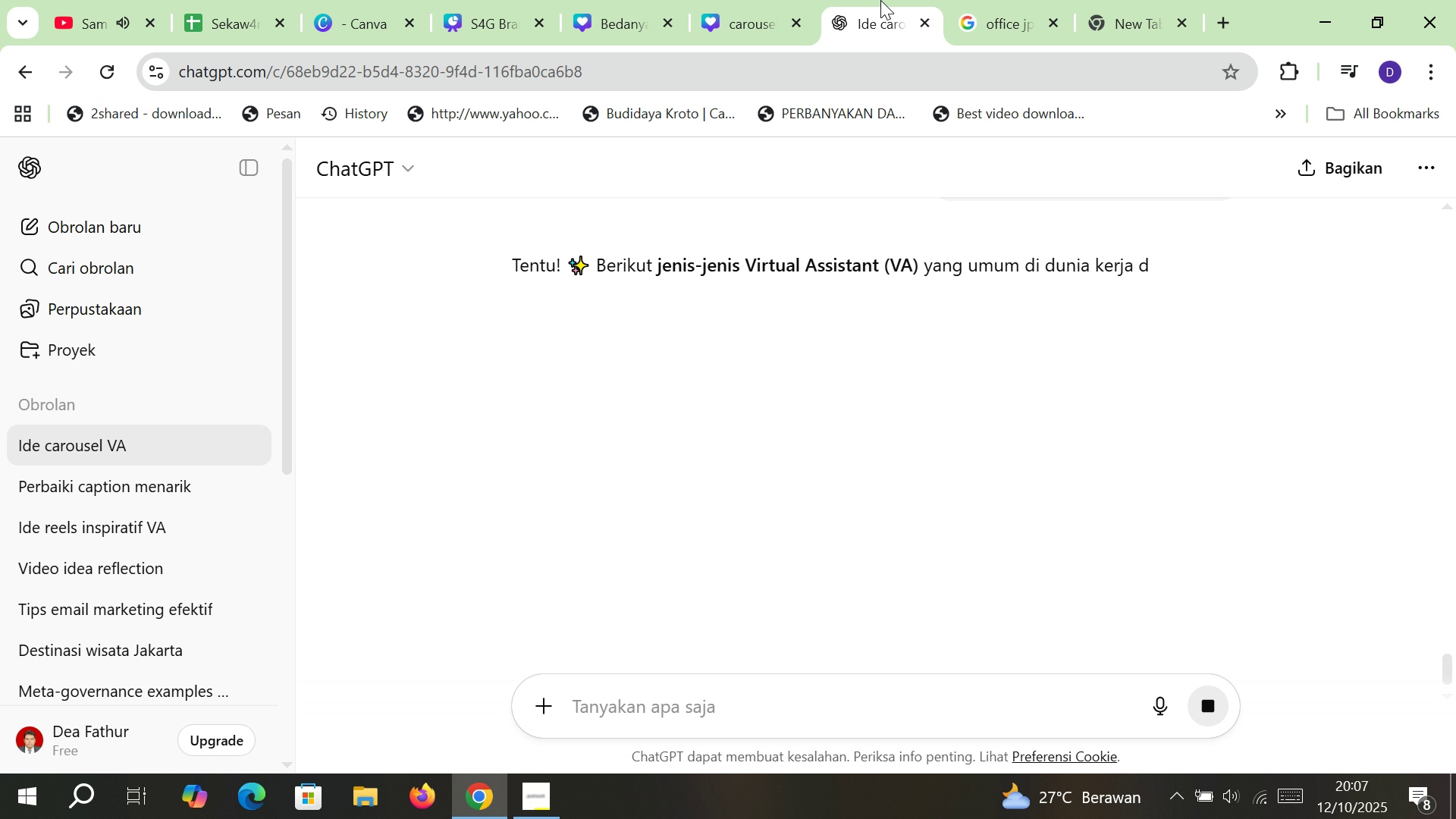 
left_click([880, 0])
 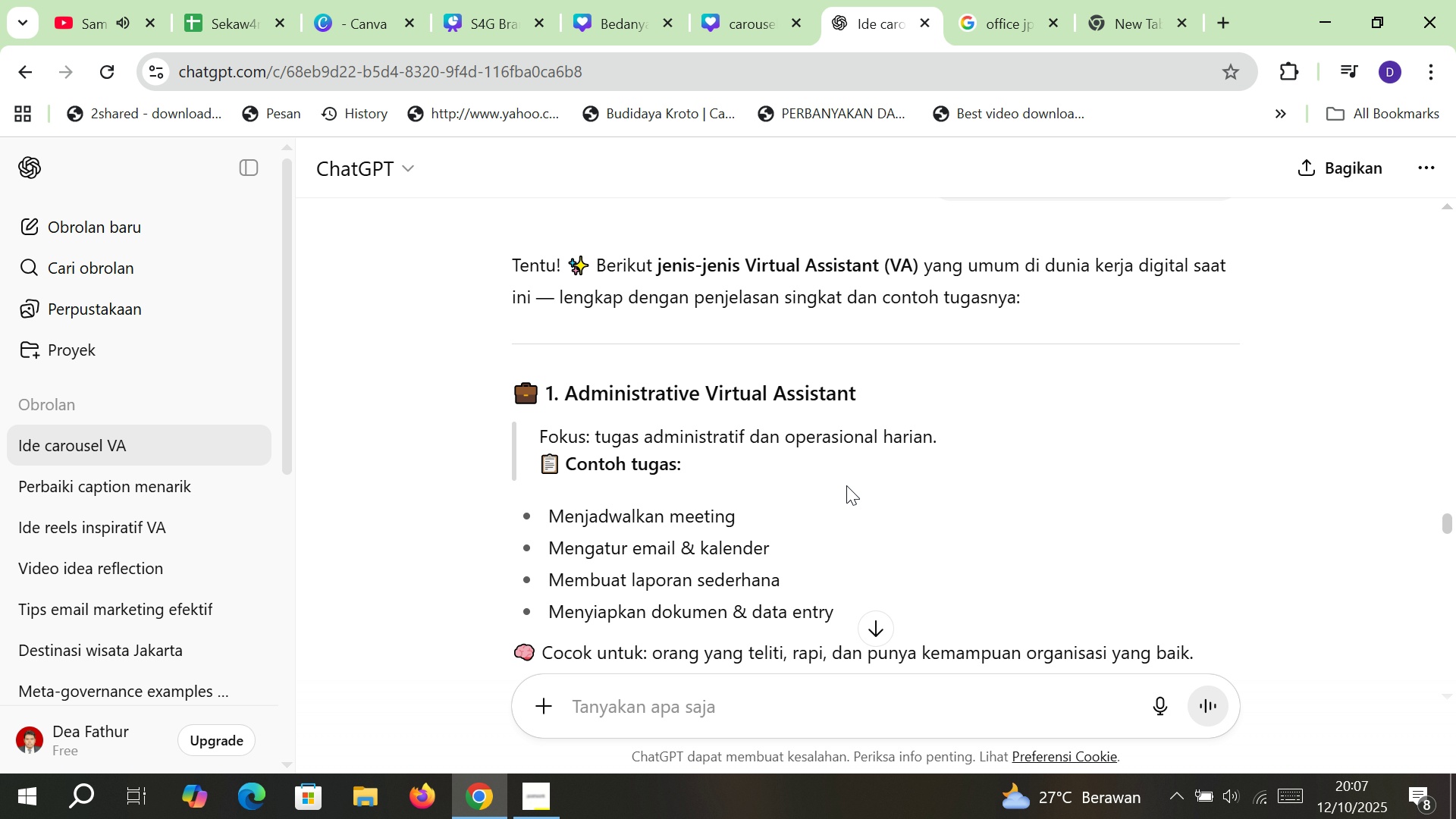 
scroll: coordinate [846, 485], scroll_direction: down, amount: 1.0
 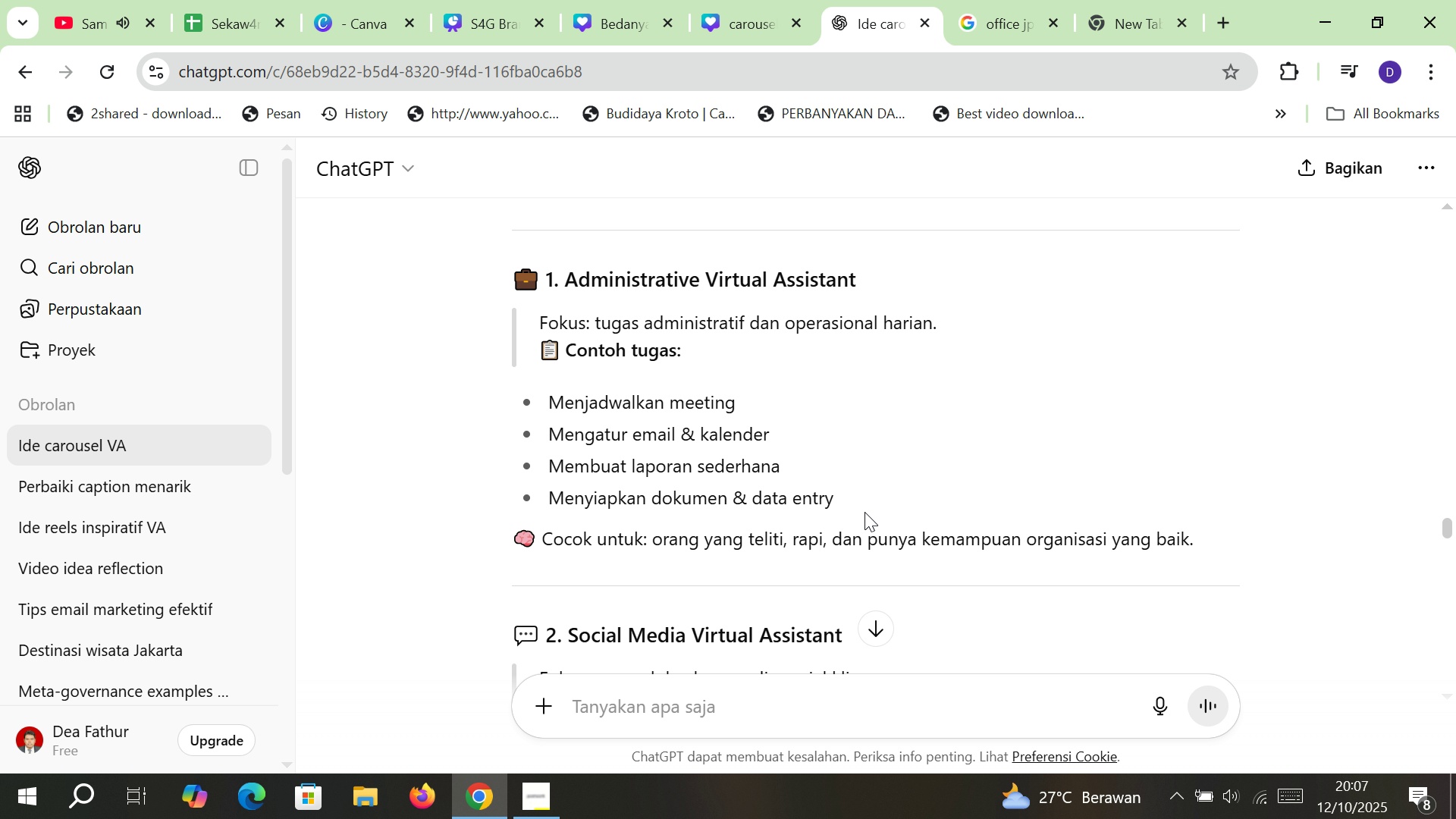 
wait(5.33)
 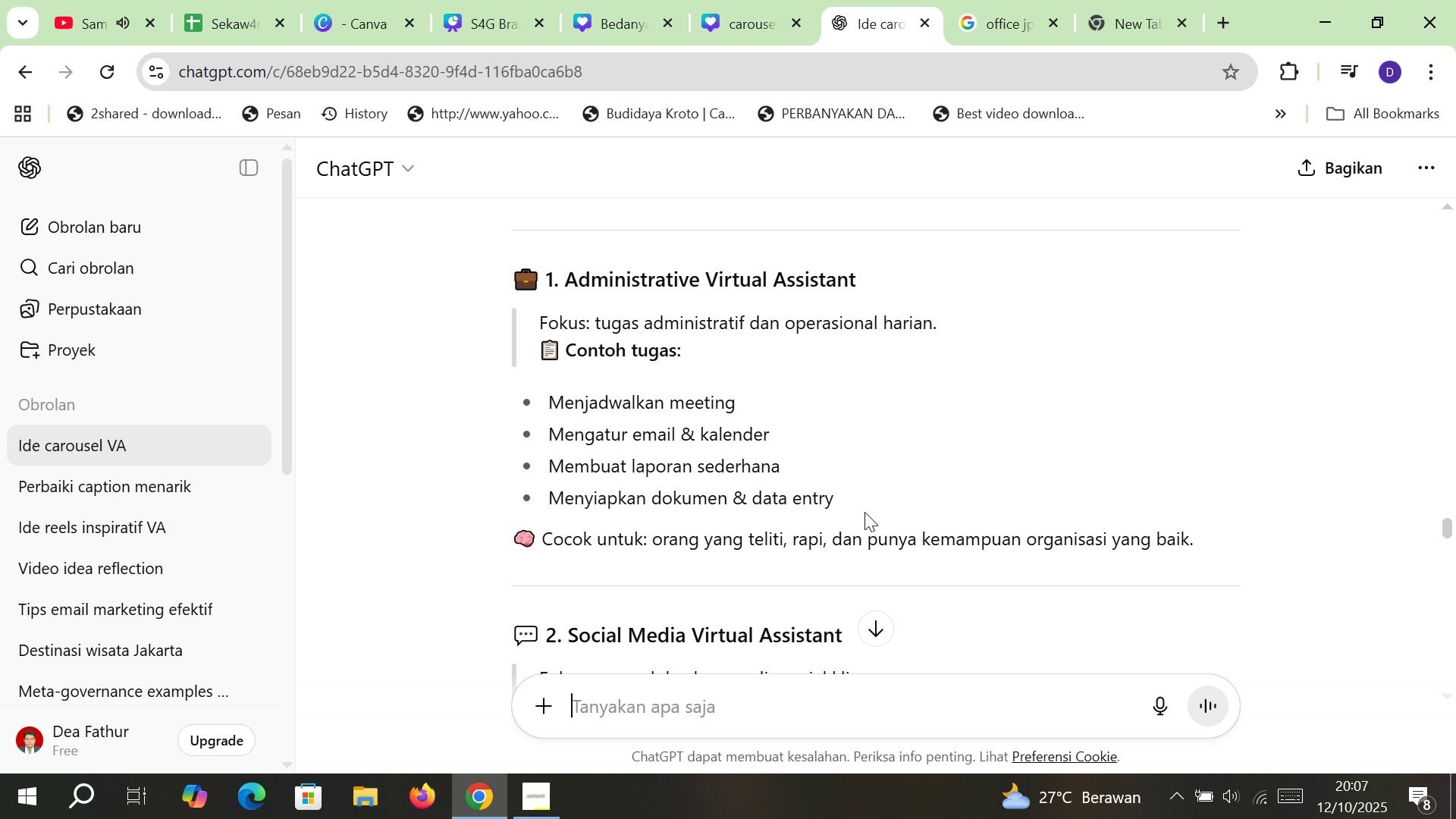 
scroll: coordinate [901, 509], scroll_direction: down, amount: 14.0
 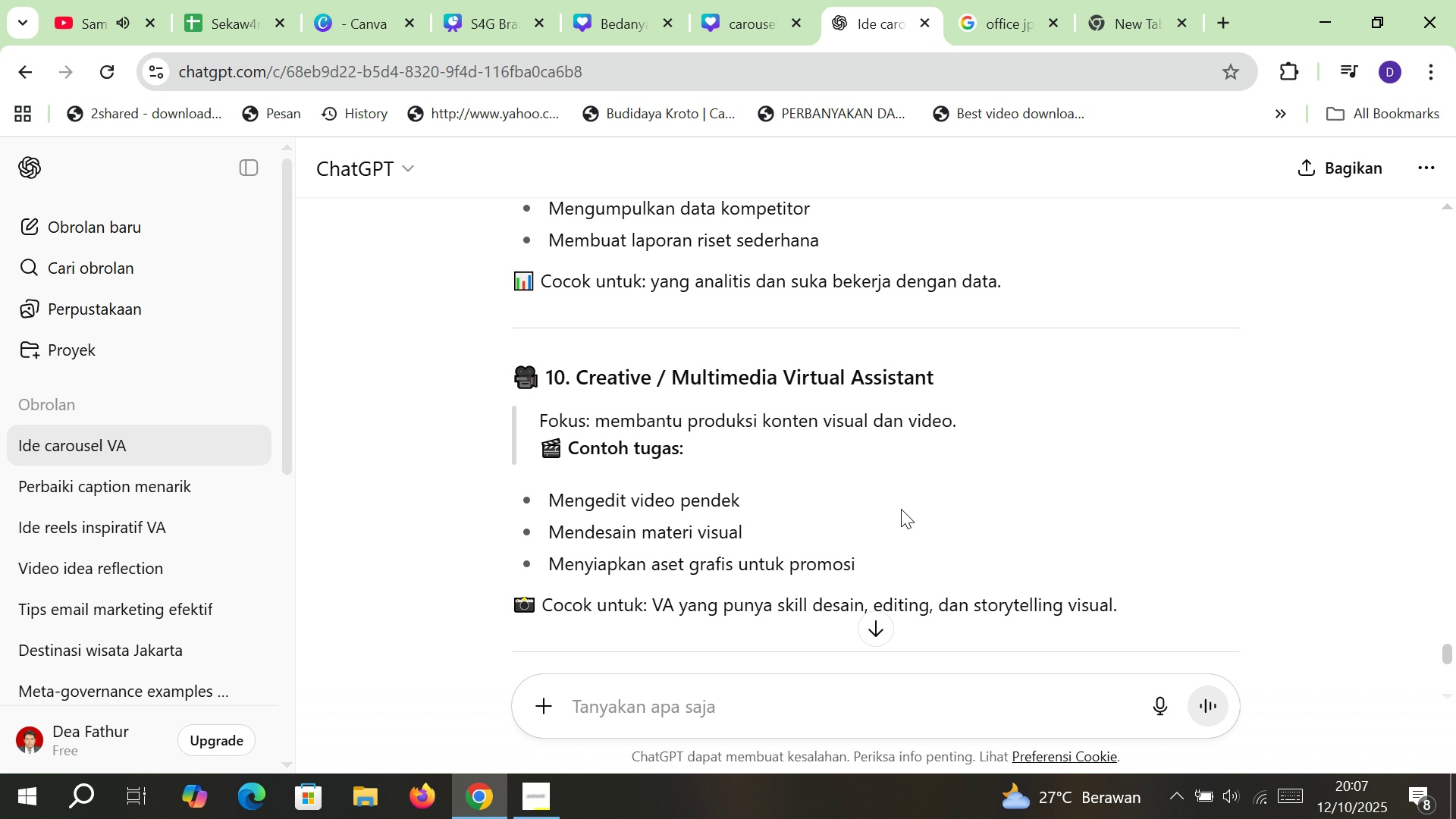 
wait(6.77)
 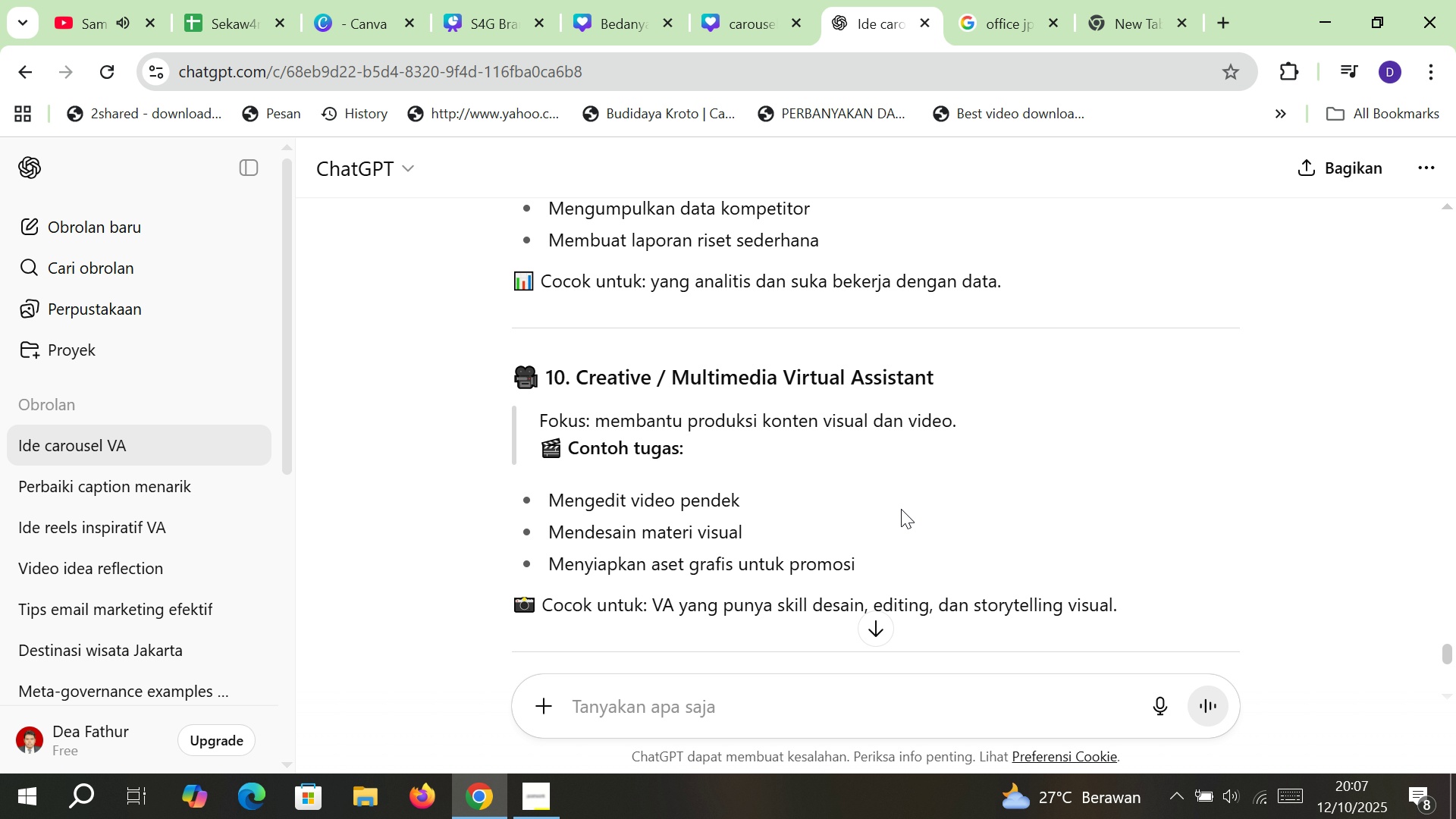 
scroll: coordinate [901, 509], scroll_direction: up, amount: 25.0
 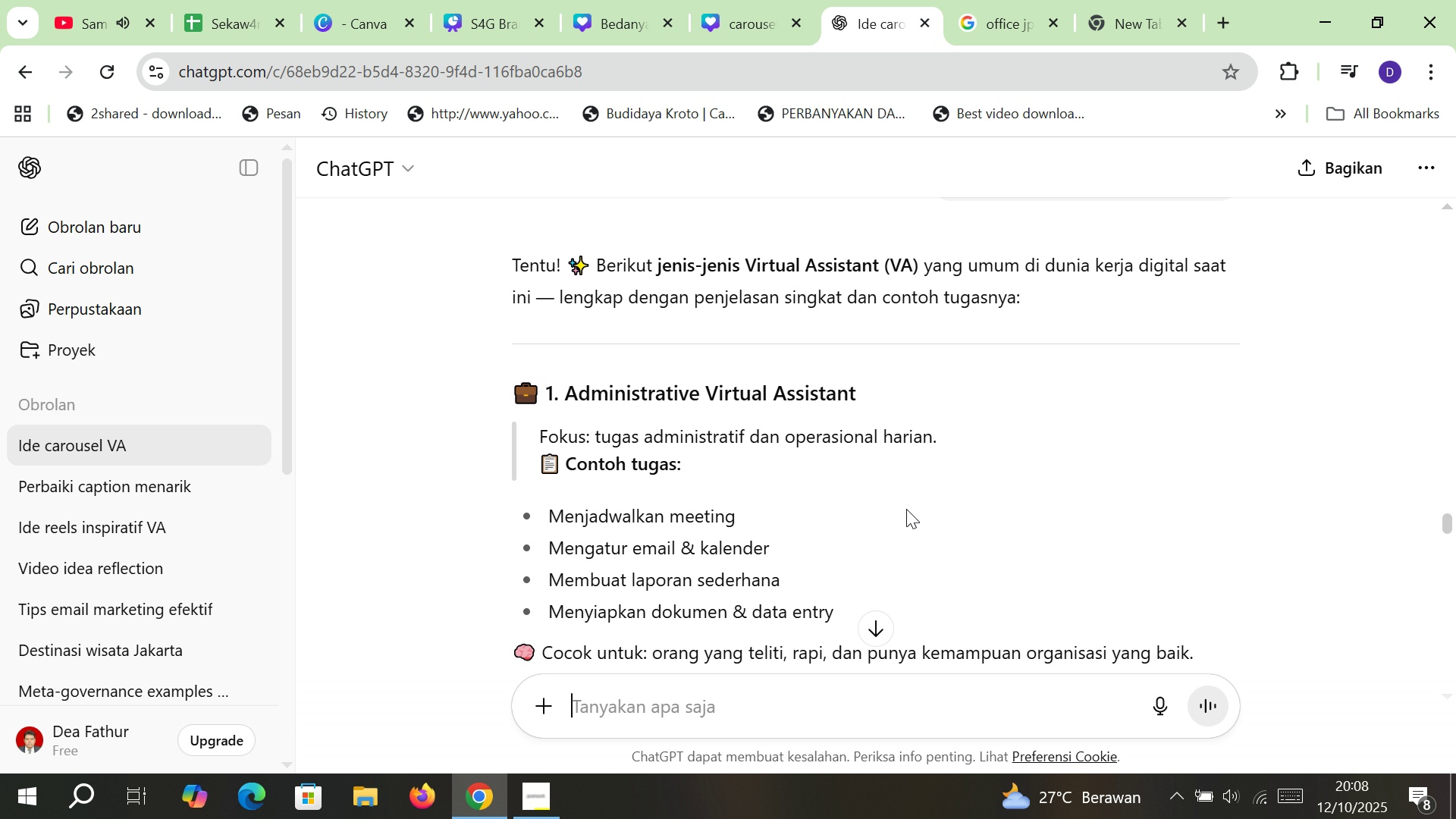 
wait(9.68)
 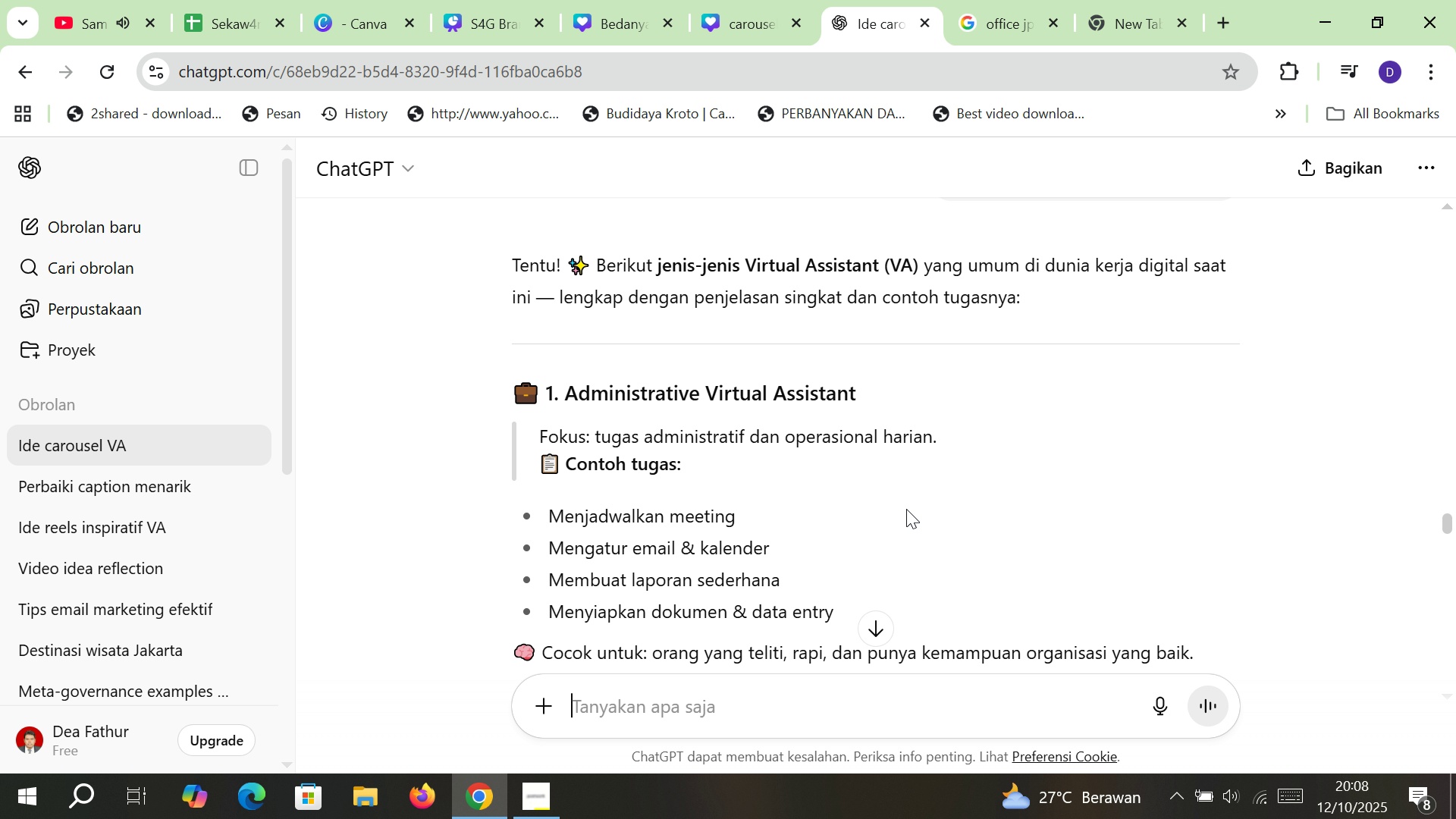 
left_click([739, 0])
 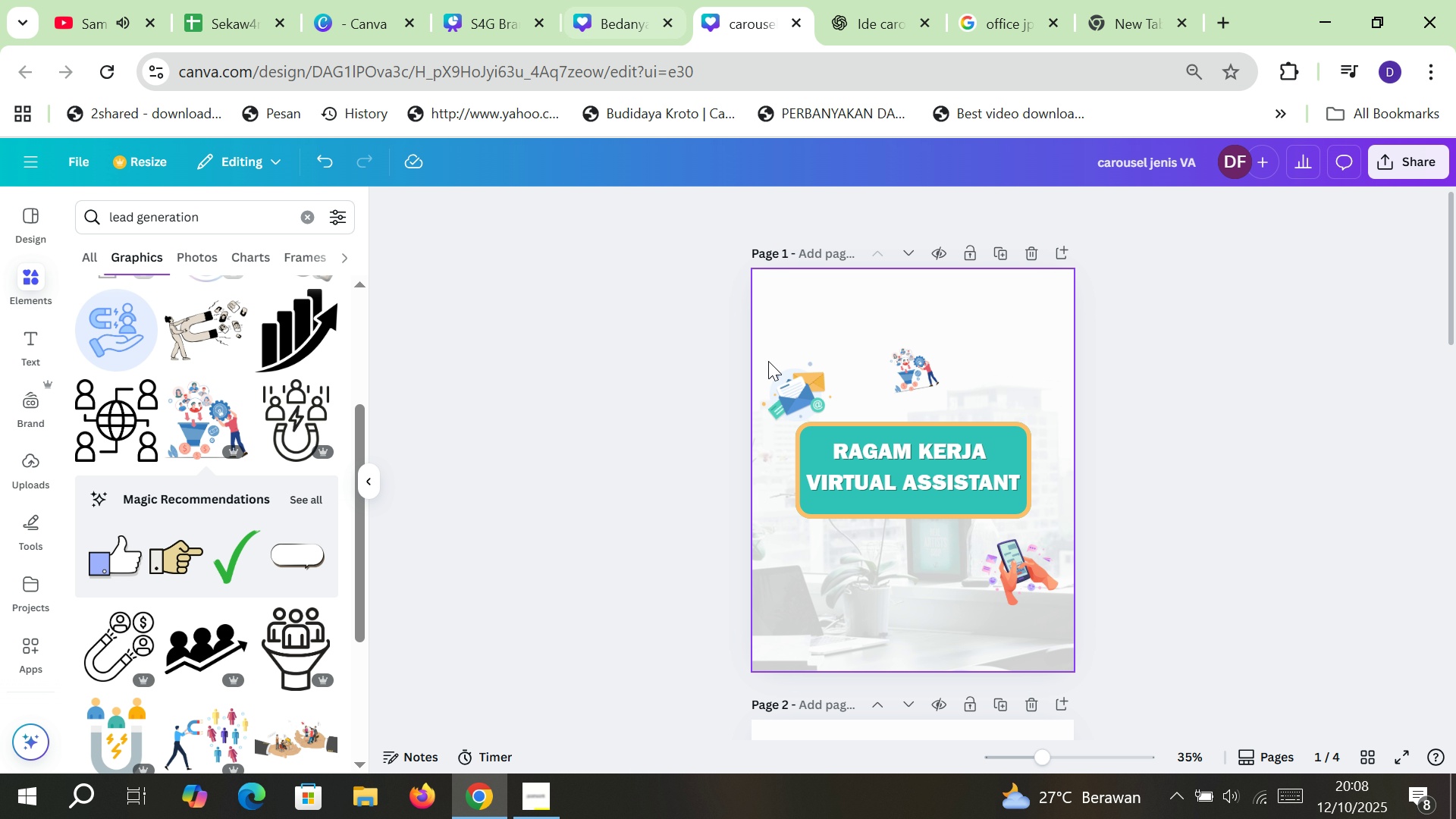 
scroll: coordinate [804, 417], scroll_direction: down, amount: 16.0
 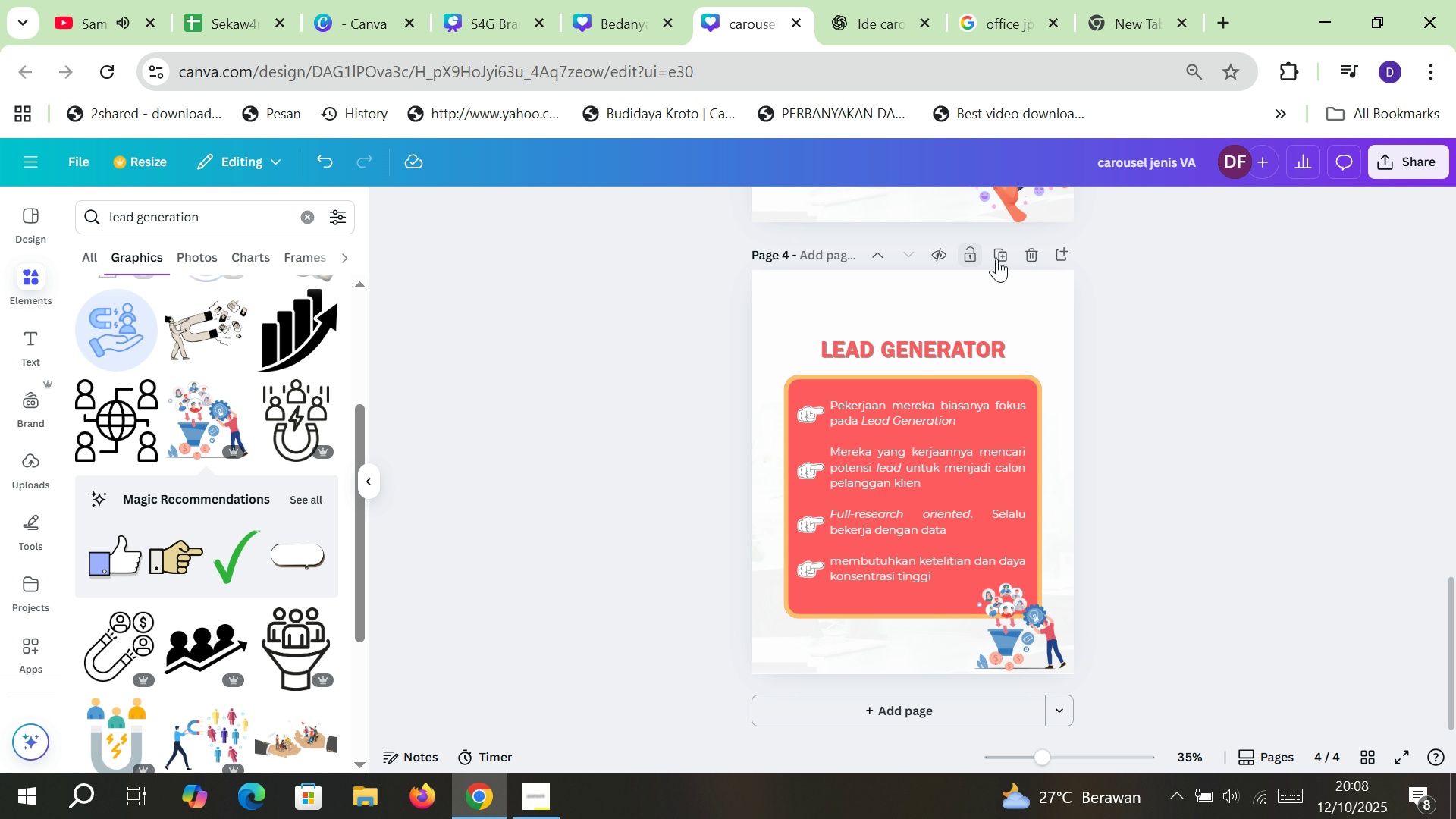 
left_click([1000, 257])
 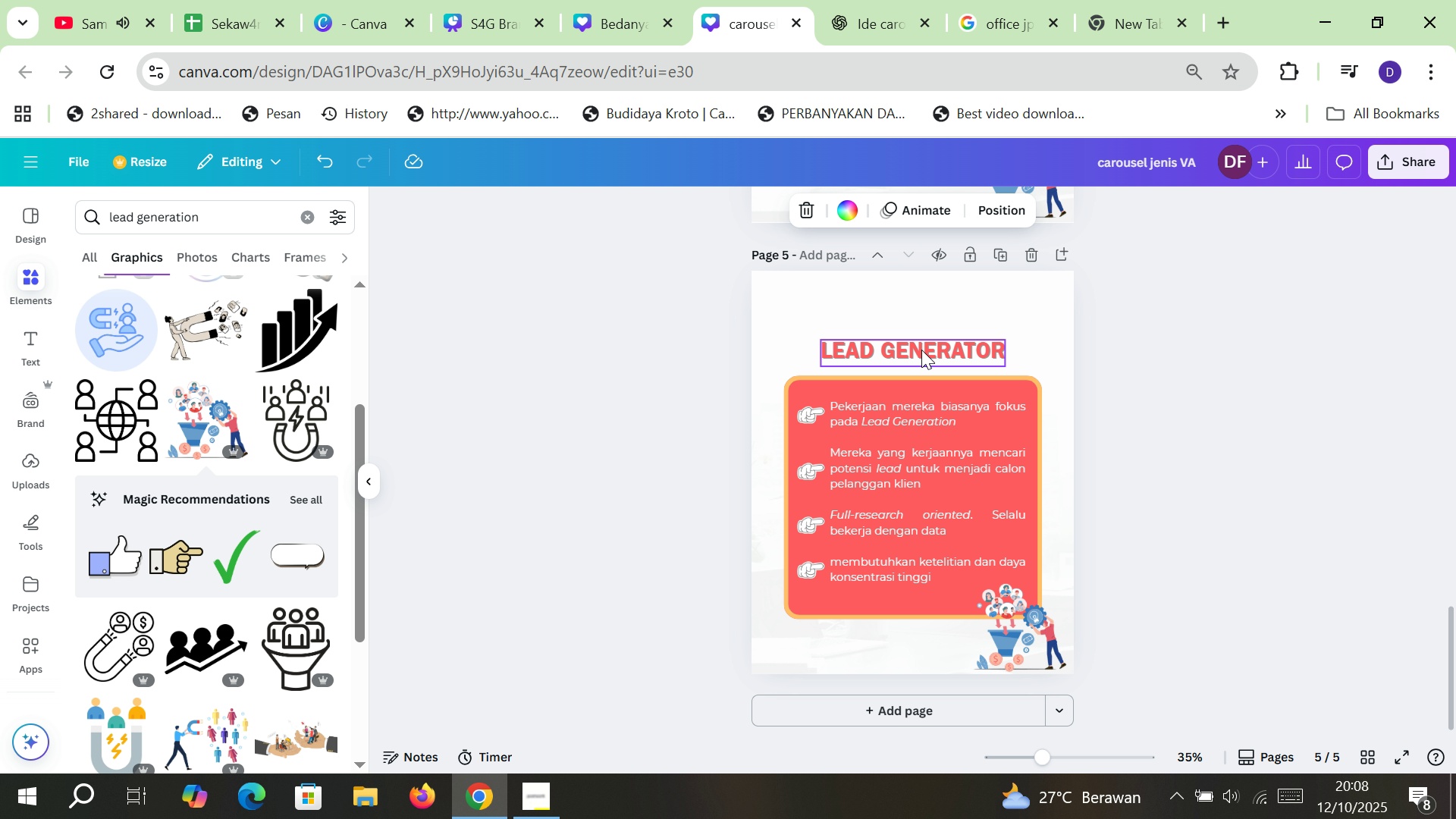 
scroll: coordinate [921, 356], scroll_direction: up, amount: 9.0
 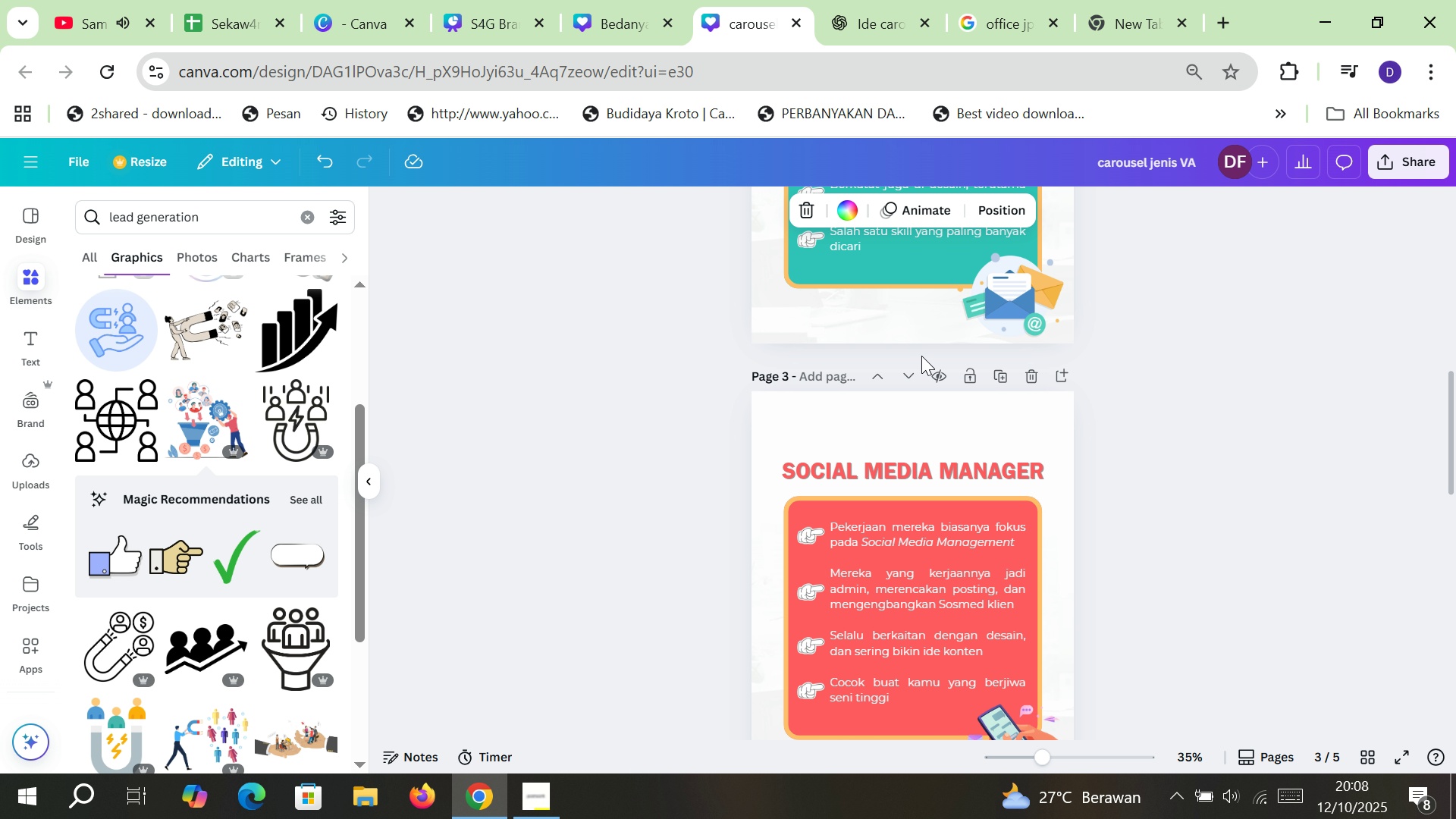 
scroll: coordinate [921, 356], scroll_direction: down, amount: 3.0
 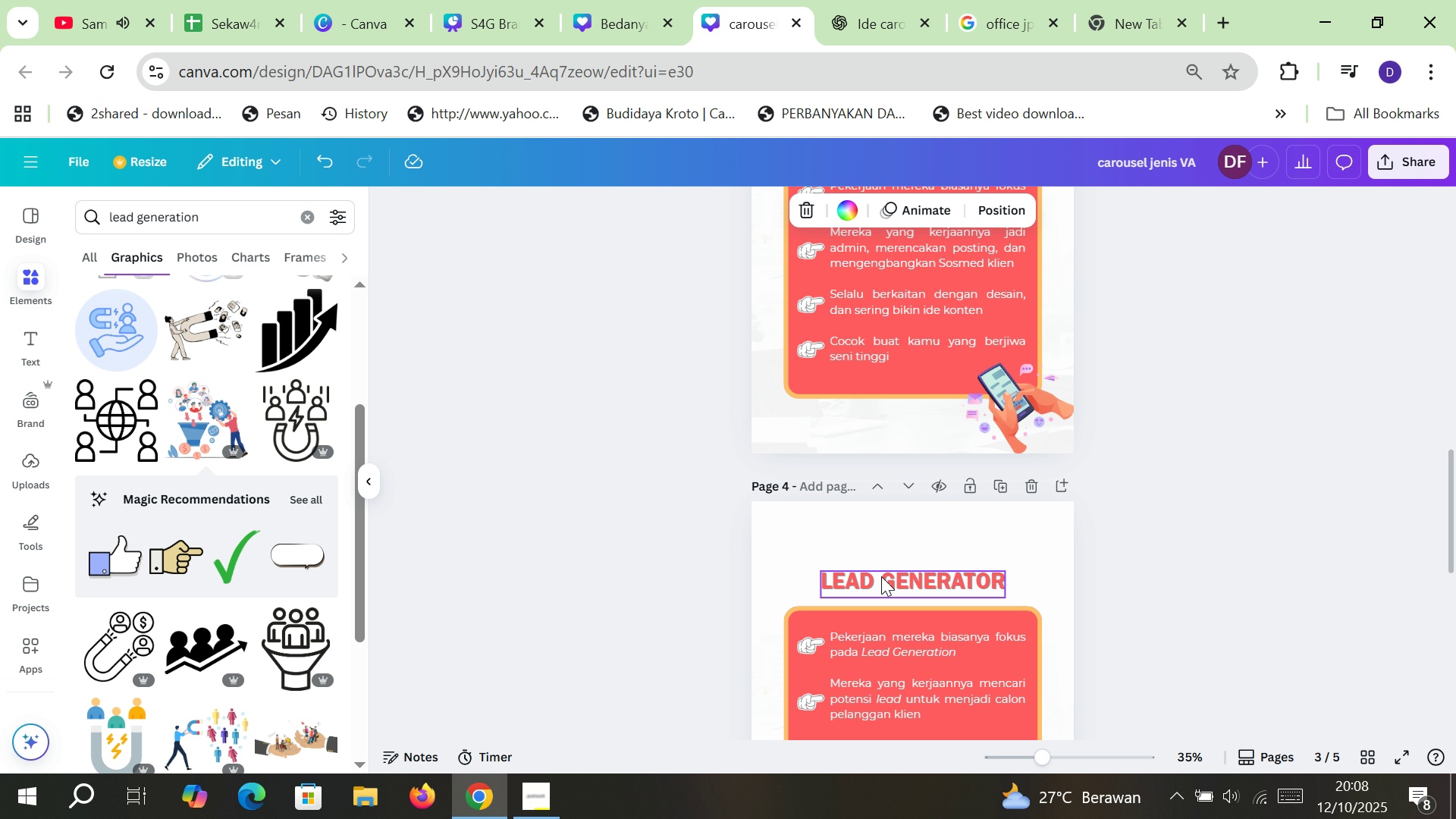 
left_click([881, 576])
 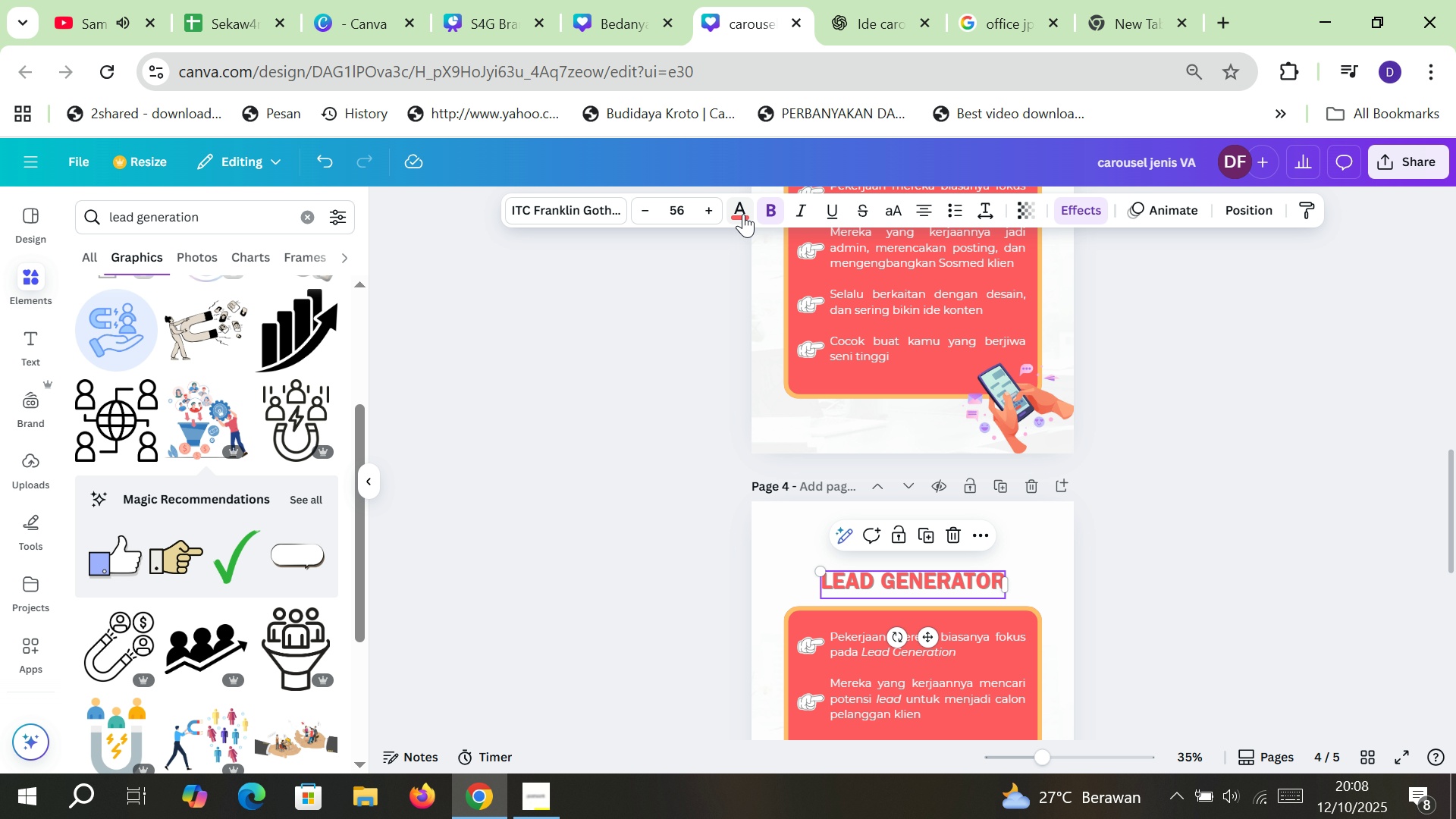 
left_click([742, 209])
 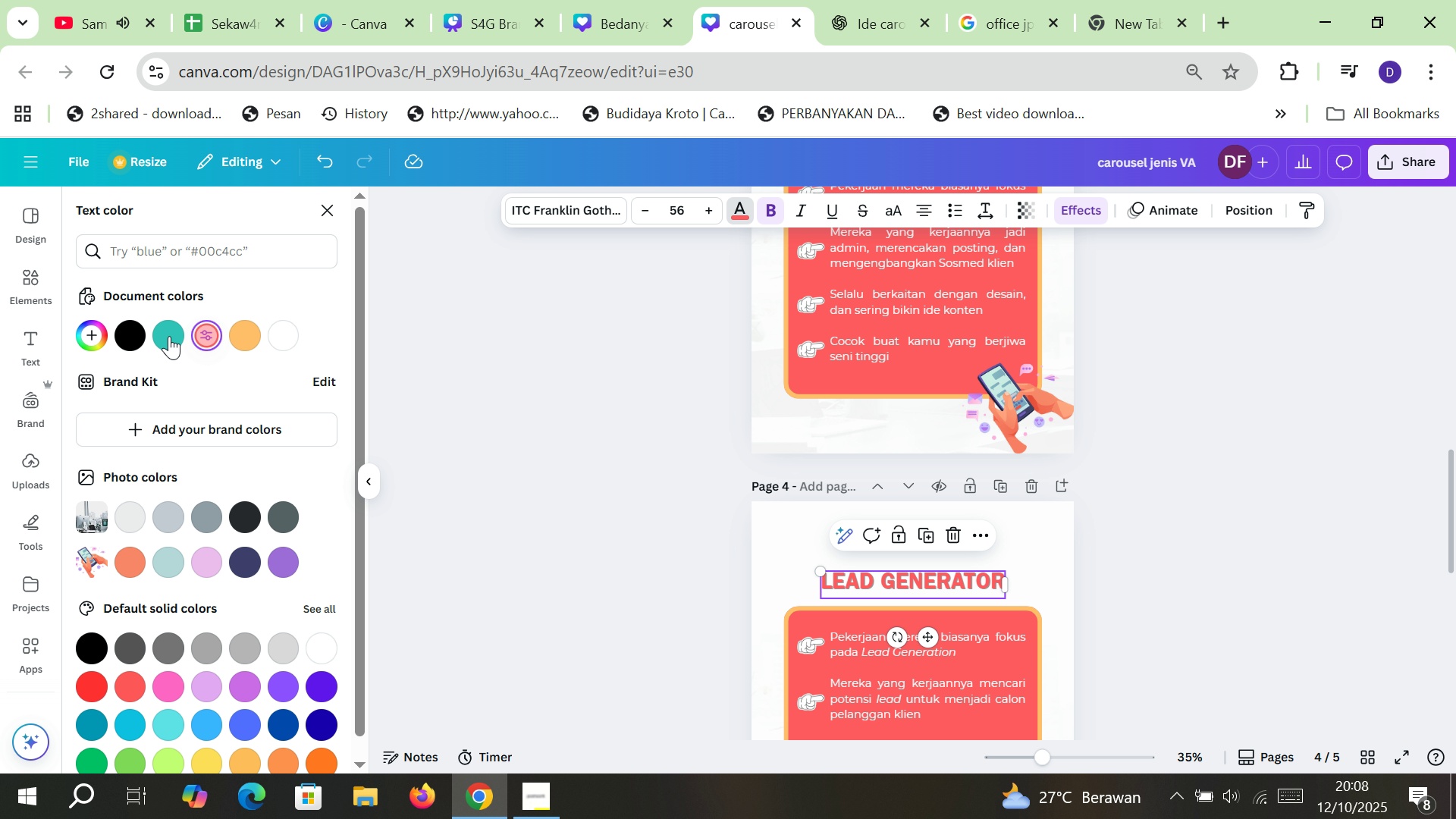 
left_click([168, 332])
 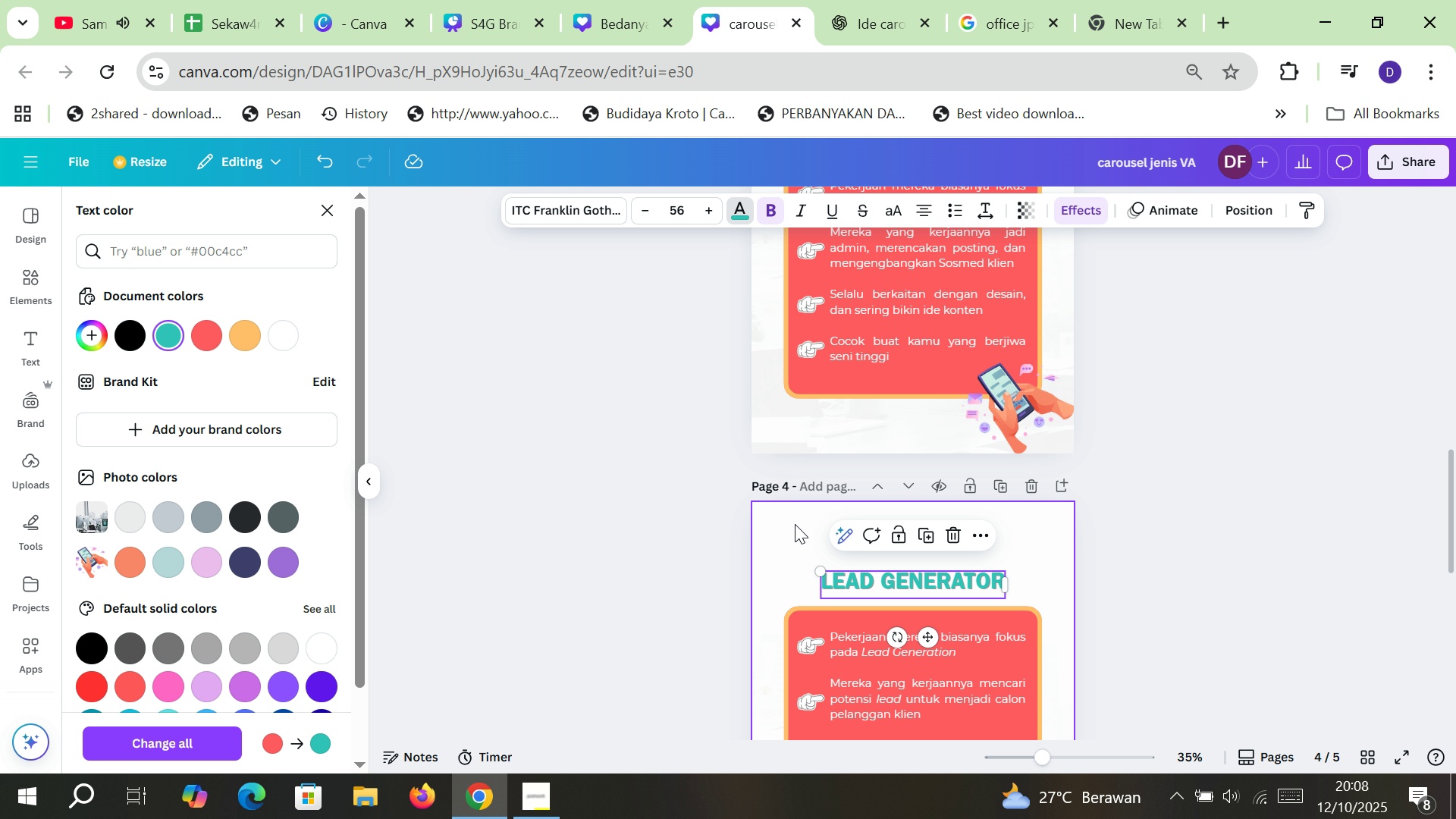 
scroll: coordinate [797, 527], scroll_direction: down, amount: 3.0
 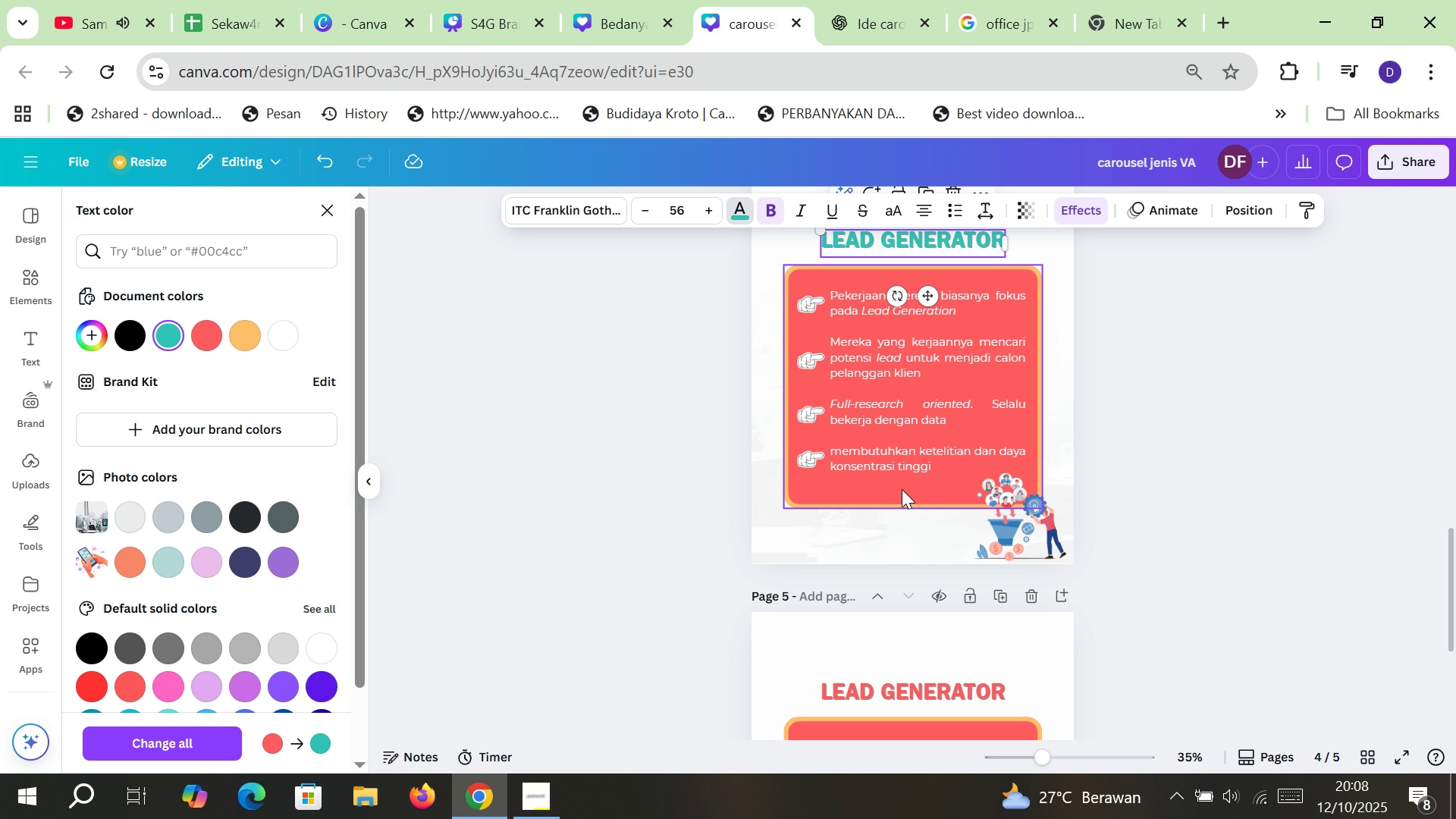 
left_click([902, 489])
 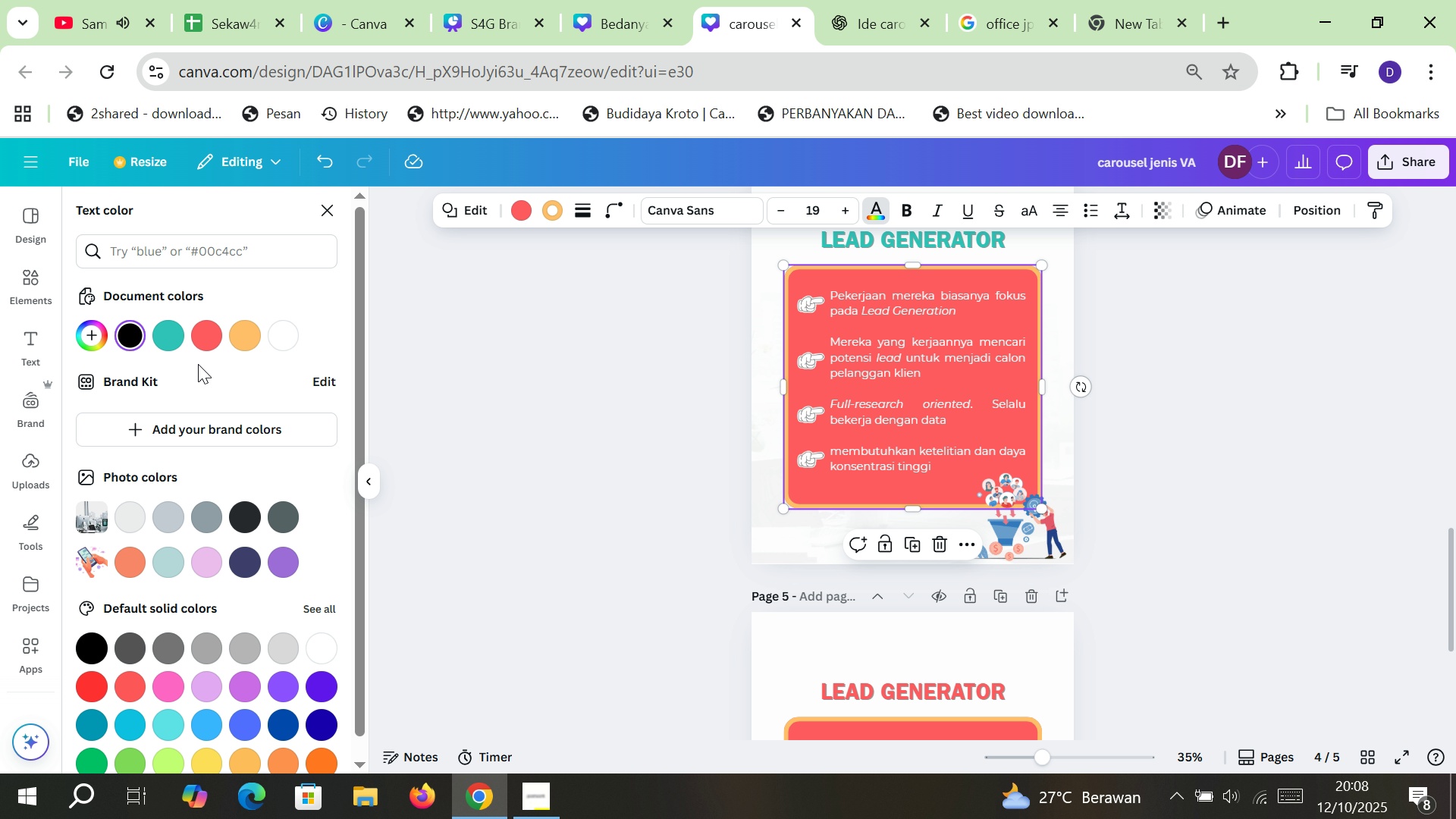 
mouse_move([198, 355])
 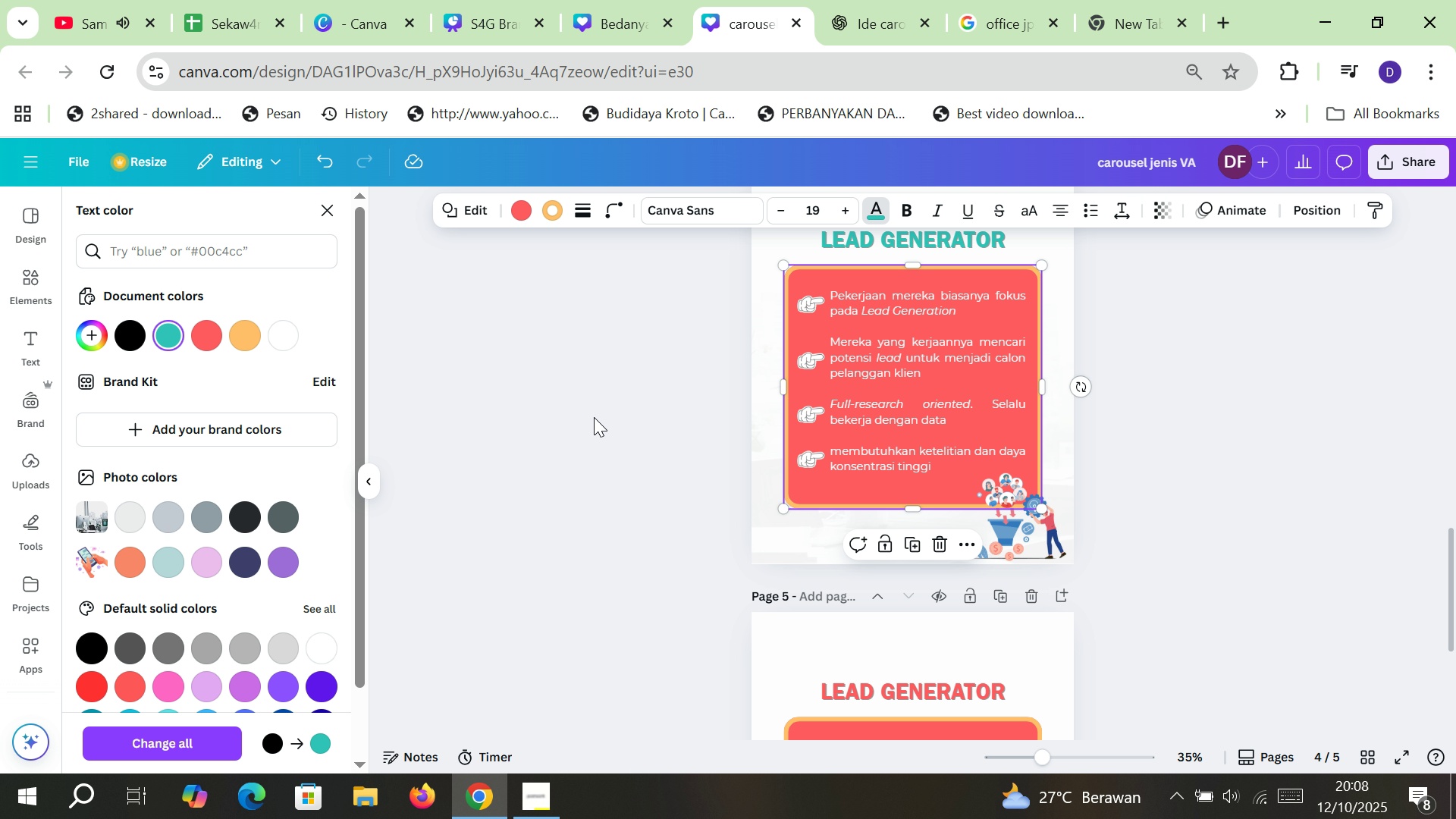 
scroll: coordinate [712, 377], scroll_direction: up, amount: 2.0
 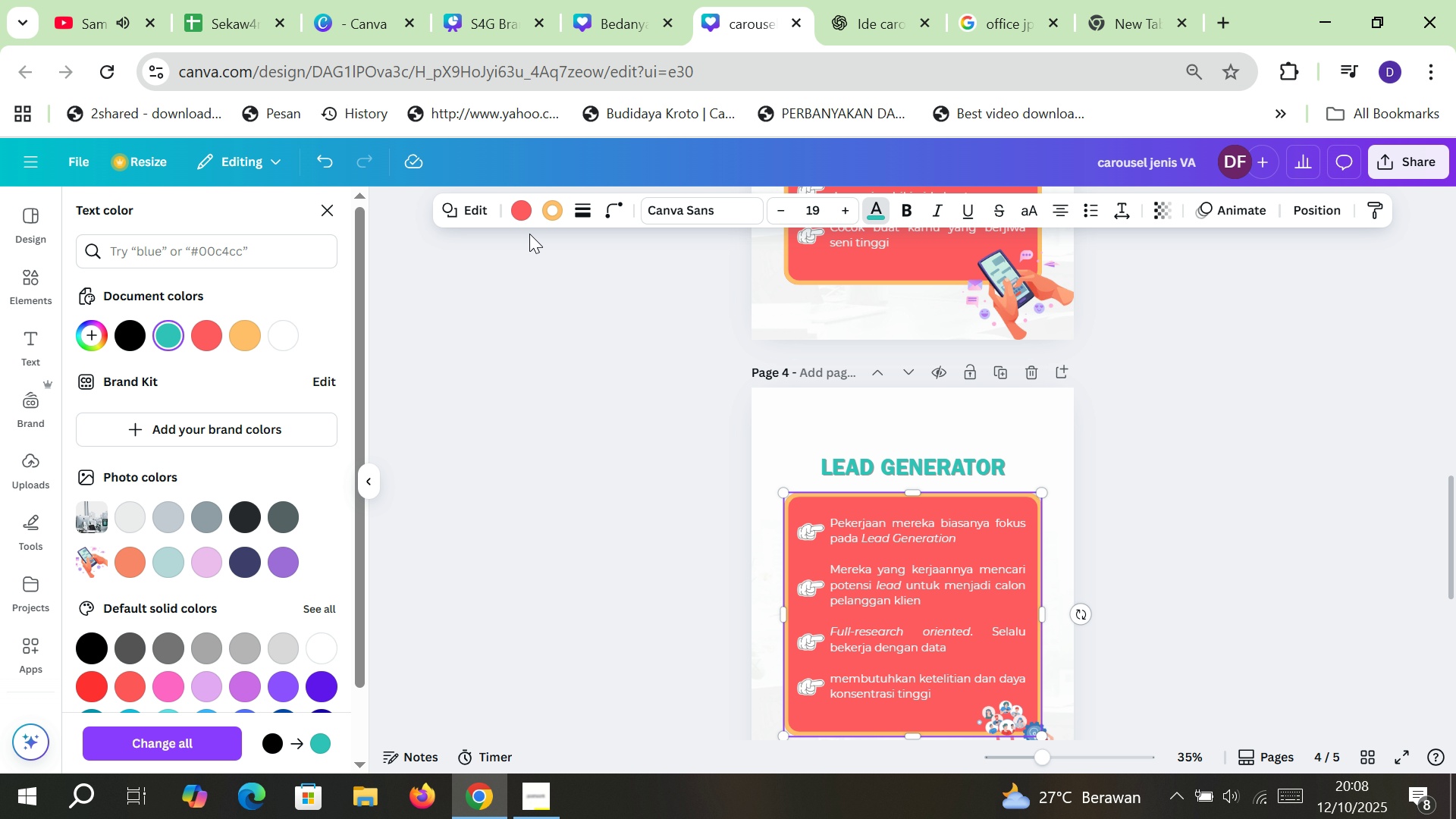 
left_click([516, 207])
 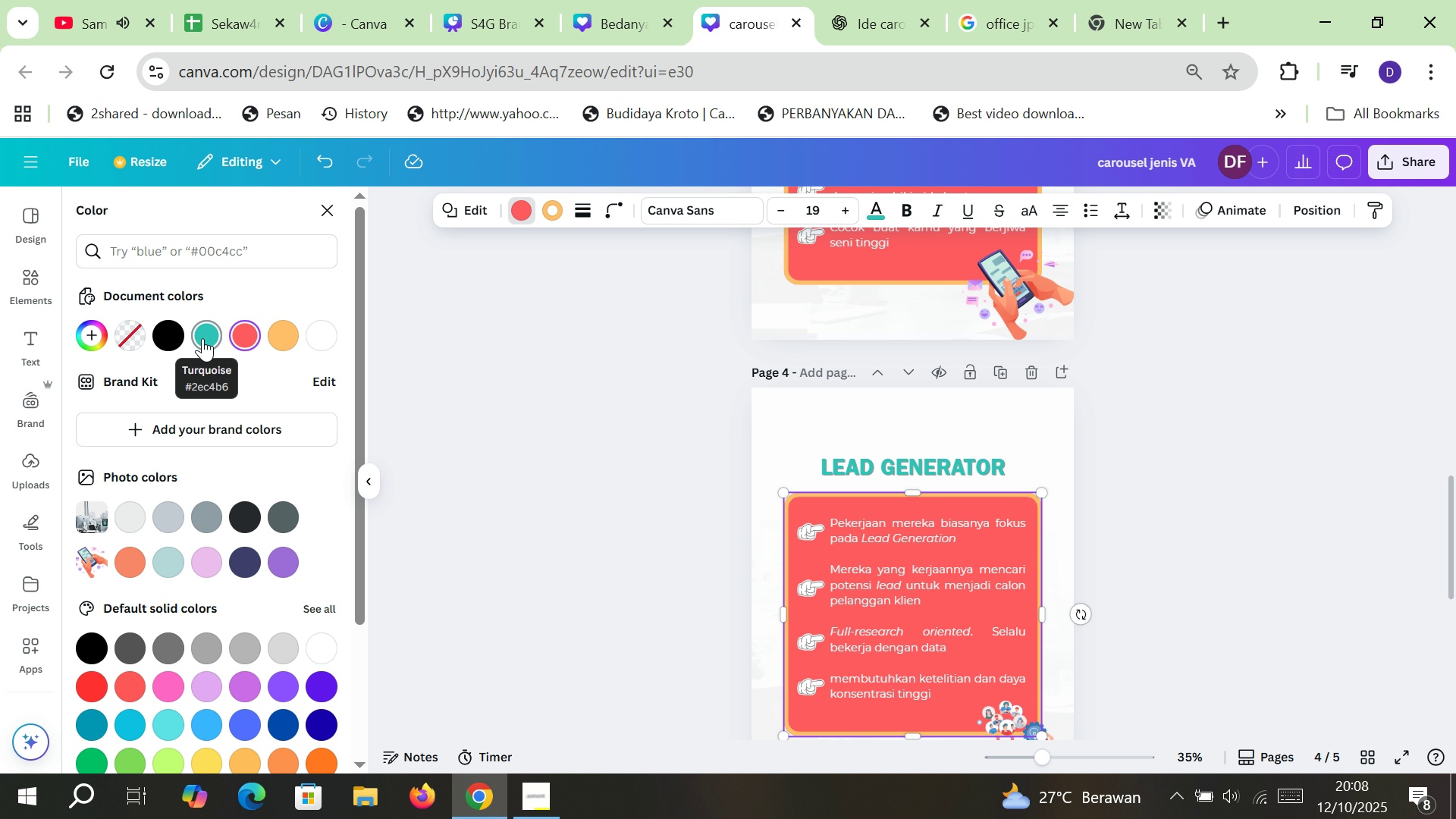 
left_click([203, 337])
 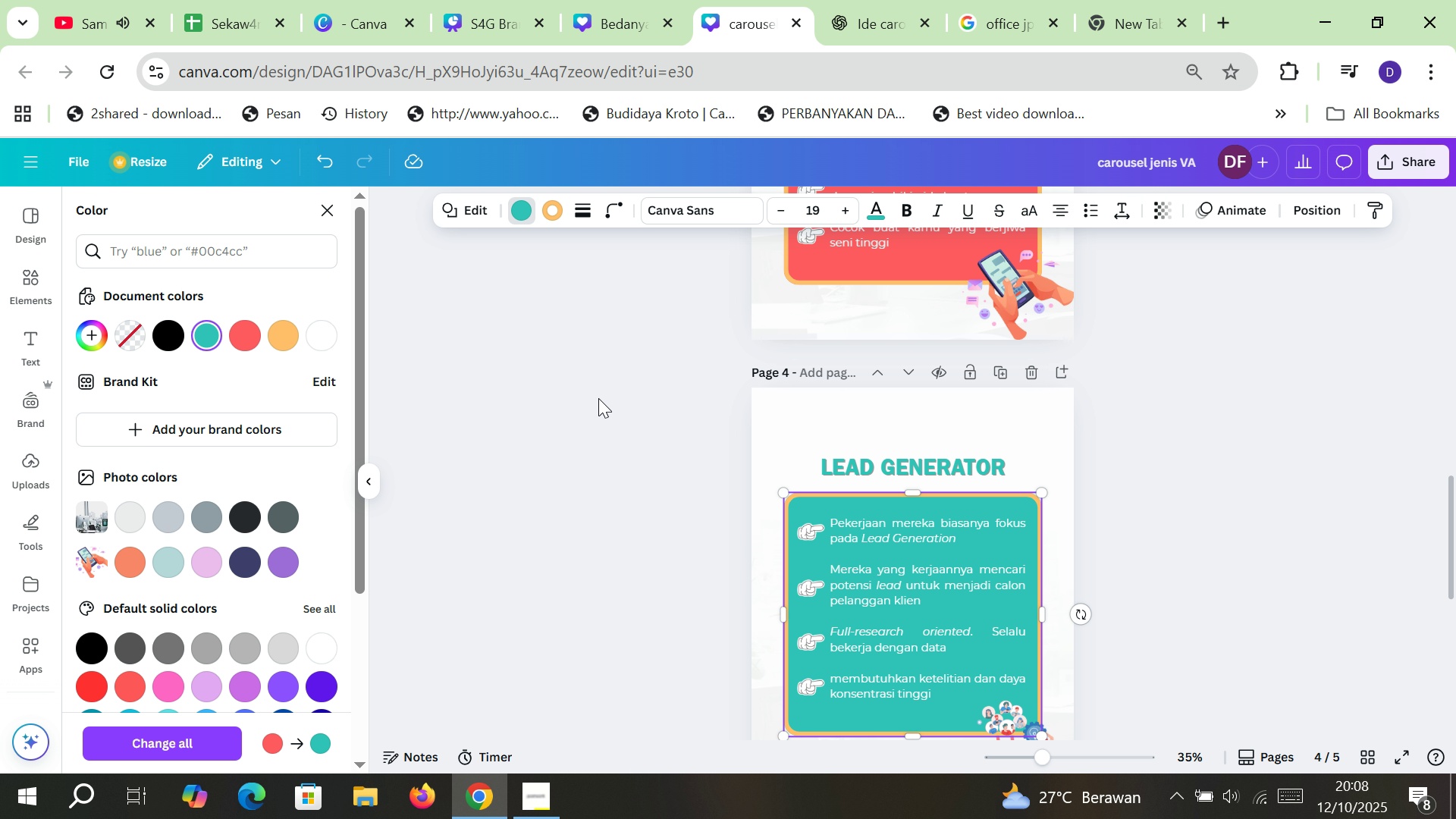 
left_click([598, 398])
 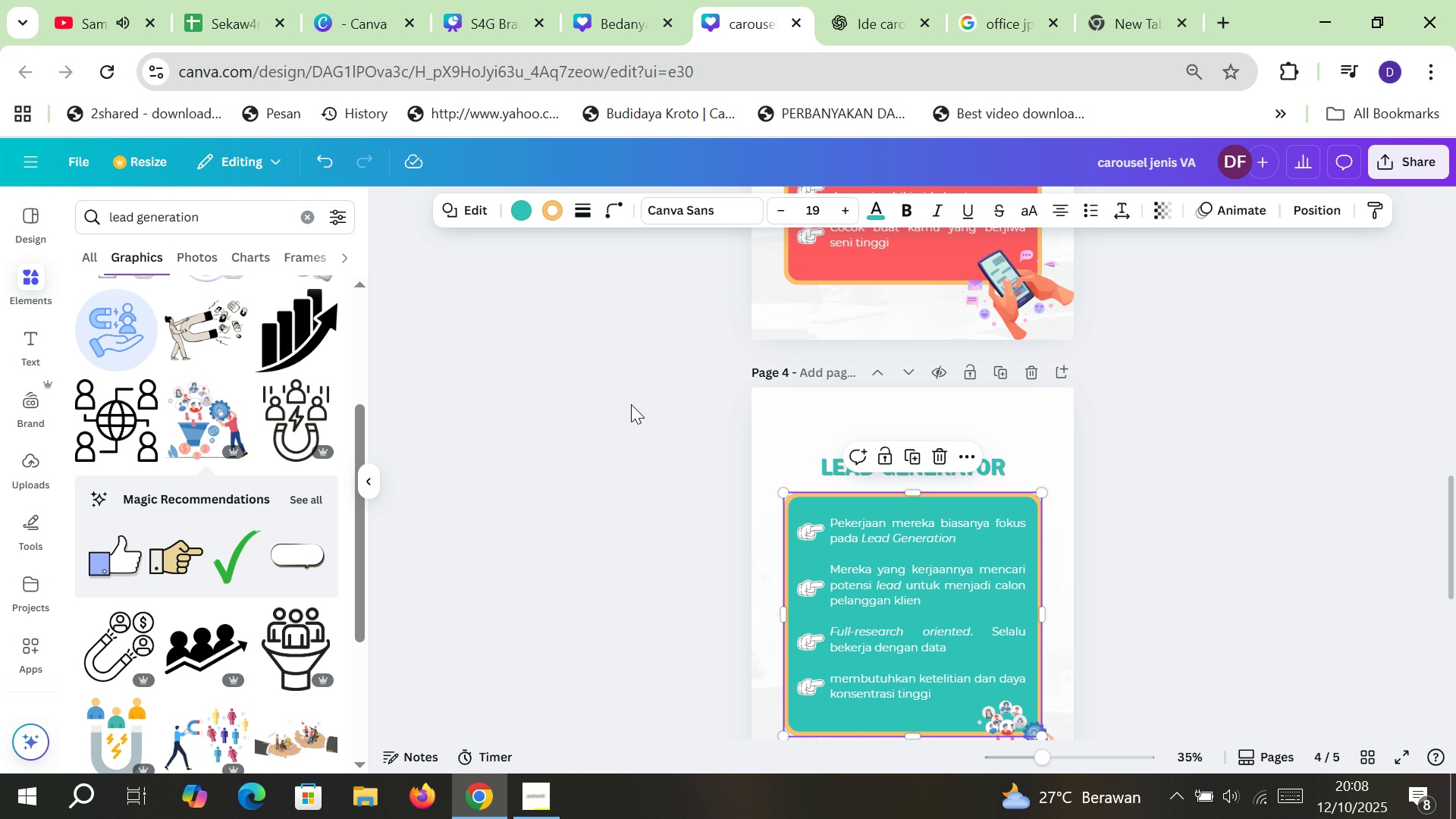 
left_click([631, 404])
 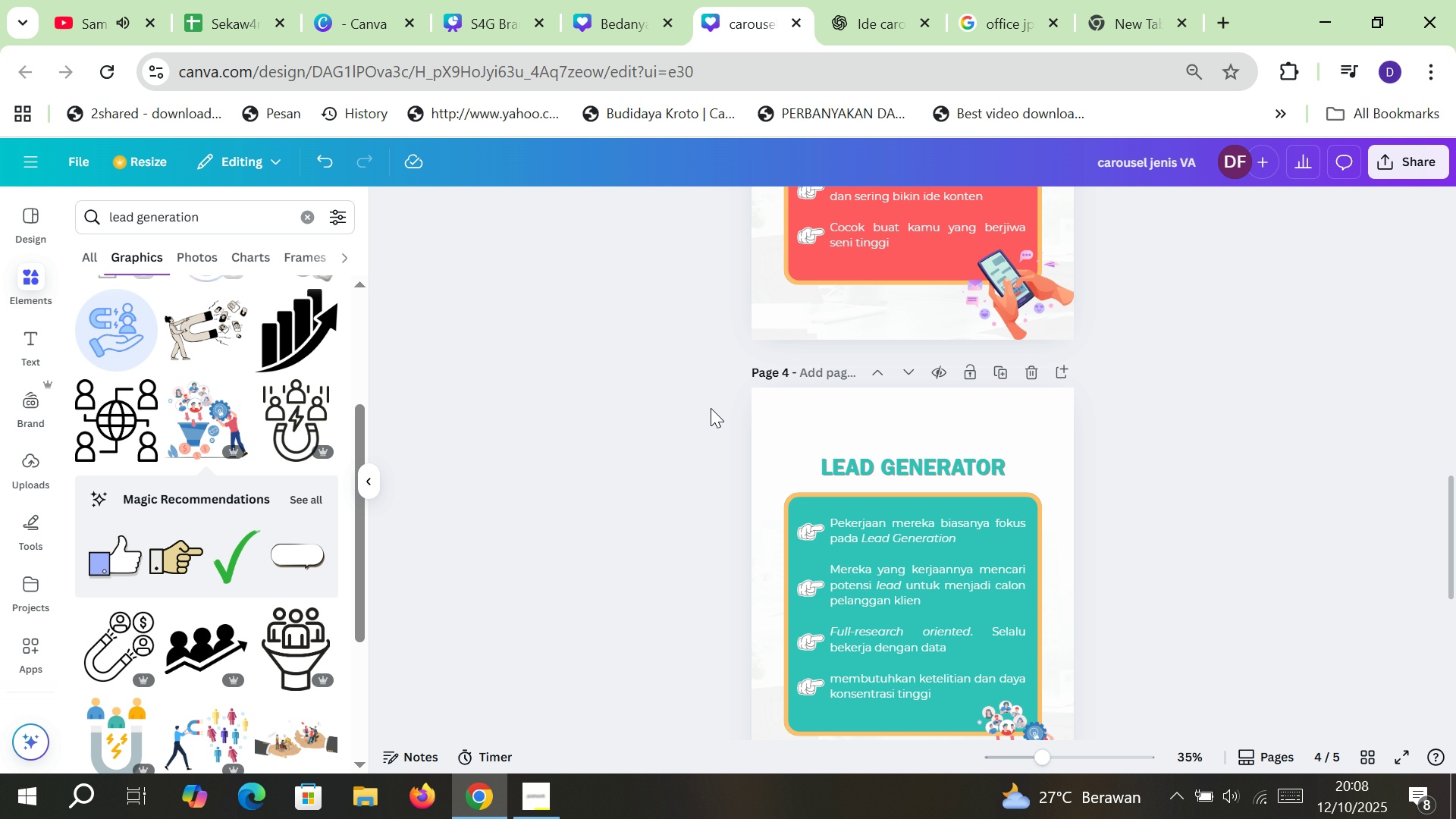 
scroll: coordinate [714, 410], scroll_direction: down, amount: 9.0
 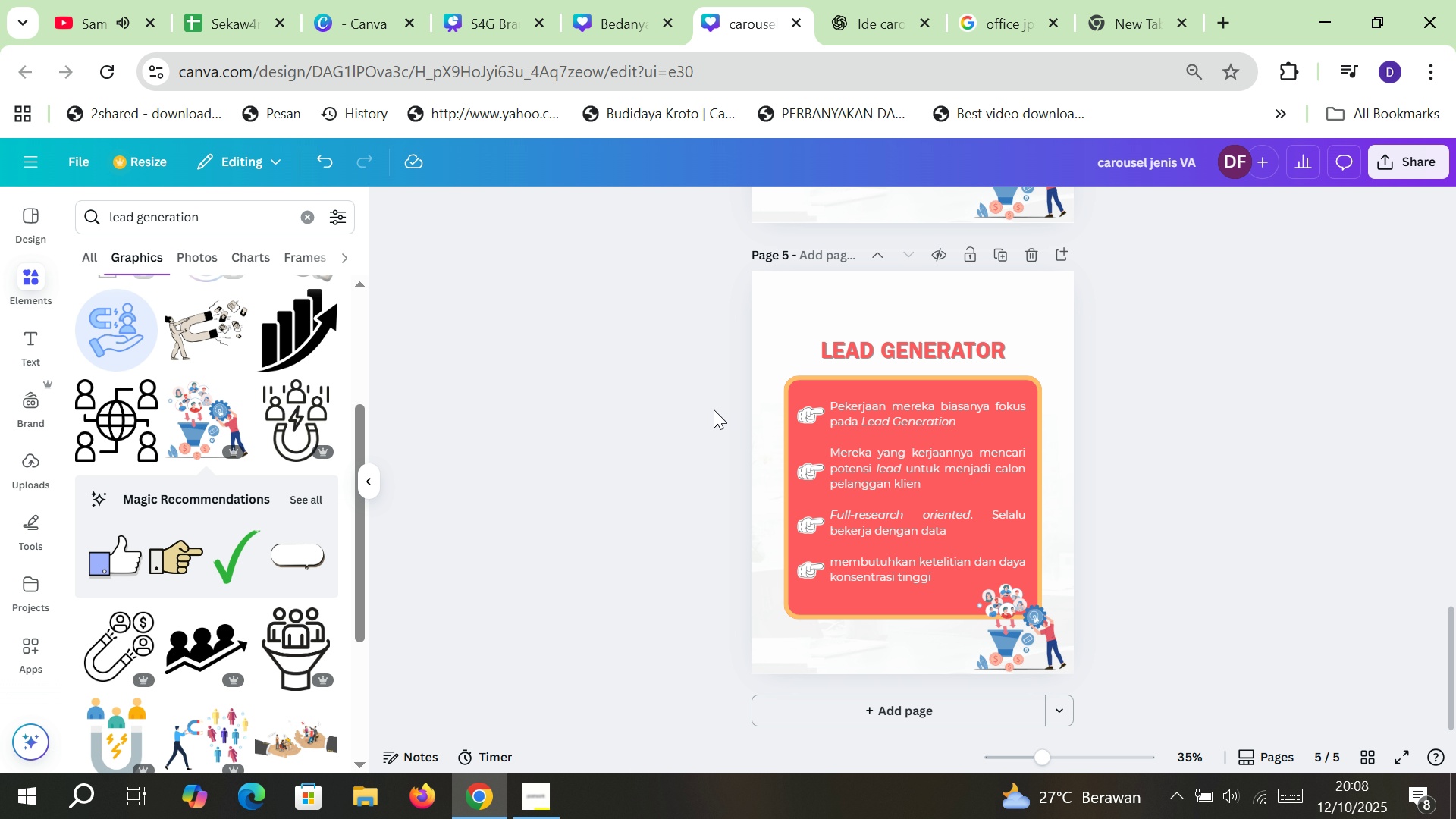 
scroll: coordinate [714, 410], scroll_direction: up, amount: 1.0
 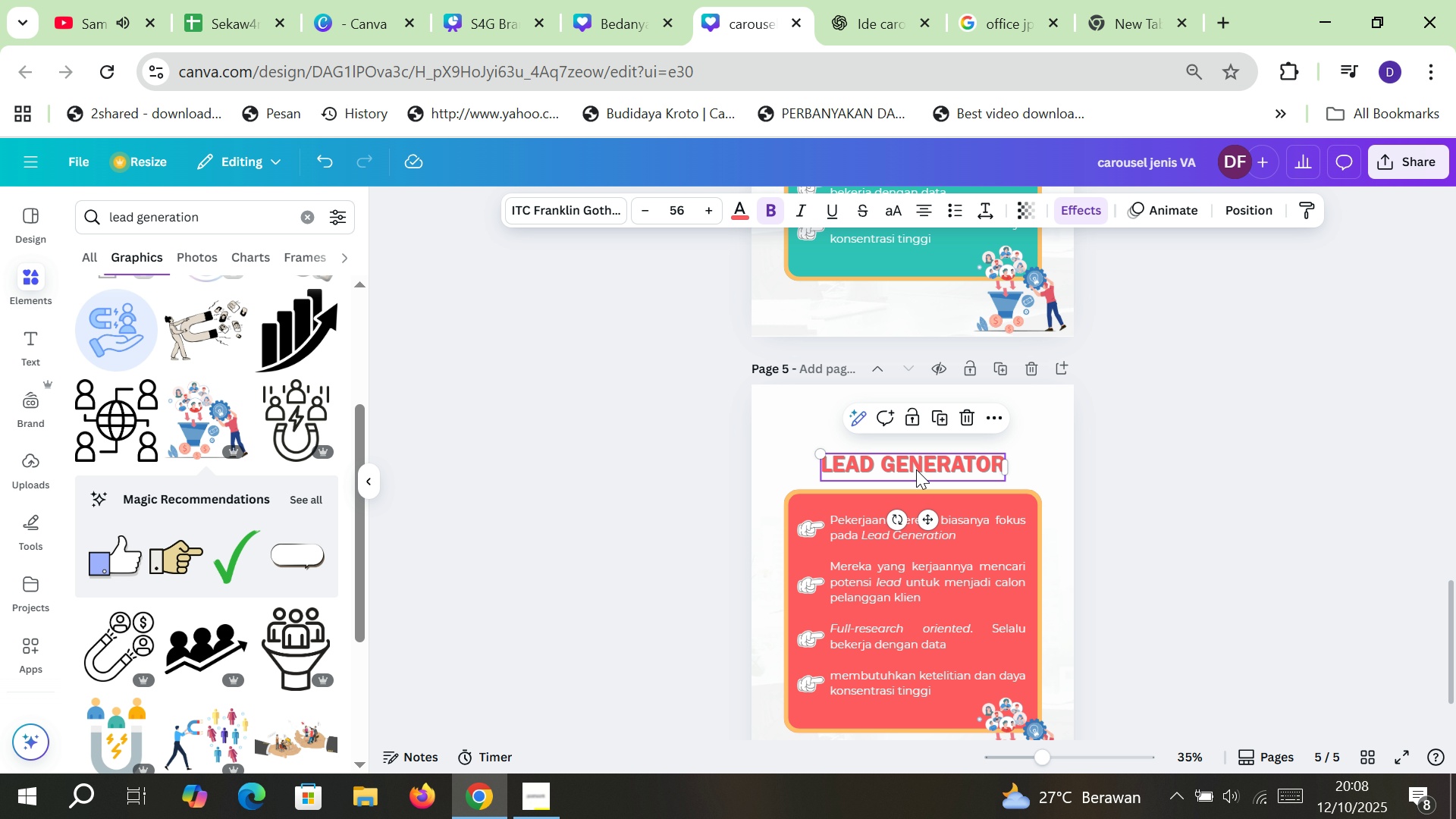 
double_click([916, 469])
 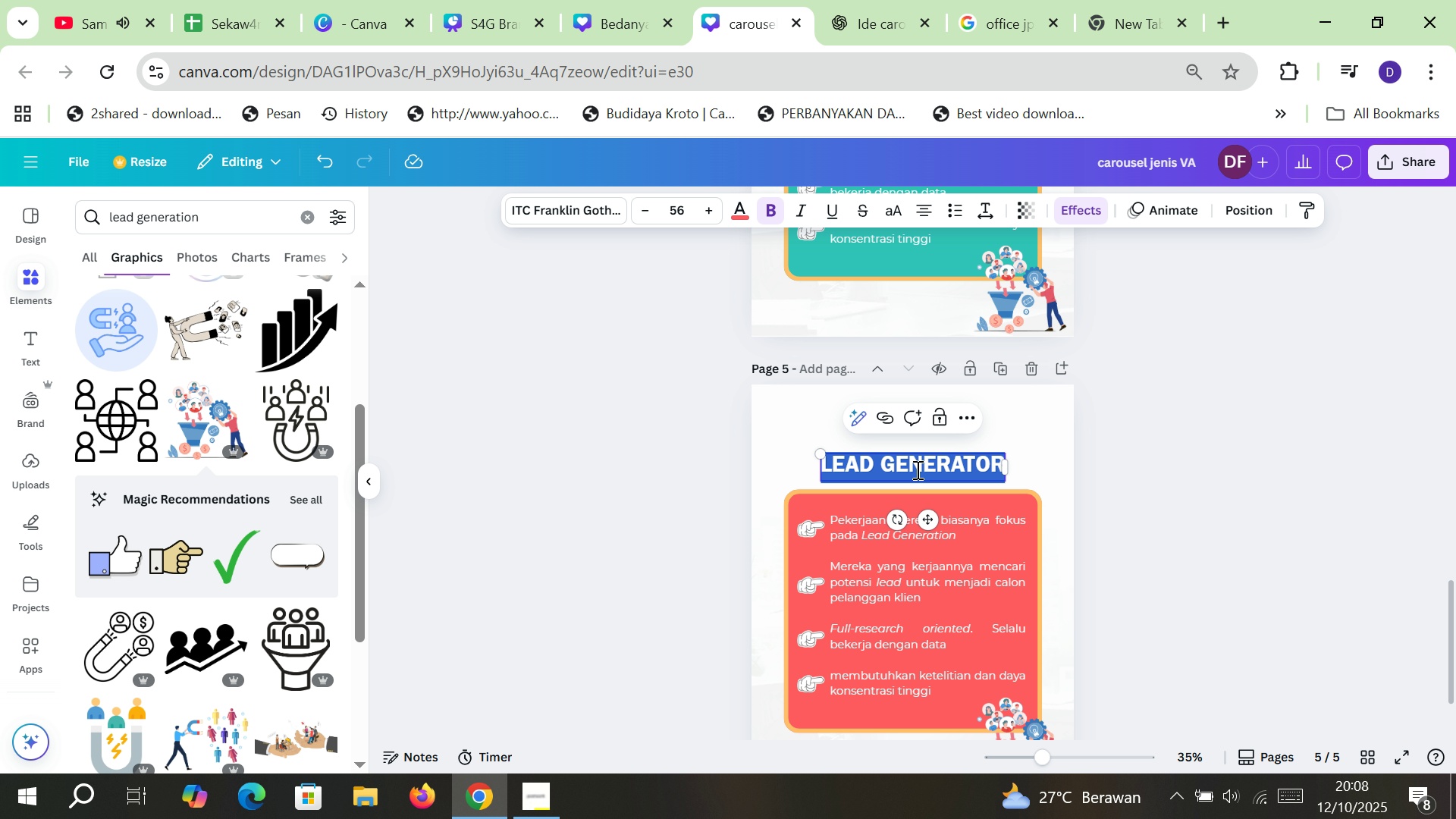 
type(ADM)
key(Backspace)
key(Backspace)
key(Backspace)
 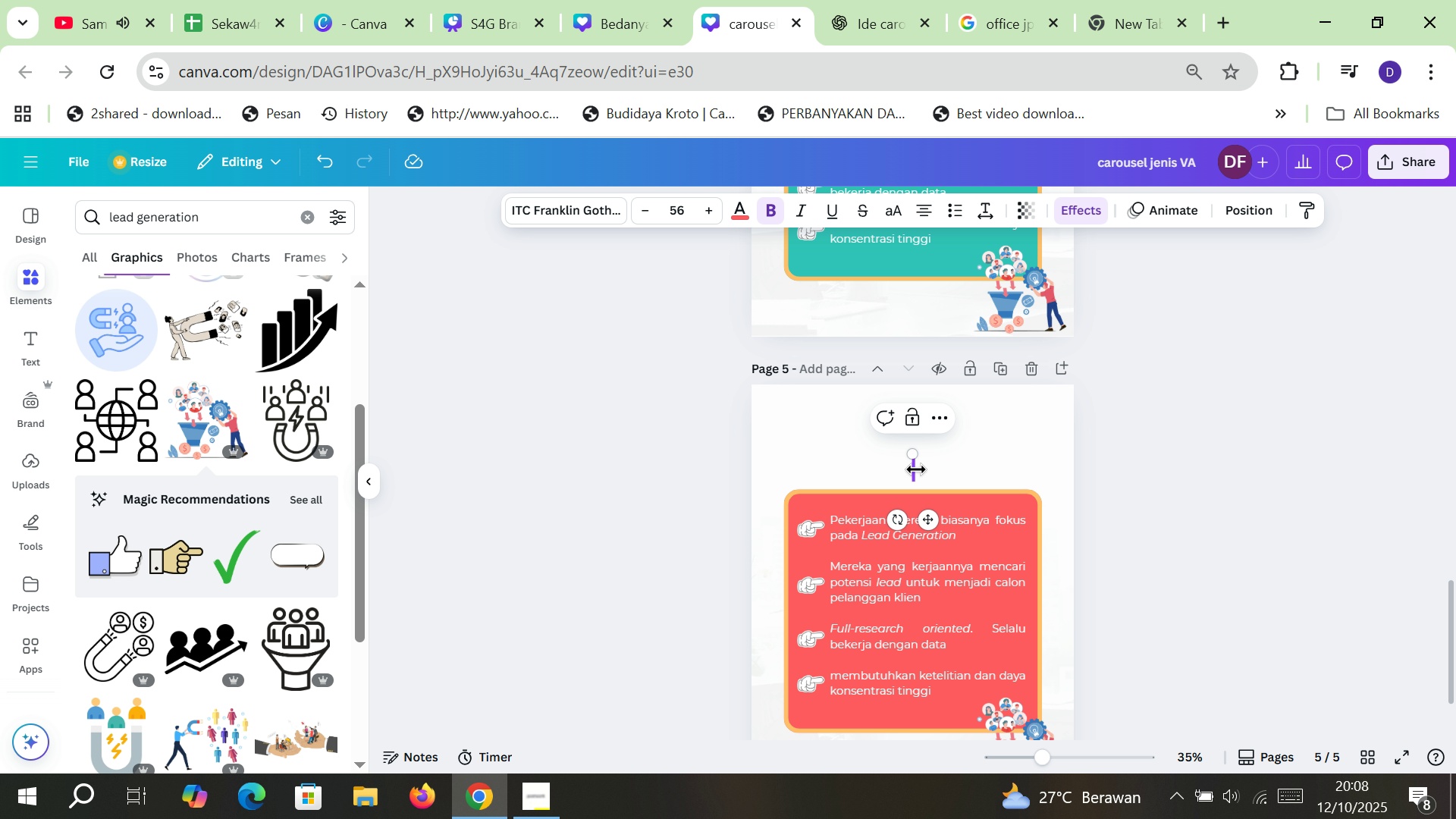 
type(ADMINISTRATION)
key(Backspace)
key(Backspace)
type(TIVE VA)
 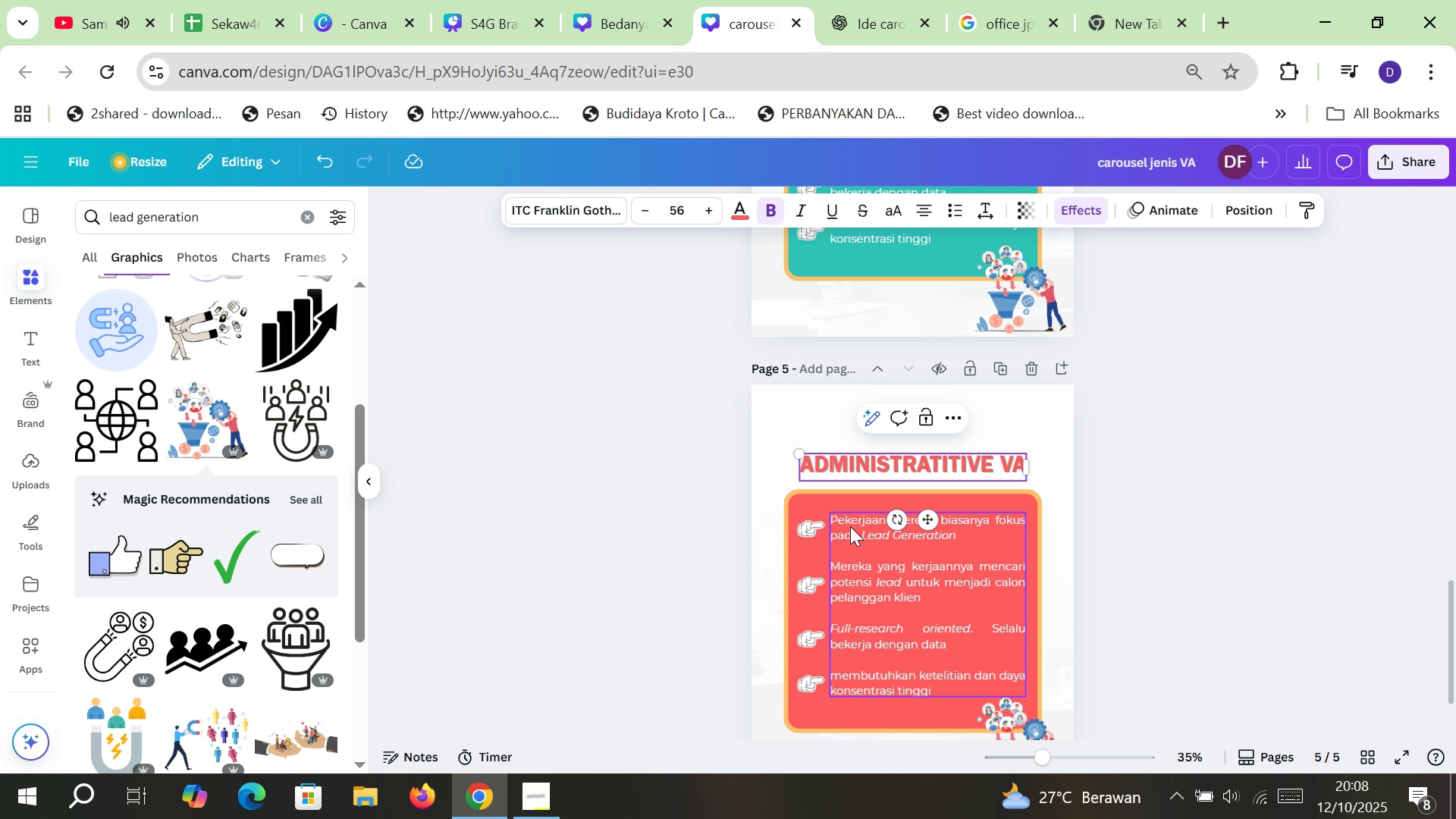 
double_click([850, 526])
 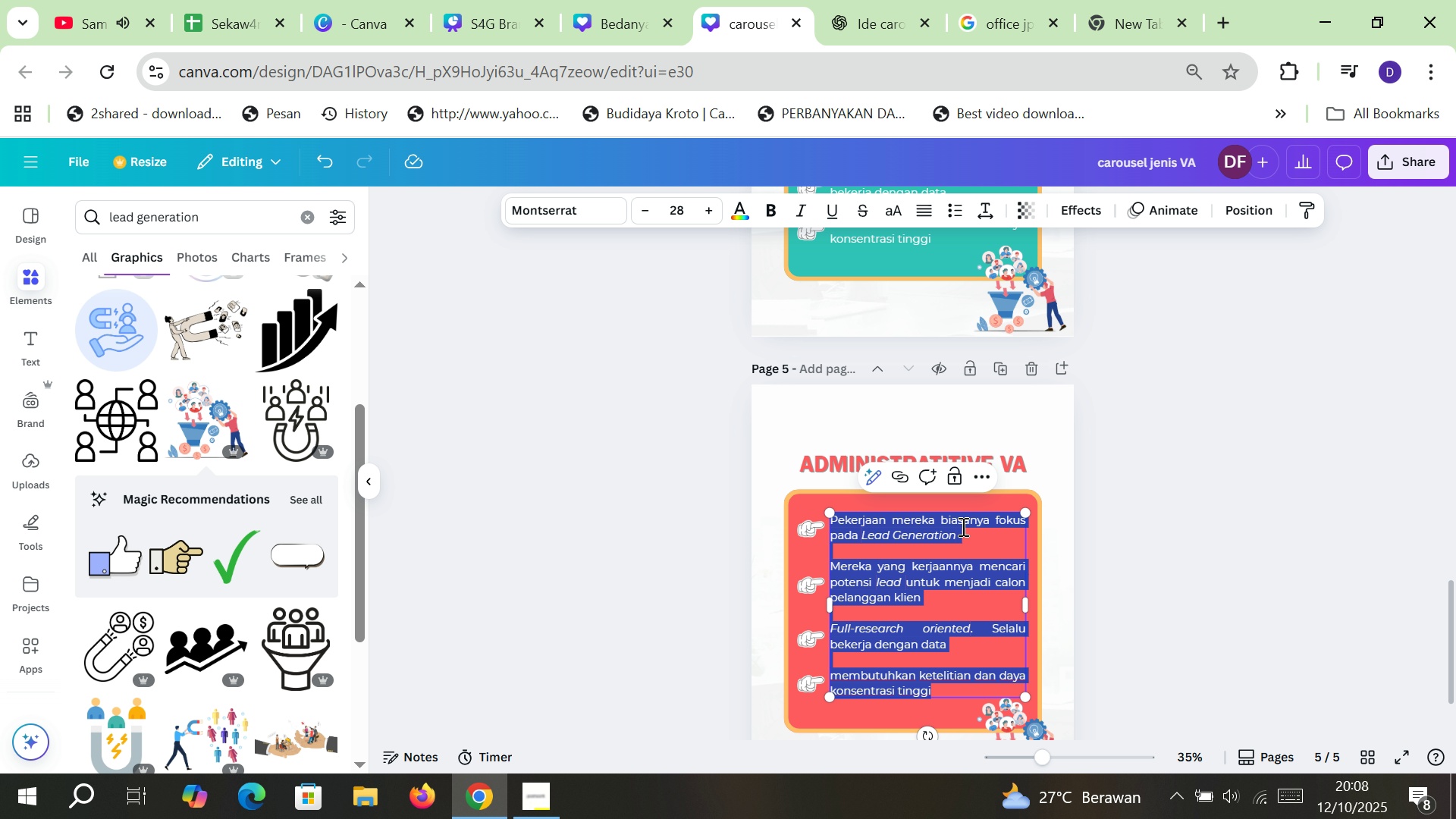 
left_click([962, 526])
 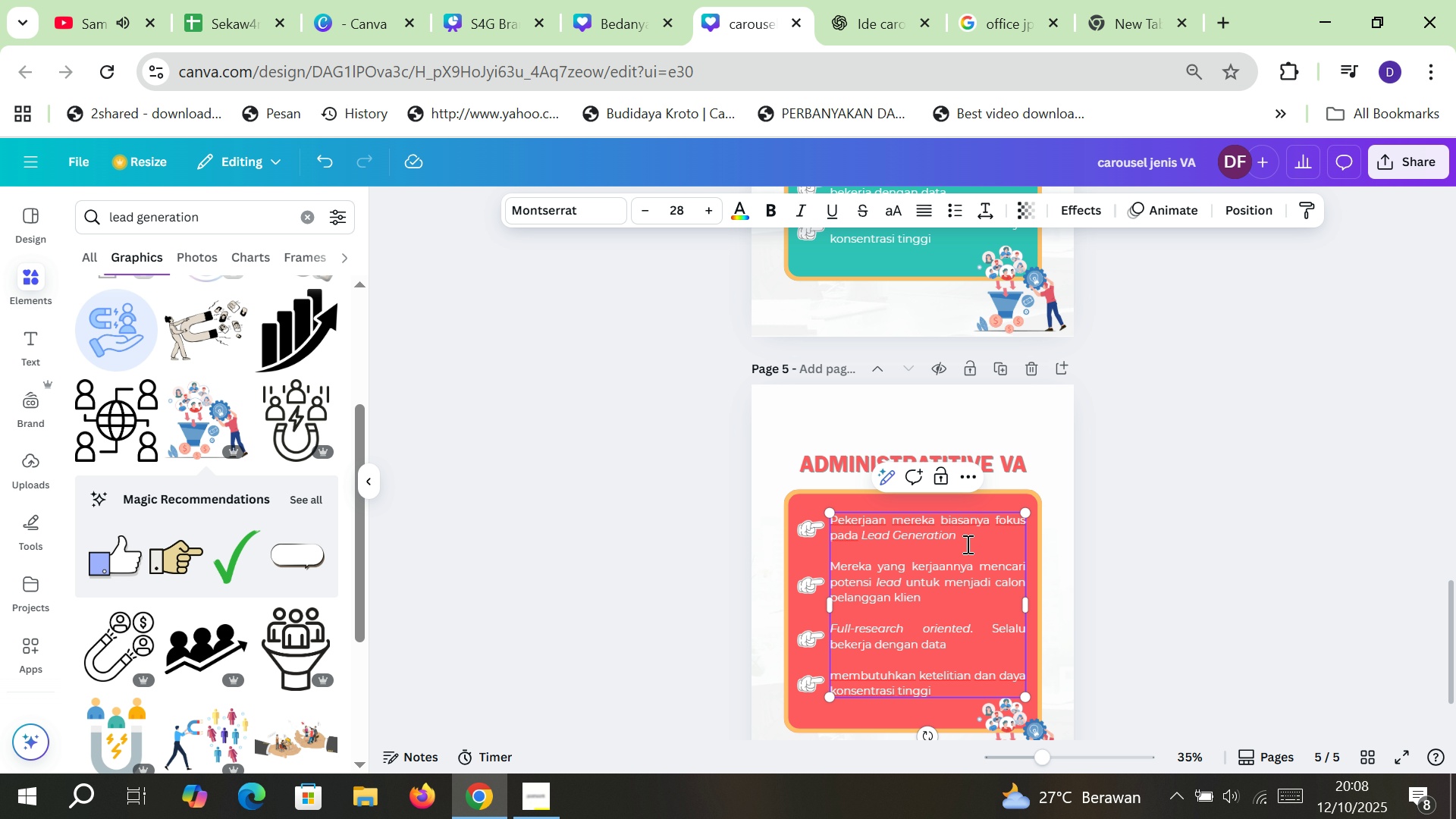 
left_click_drag(start_coordinate=[966, 538], to_coordinate=[863, 536])
 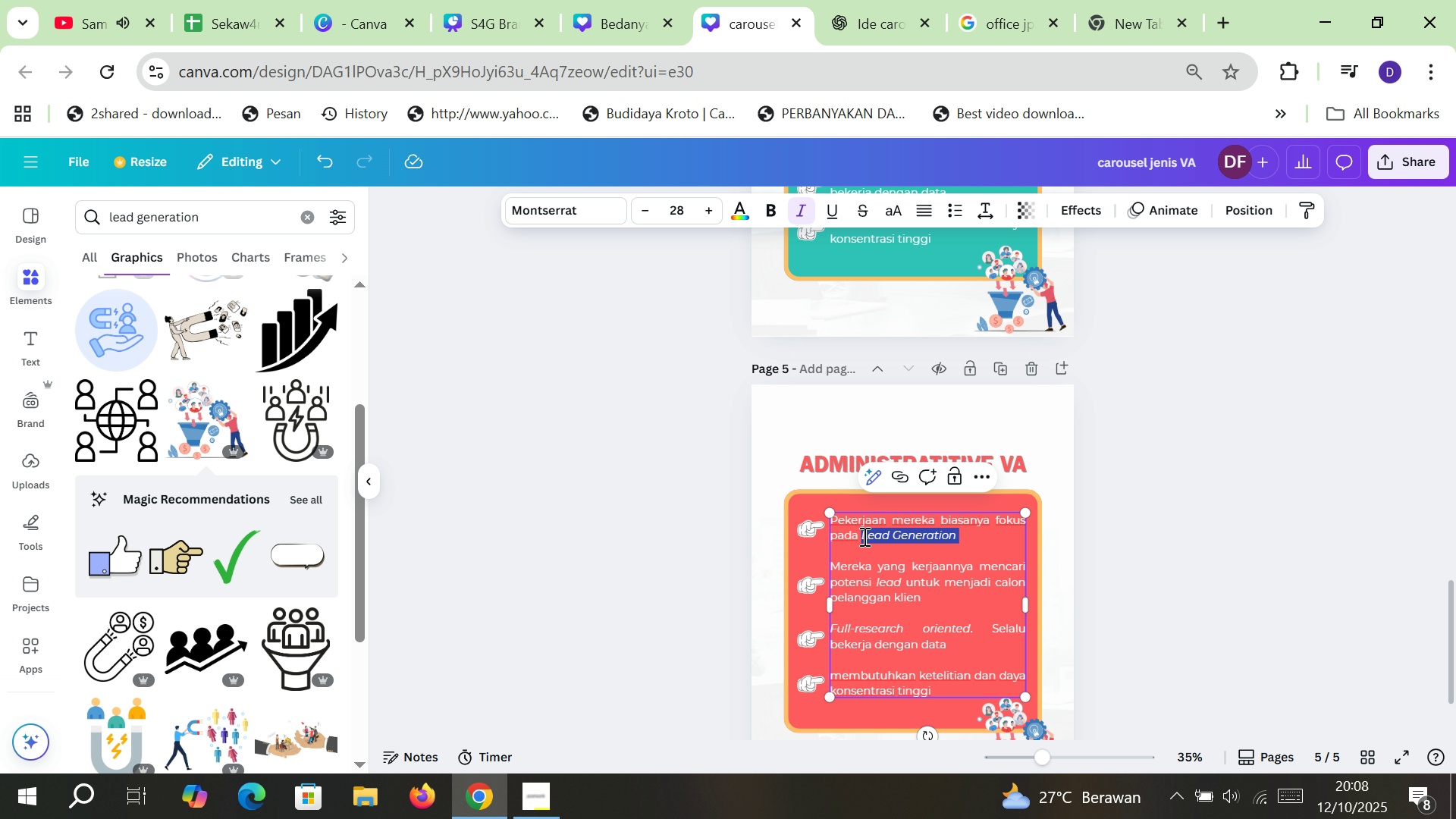 
type(aDMINISTRATIVE TASKAdi)
key(Backspace)
type(ministrative task)
key(Backspace)
key(Backspace)
key(Backspace)
key(Backspace)
type(Task)
 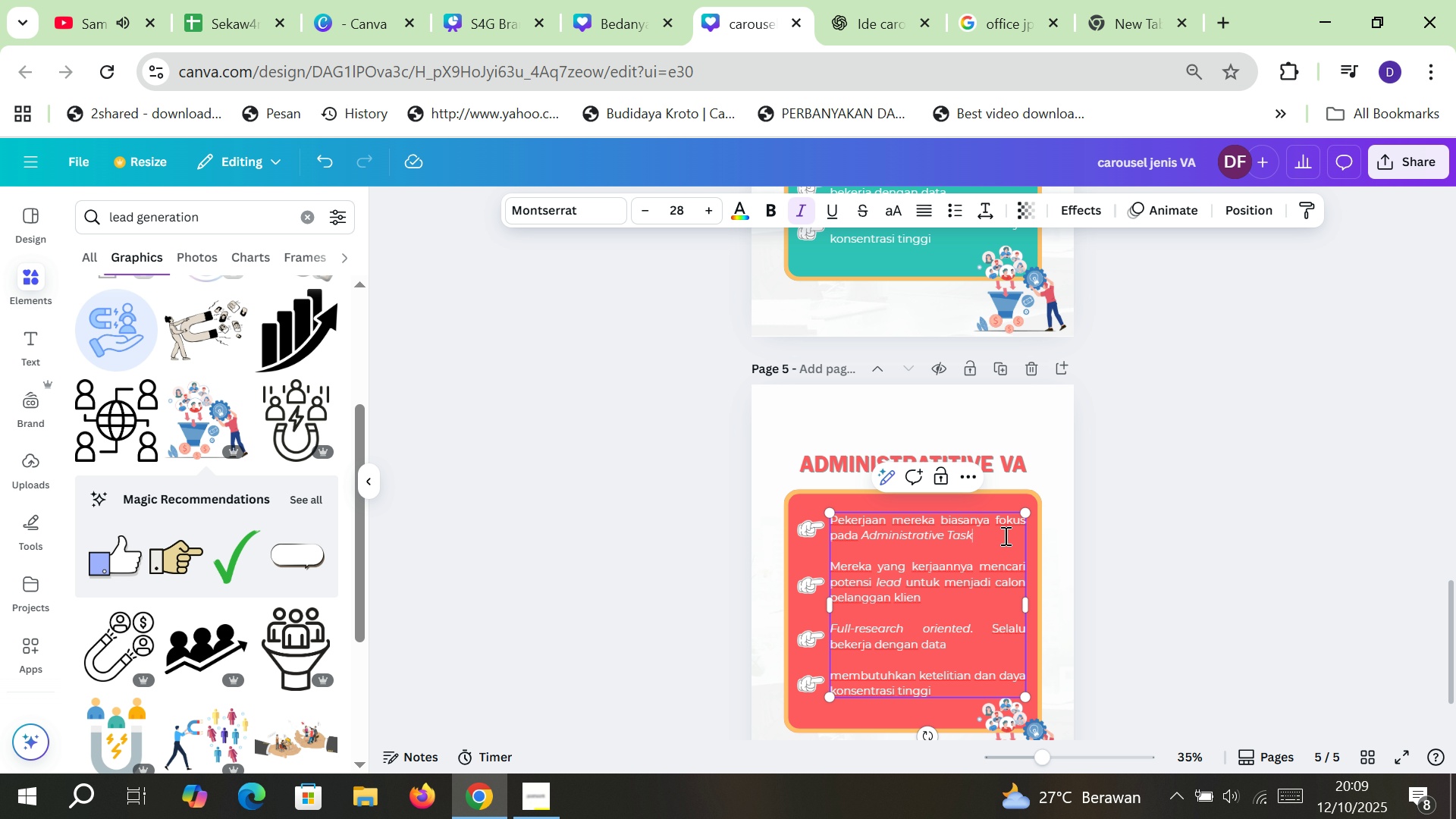 
left_click_drag(start_coordinate=[863, 535], to_coordinate=[1004, 535])
 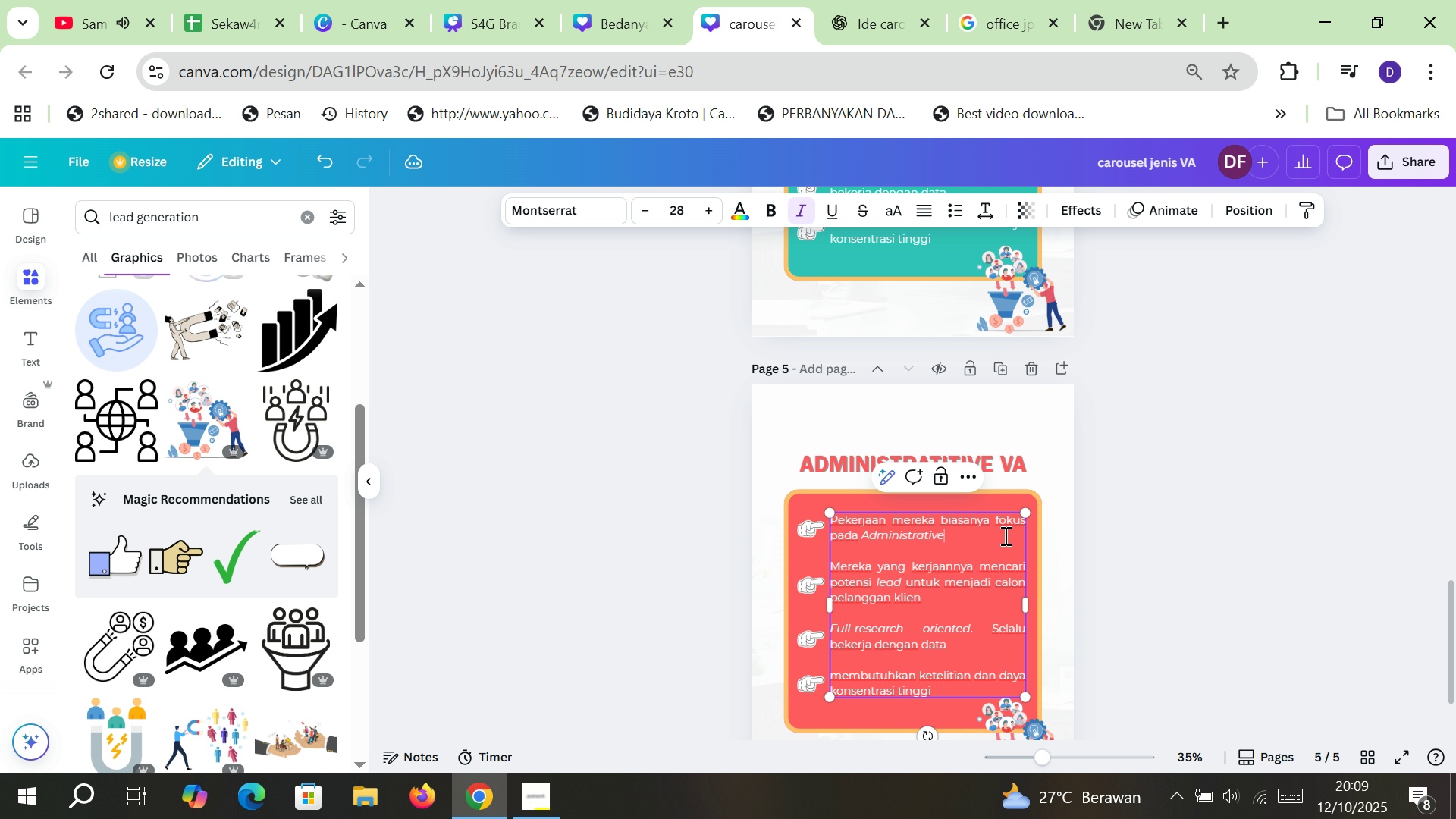 
left_click([985, 576])
 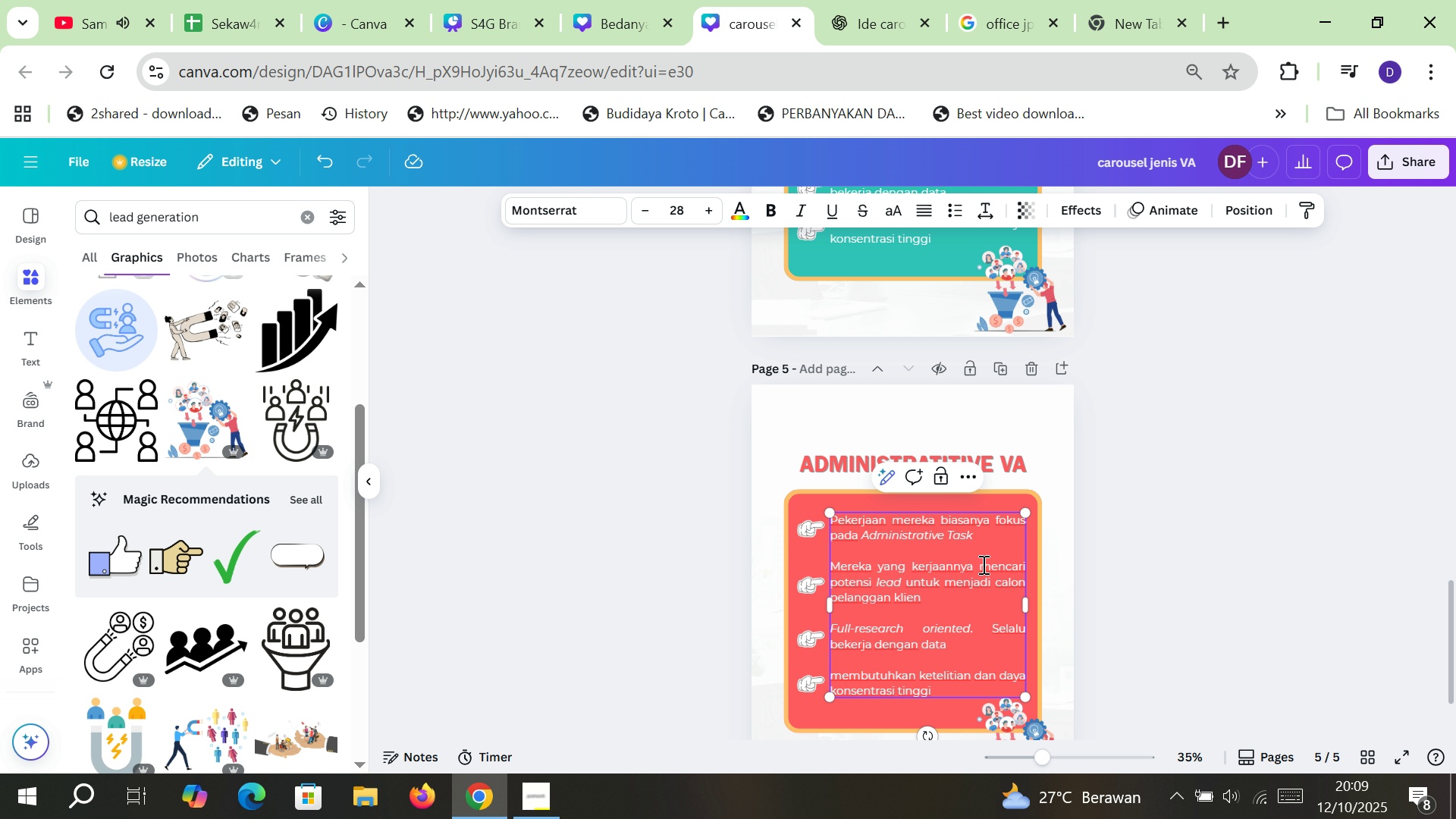 
left_click_drag(start_coordinate=[982, 563], to_coordinate=[989, 598])
 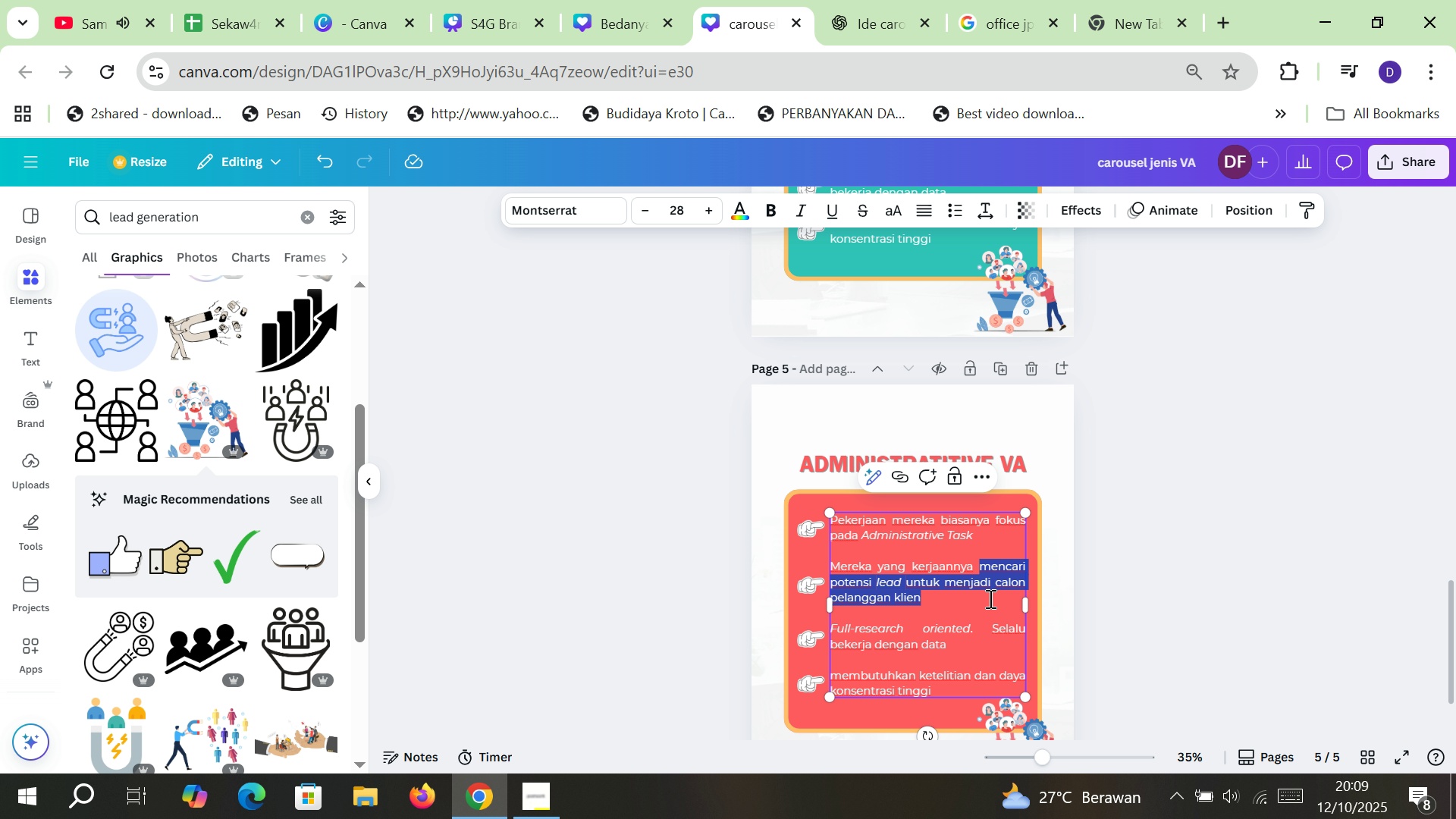 
type(sortit)
key(Backspace)
type(r email, ngatu)
key(Backspace)
key(Backspace)
type(tur)
key(Backspace)
key(Backspace)
key(Backspace)
key(Backspace)
type(atur jadwal, )
 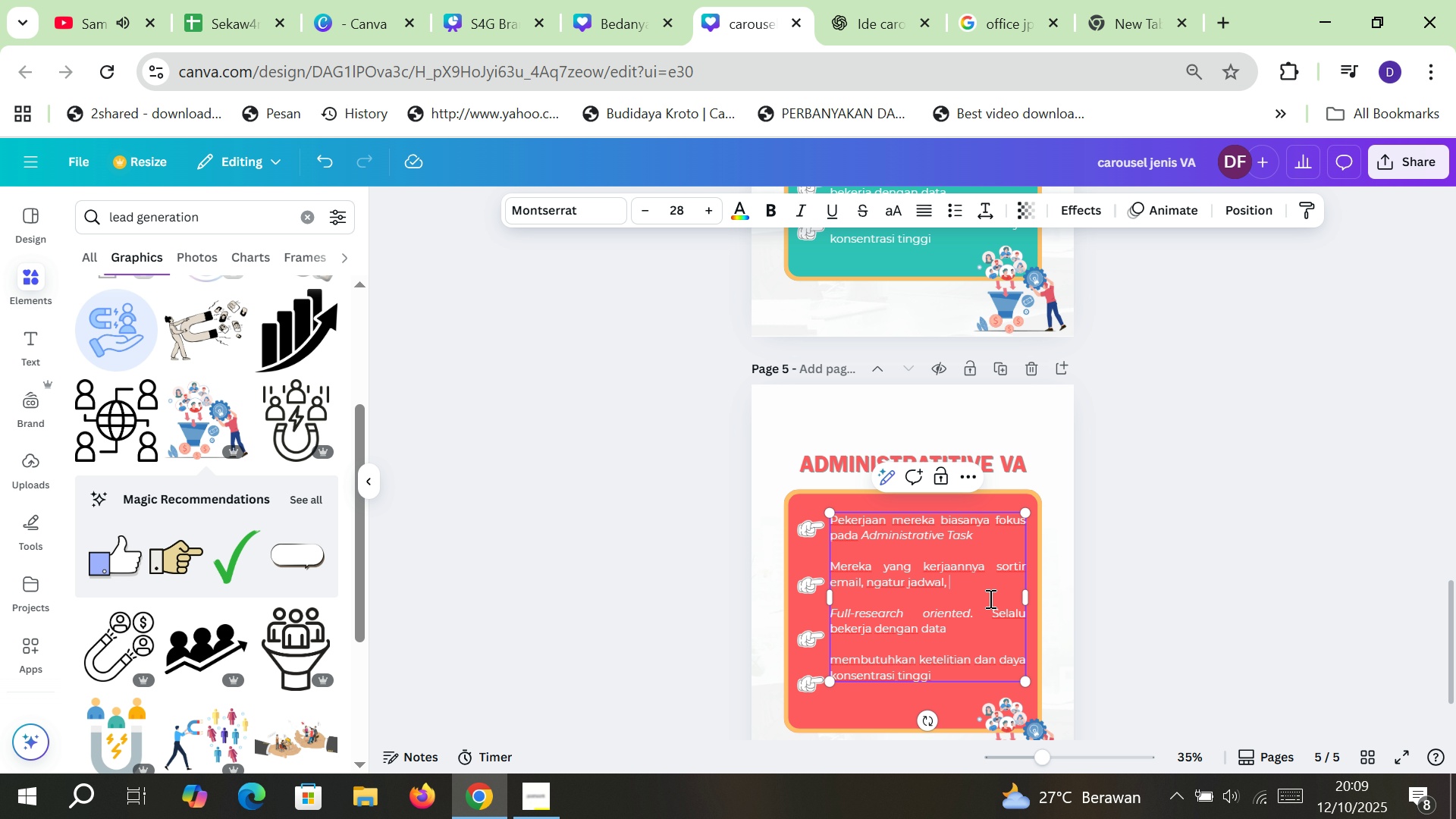 
type(balas pesan, dan lainnya)
 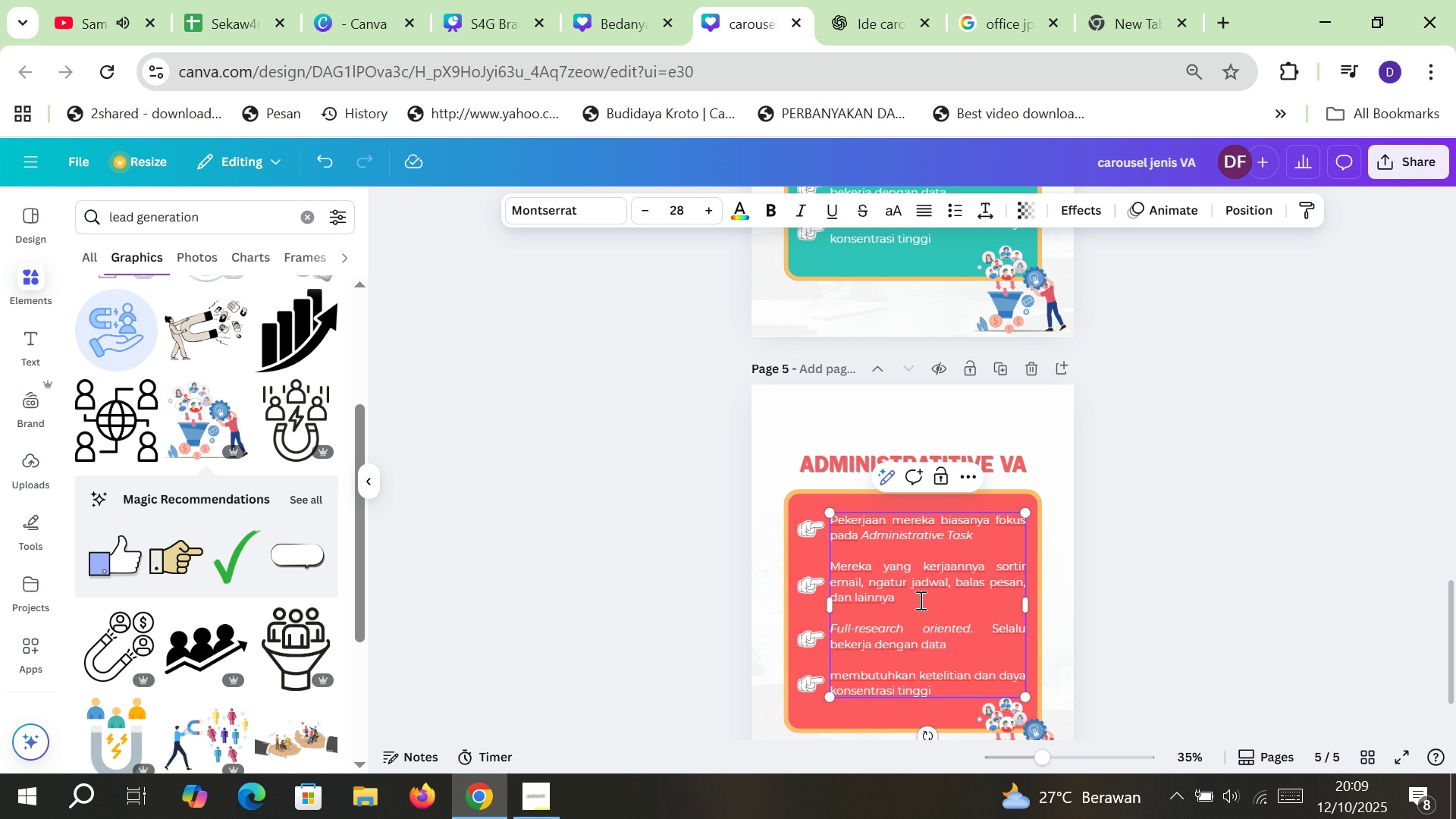 
left_click_drag(start_coordinate=[953, 645], to_coordinate=[831, 630])
 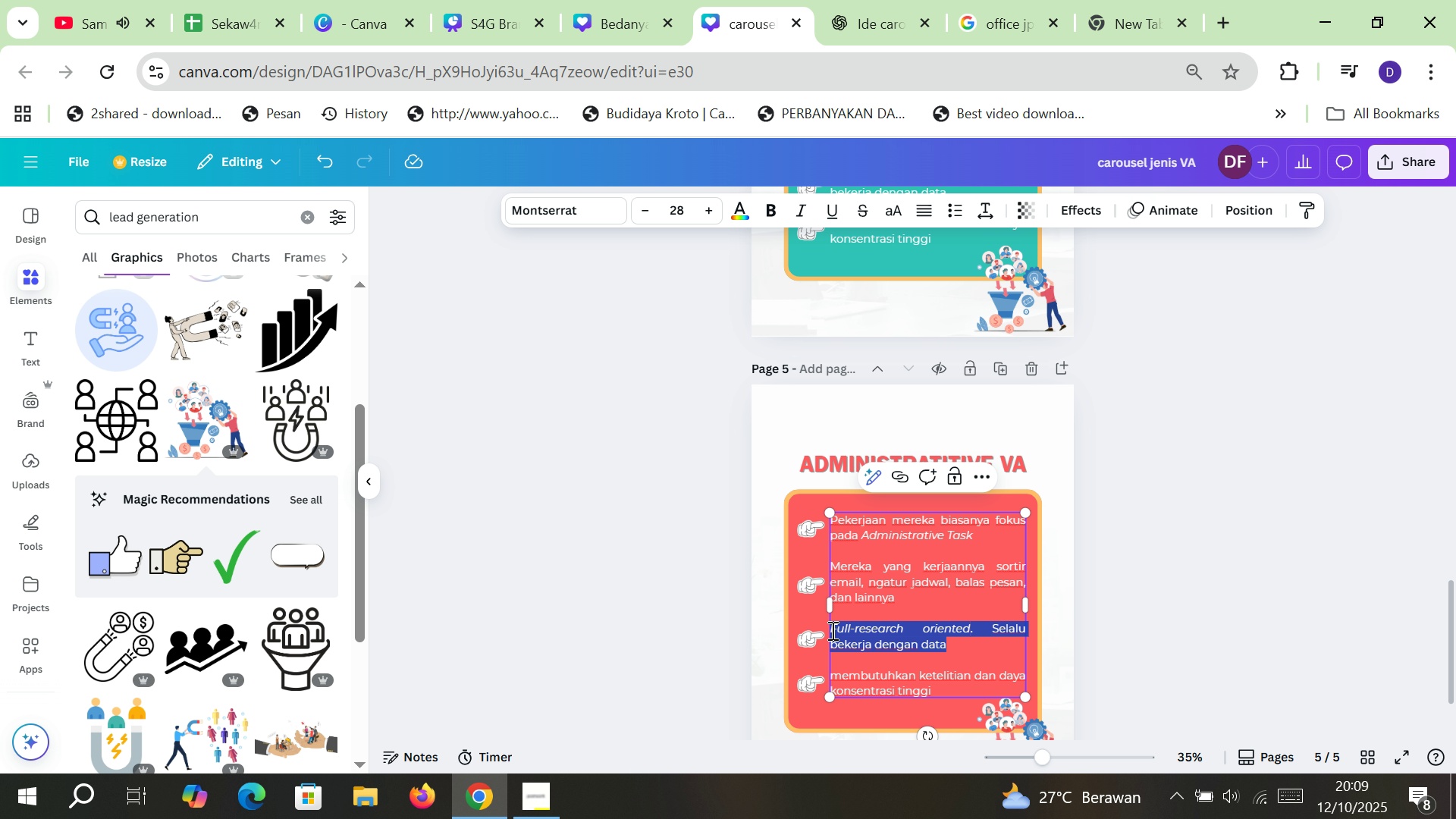 
type(tugasn)
key(Backspace)
key(Backspace)
key(Backspace)
key(Backspace)
key(Backspace)
key(Backspace)
 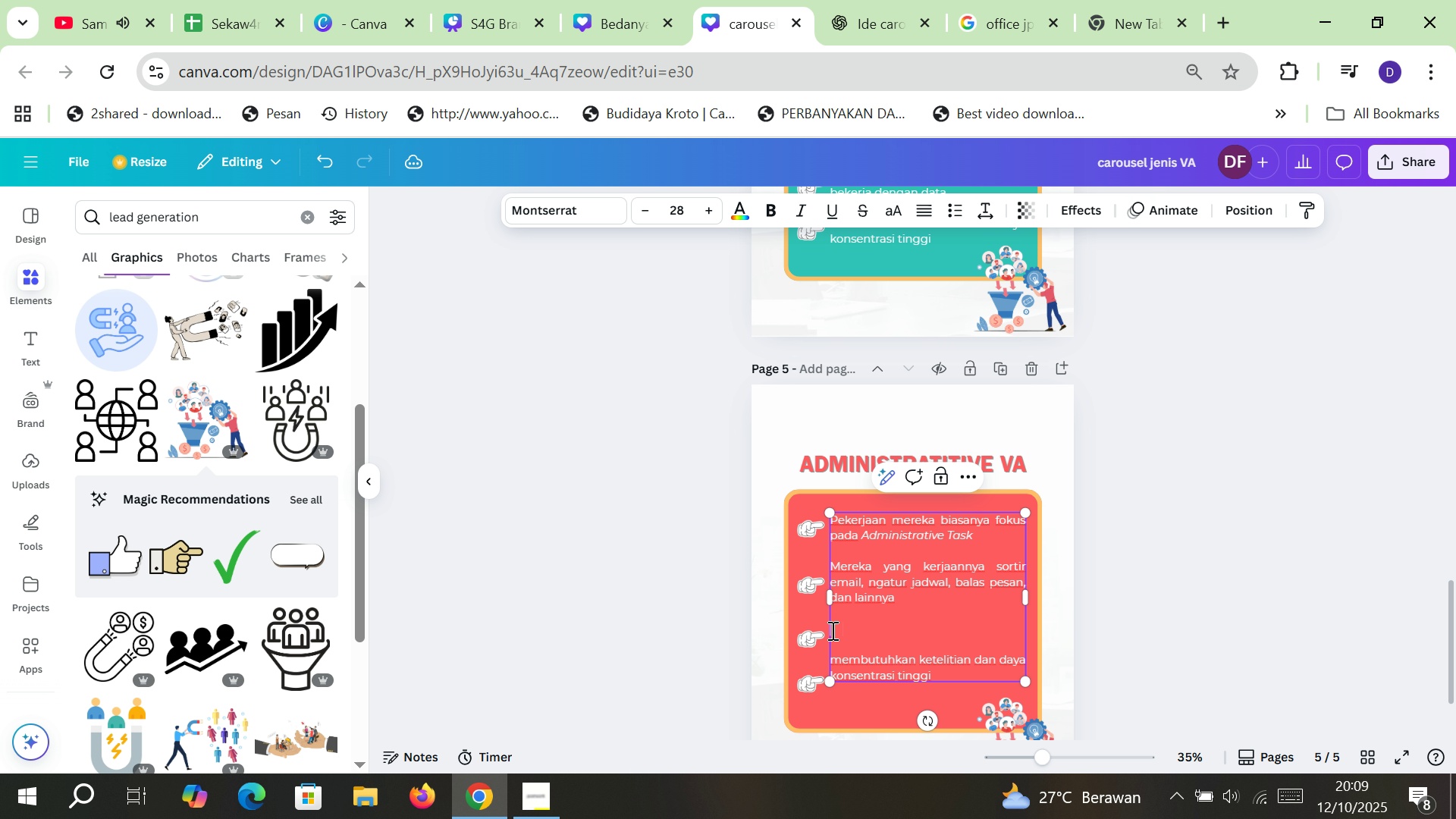 
key(Control+I)
 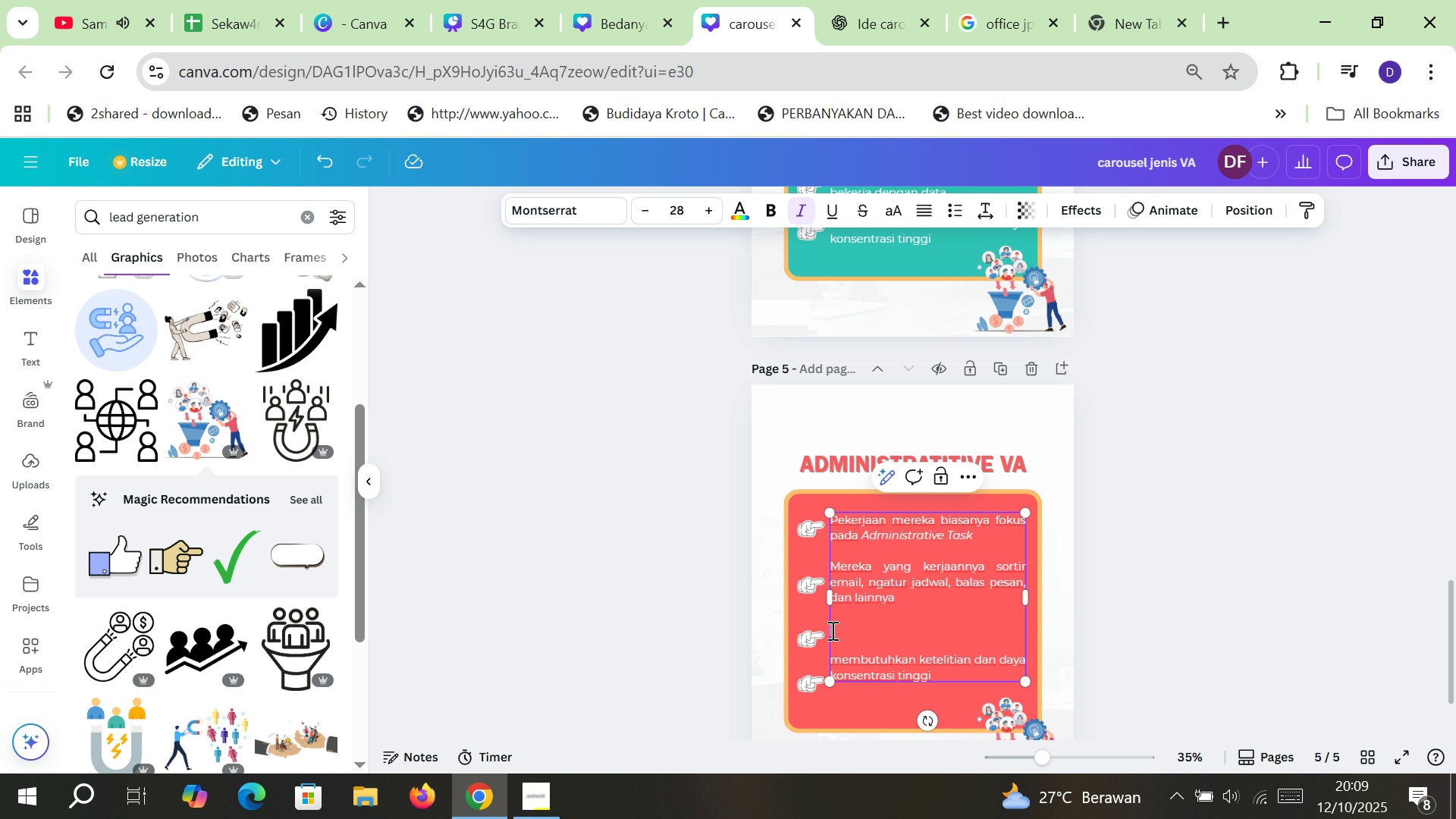 
type(tugas)
key(Backspace)
key(Backspace)
key(Backspace)
key(Backspace)
key(Backspace)
type(t)
key(Backspace)
type(Tugasnya paling simpl)
key(Backspace)
type(el, tapi paling )
 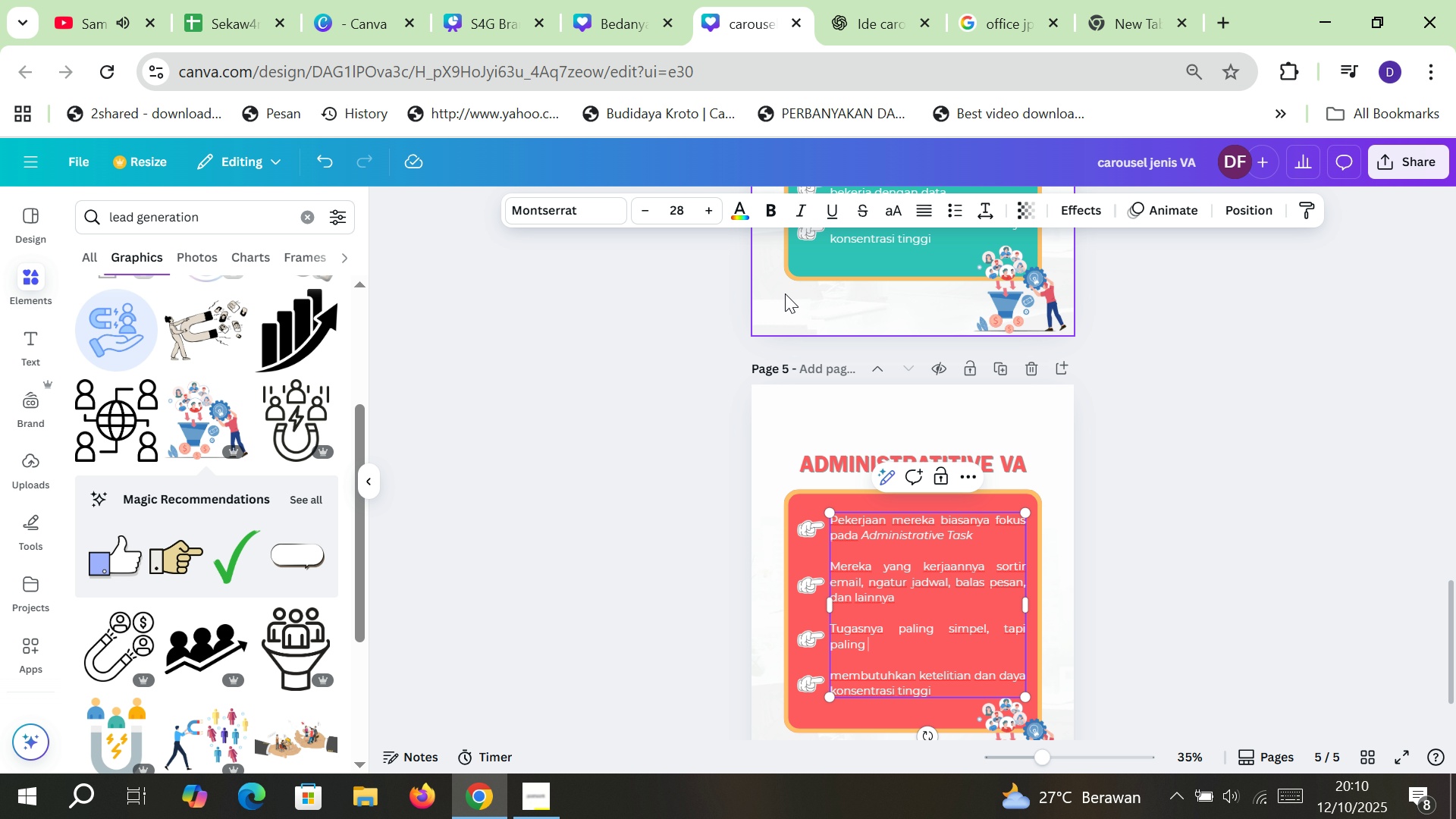 
type(sulit)
 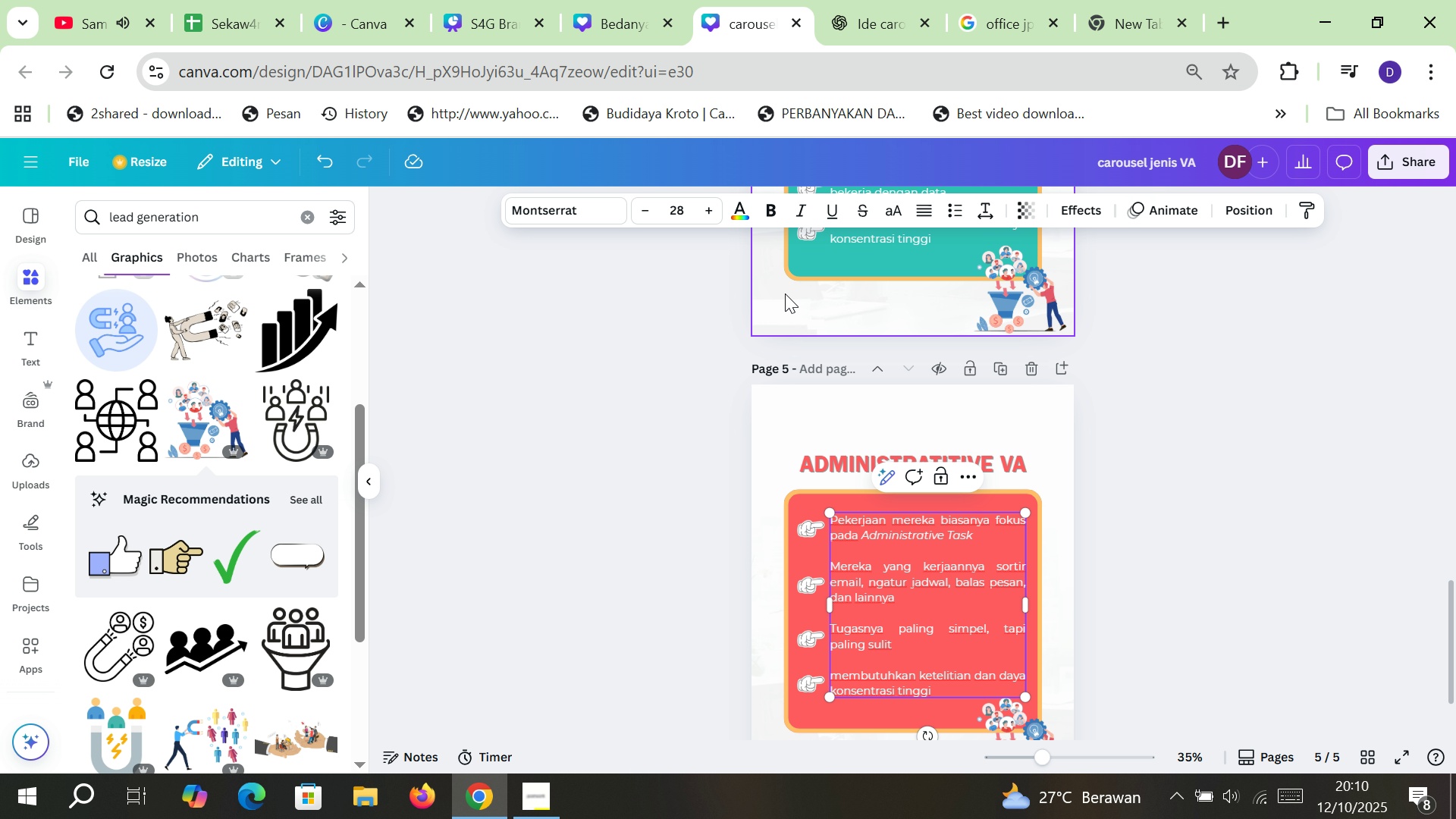 
wait(6.57)
 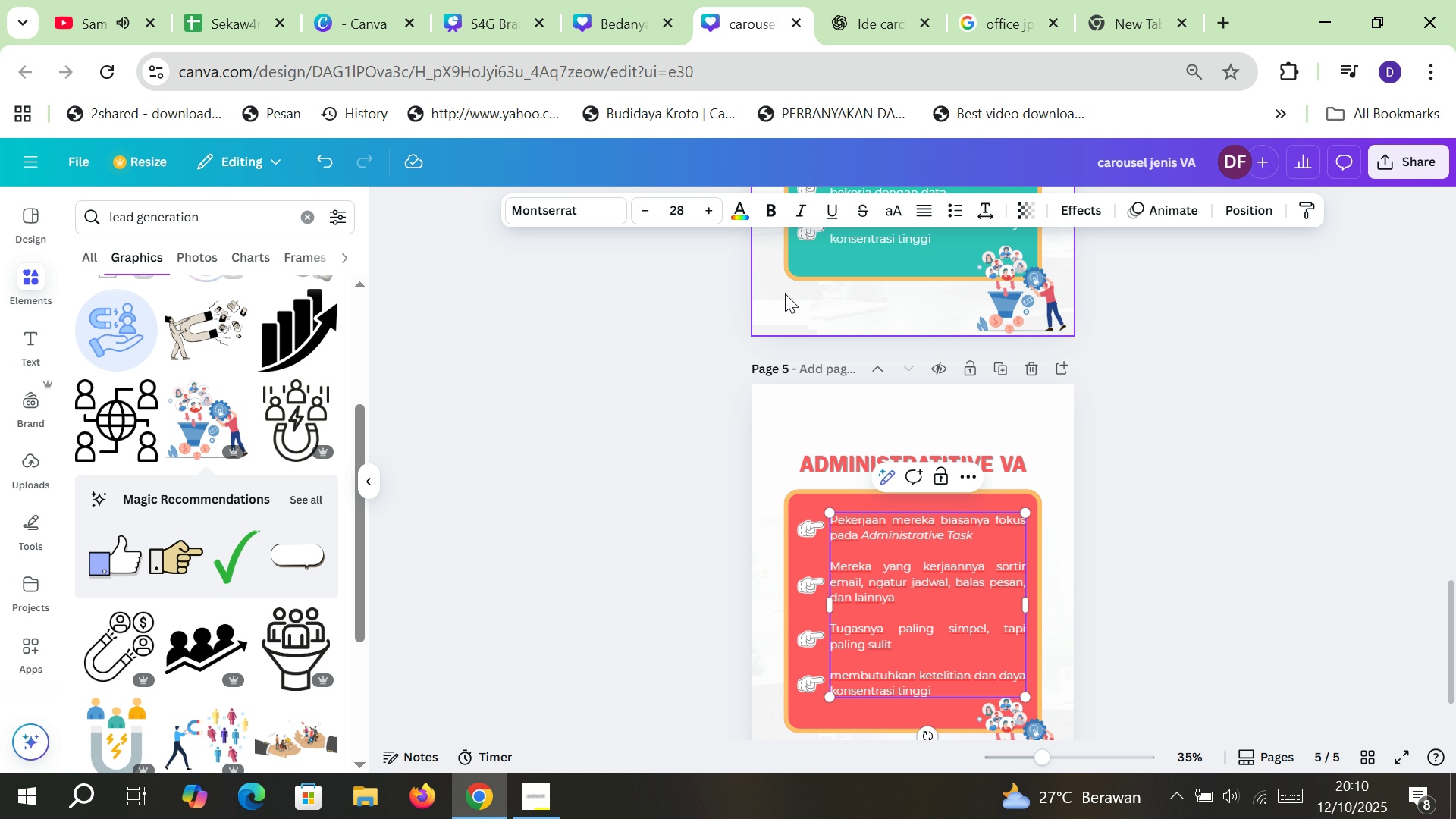 
type( dicapai)
 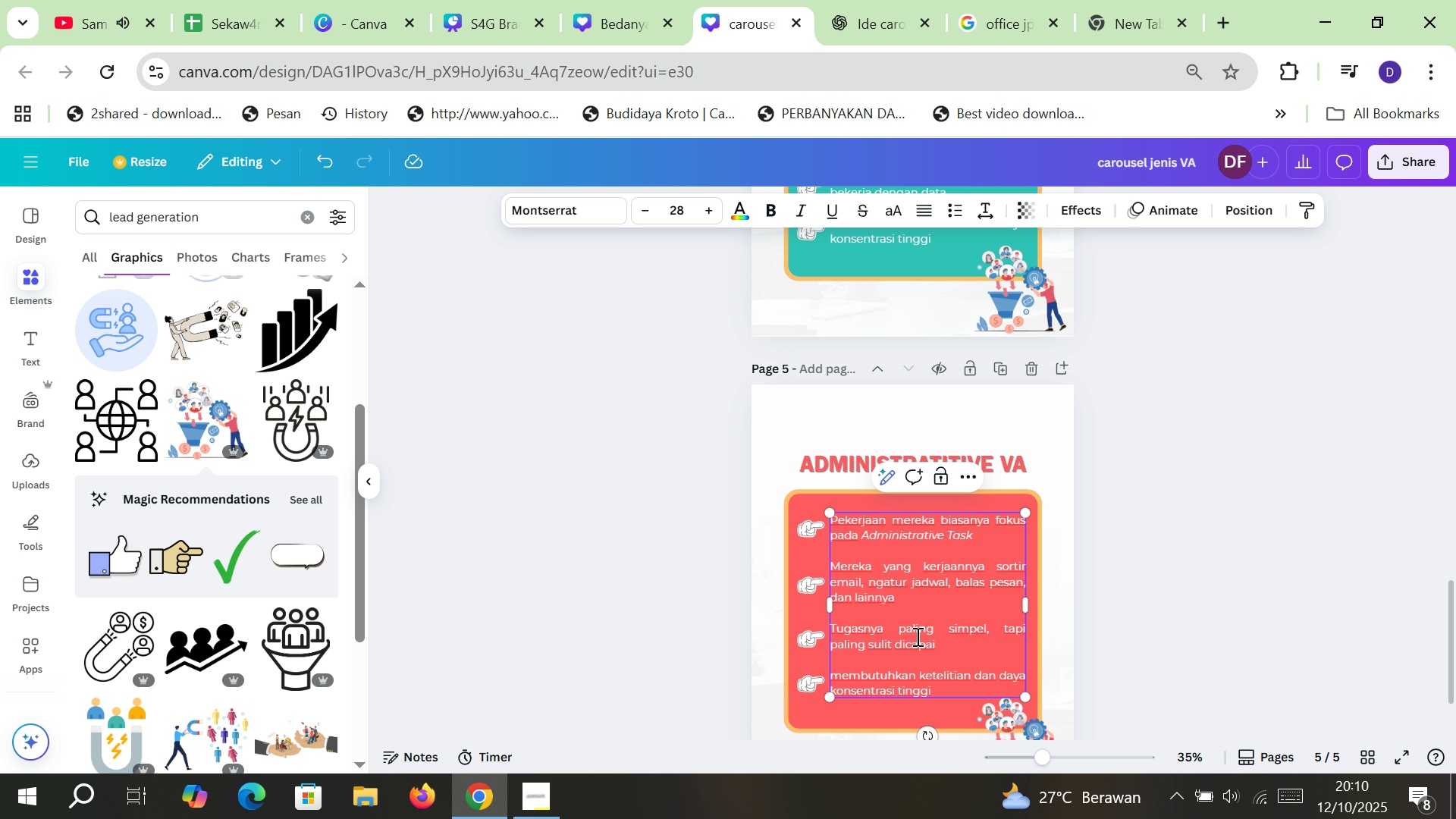 
wait(5.07)
 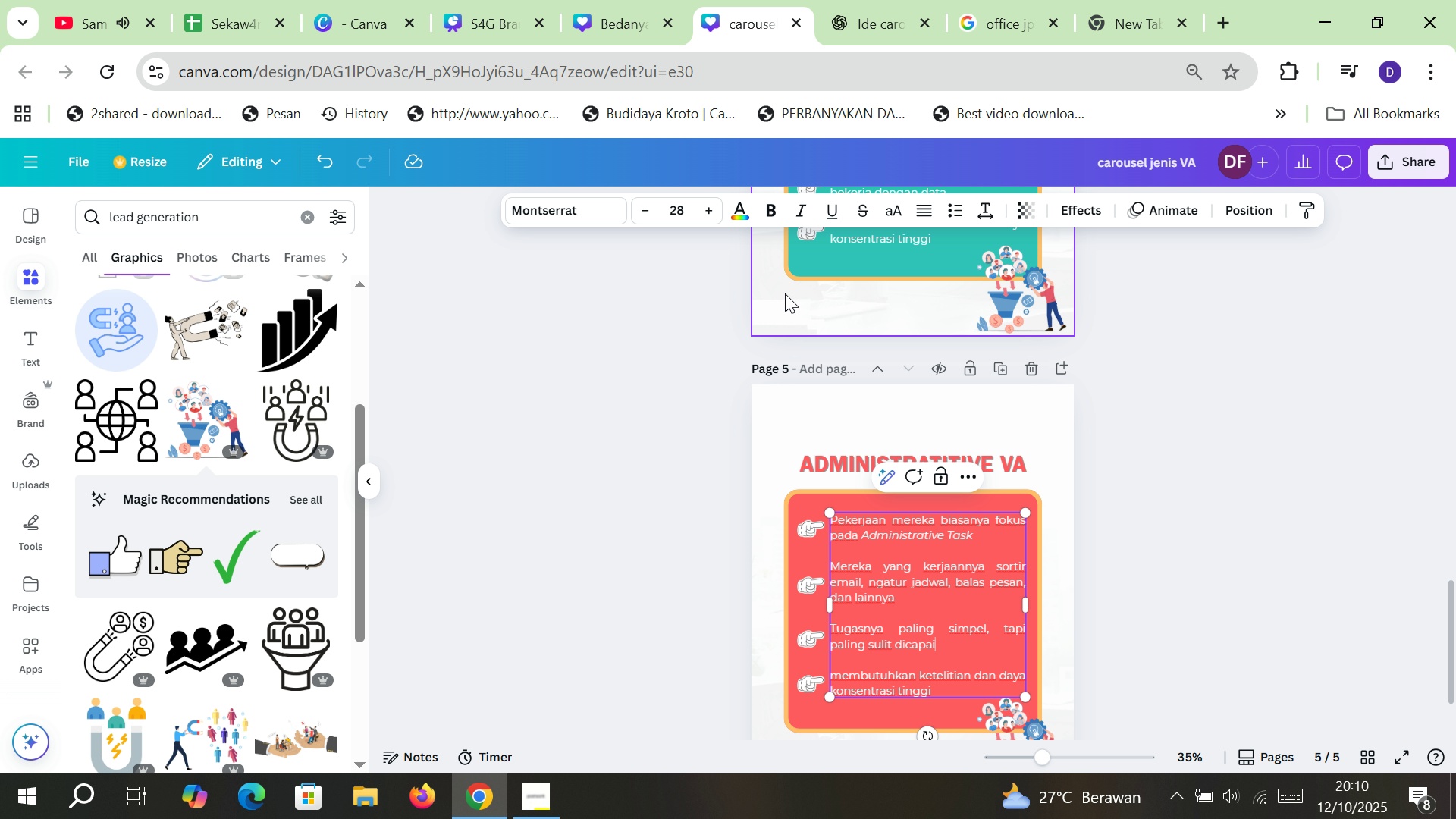 
left_click_drag(start_coordinate=[937, 692], to_coordinate=[831, 677])
 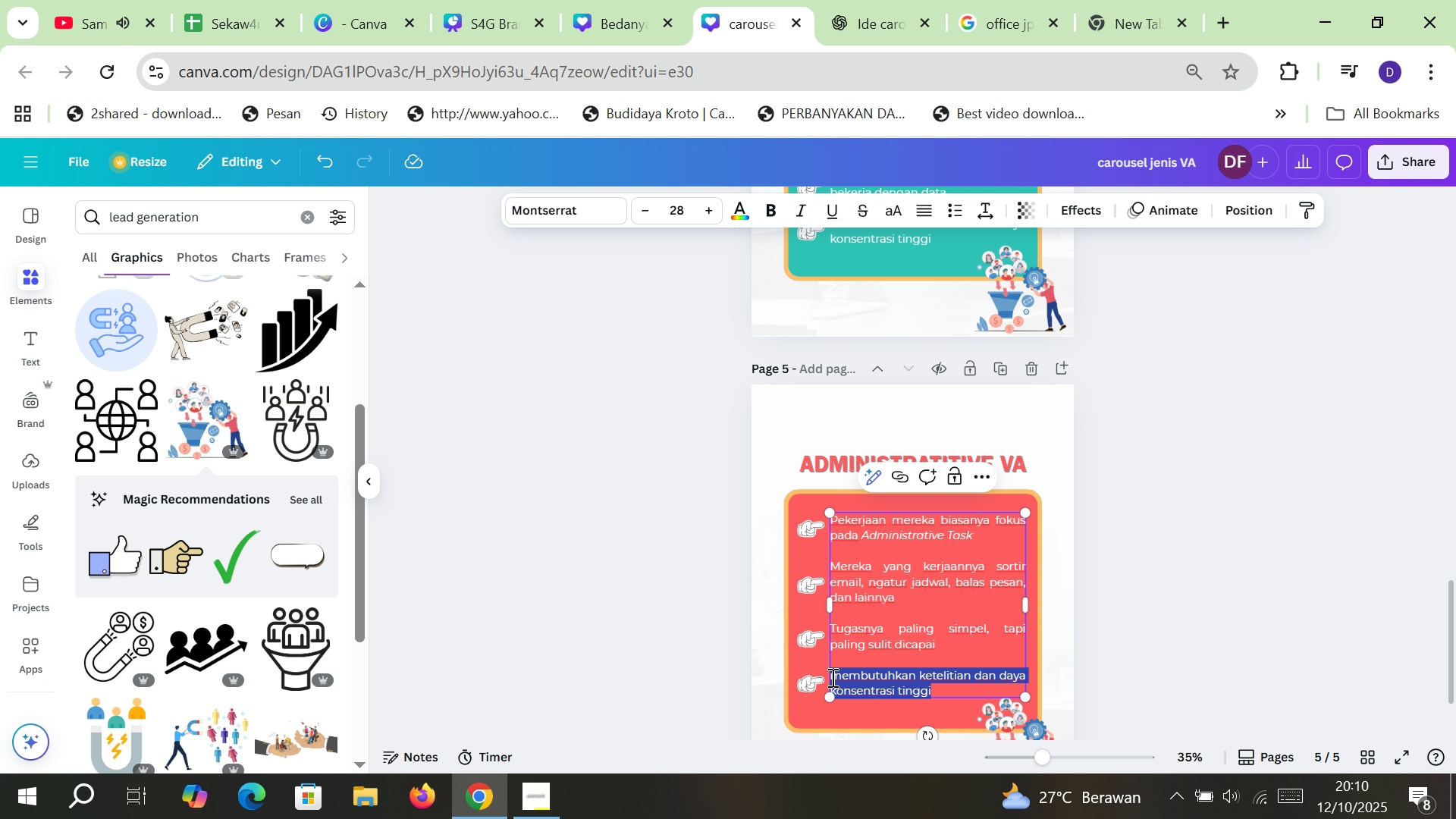 
type(banyak pem)
key(Backspace)
key(Backspace)
key(Backspace)
key(Backspace)
key(Backspace)
key(Backspace)
key(Backspace)
key(Backspace)
key(Backspace)
key(Backspace)
key(Backspace)
key(Backspace)
key(Backspace)
key(Backspace)
key(Backspace)
key(Backspace)
key(Backspace)
key(Backspace)
key(Backspace)
key(Backspace)
key(Backspace)
key(Backspace)
key(Backspace)
key(Backspace)
key(Backspace)
key(Backspace)
type(i paling butuh kepercayaan klien)
 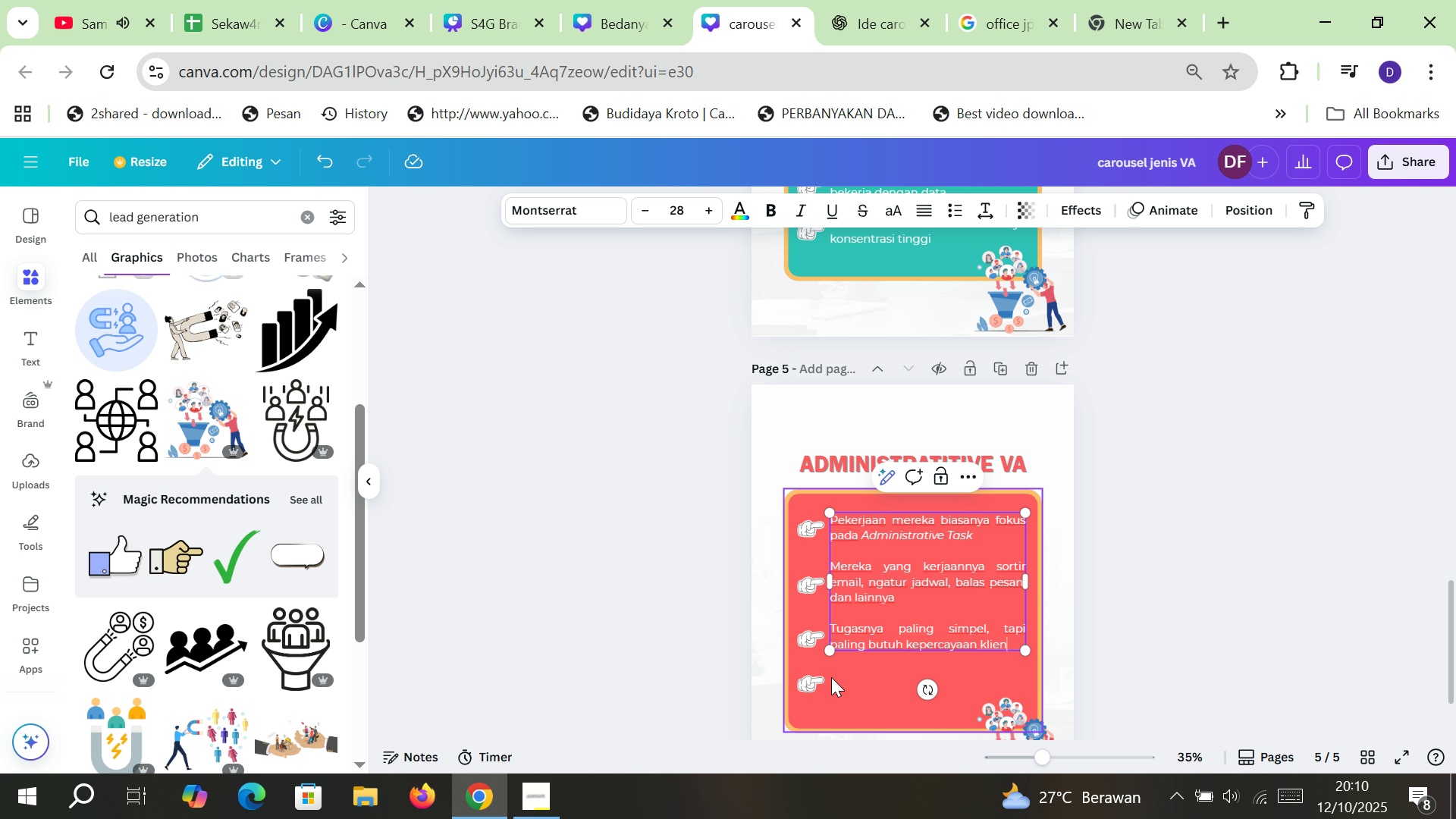 
key(Enter)
 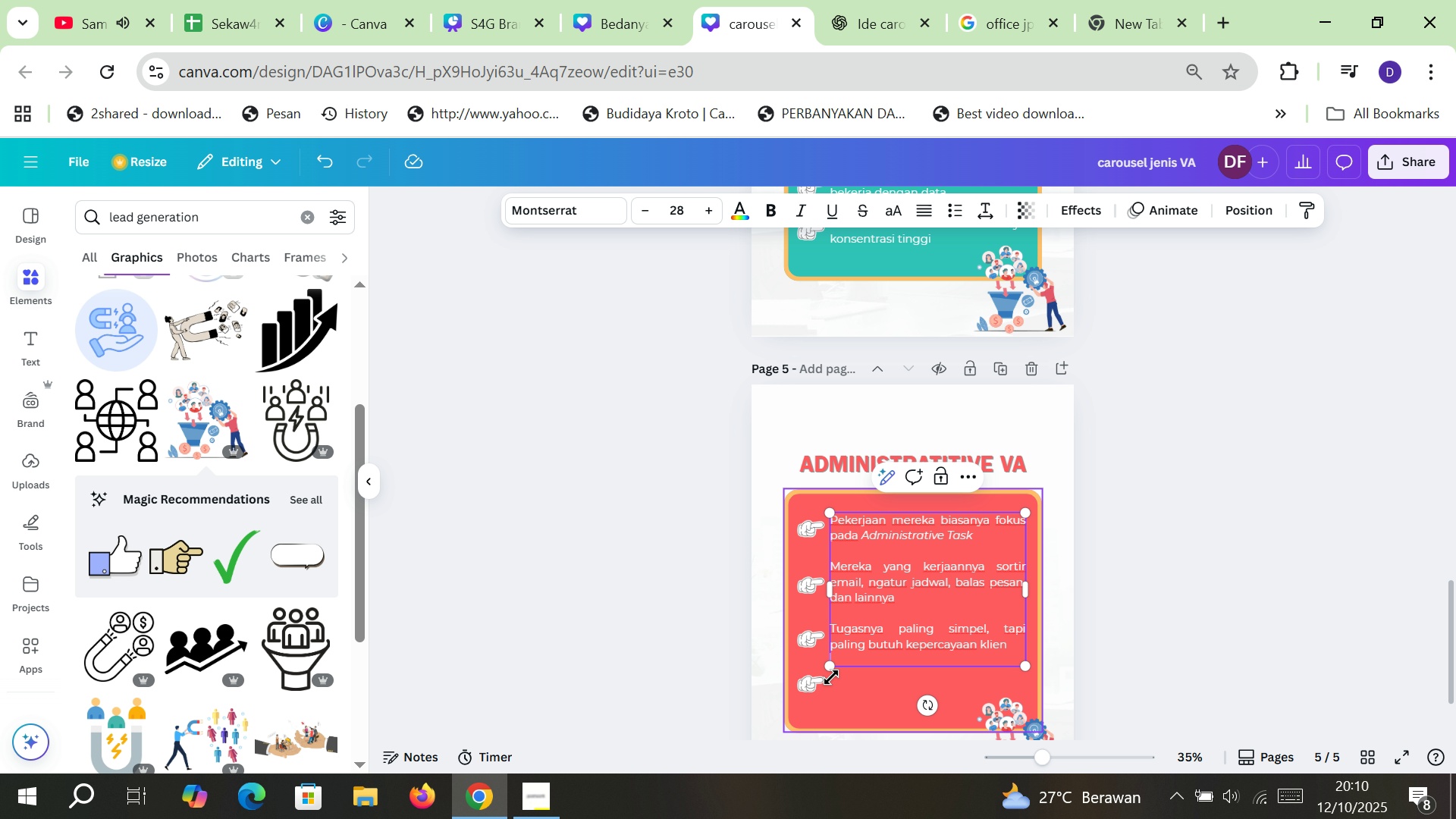 
key(Enter)
 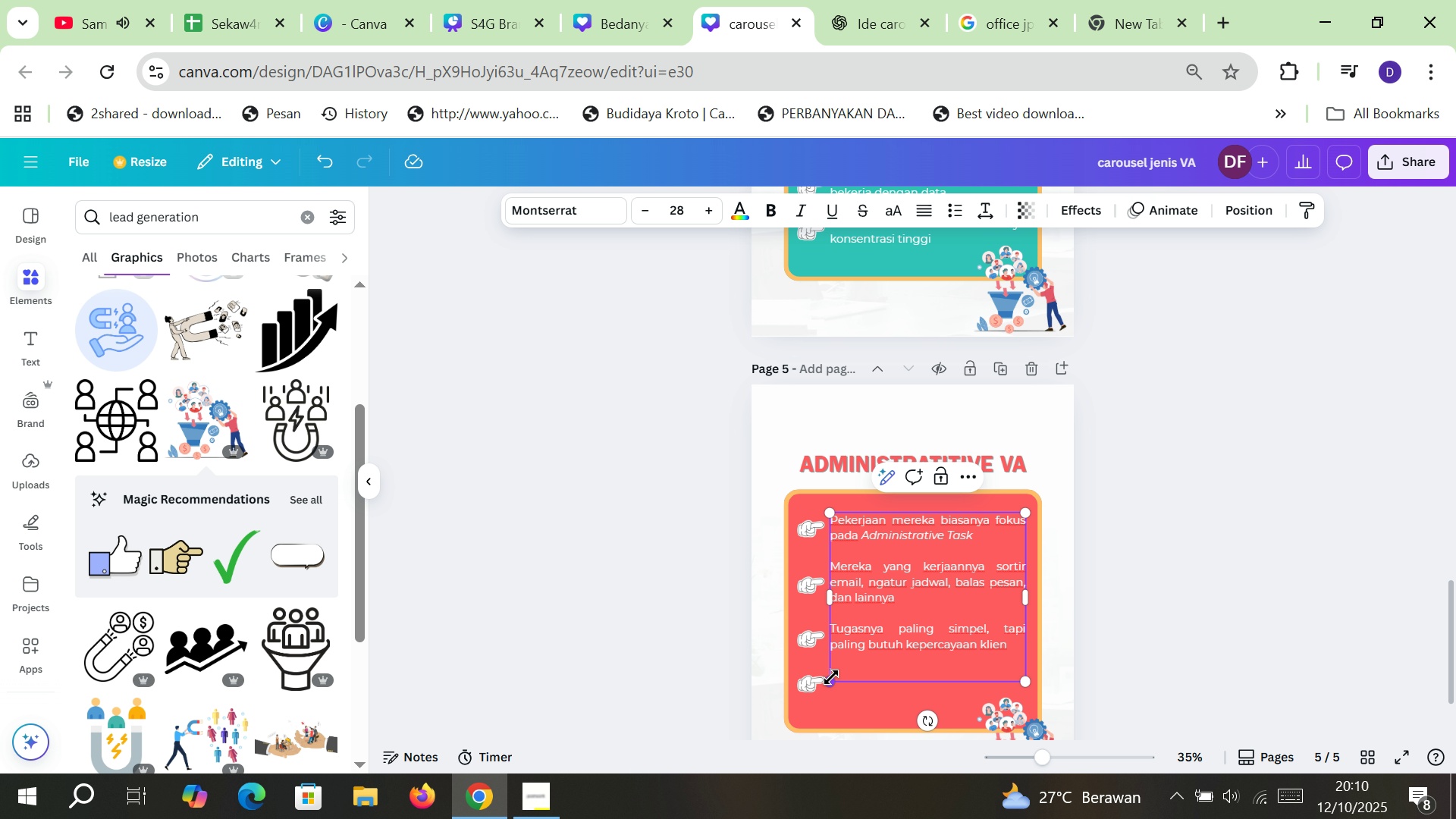 
type(VA Pemula pasti sering menawarkan job ini)
 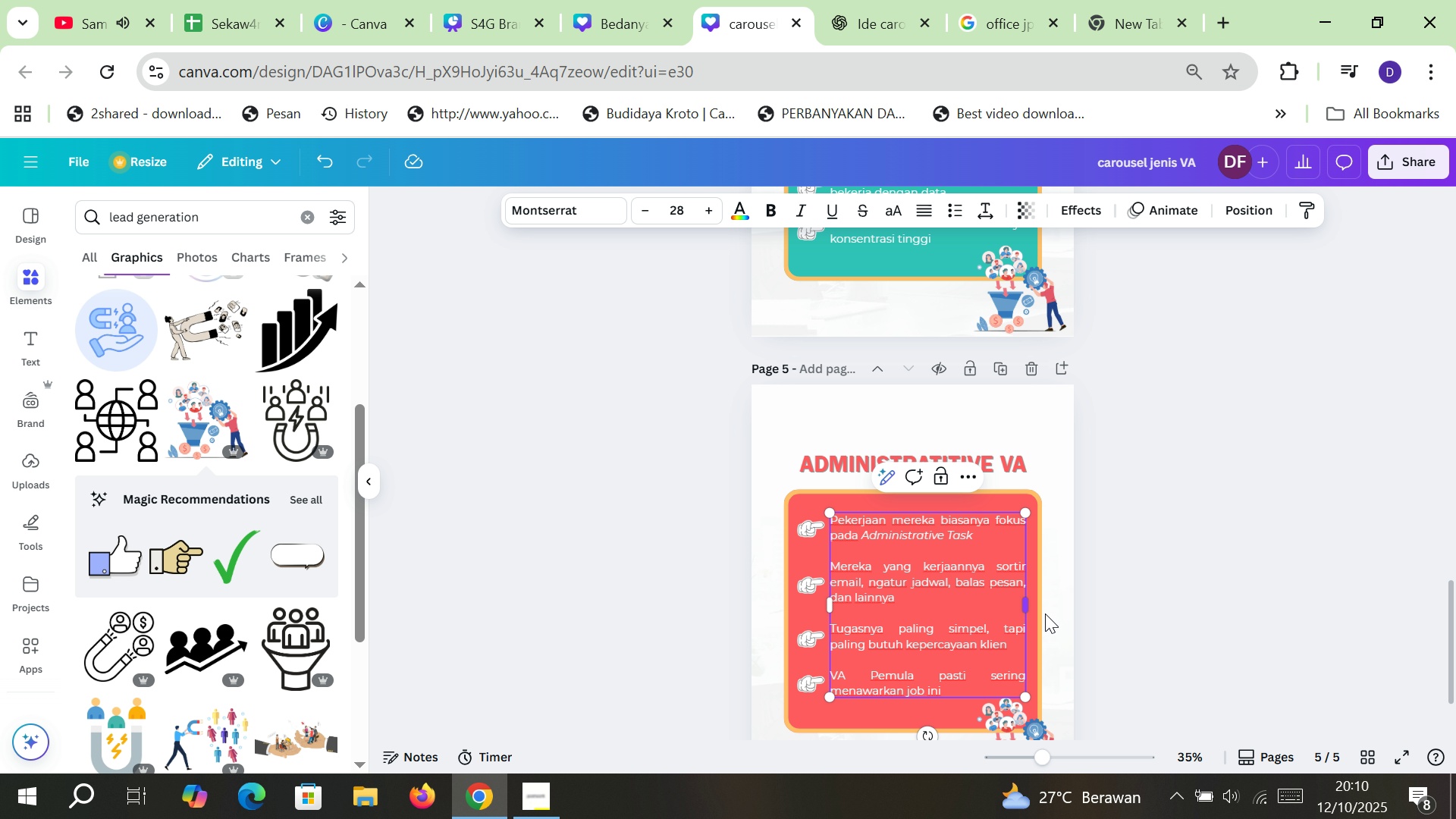 
left_click([1150, 579])
 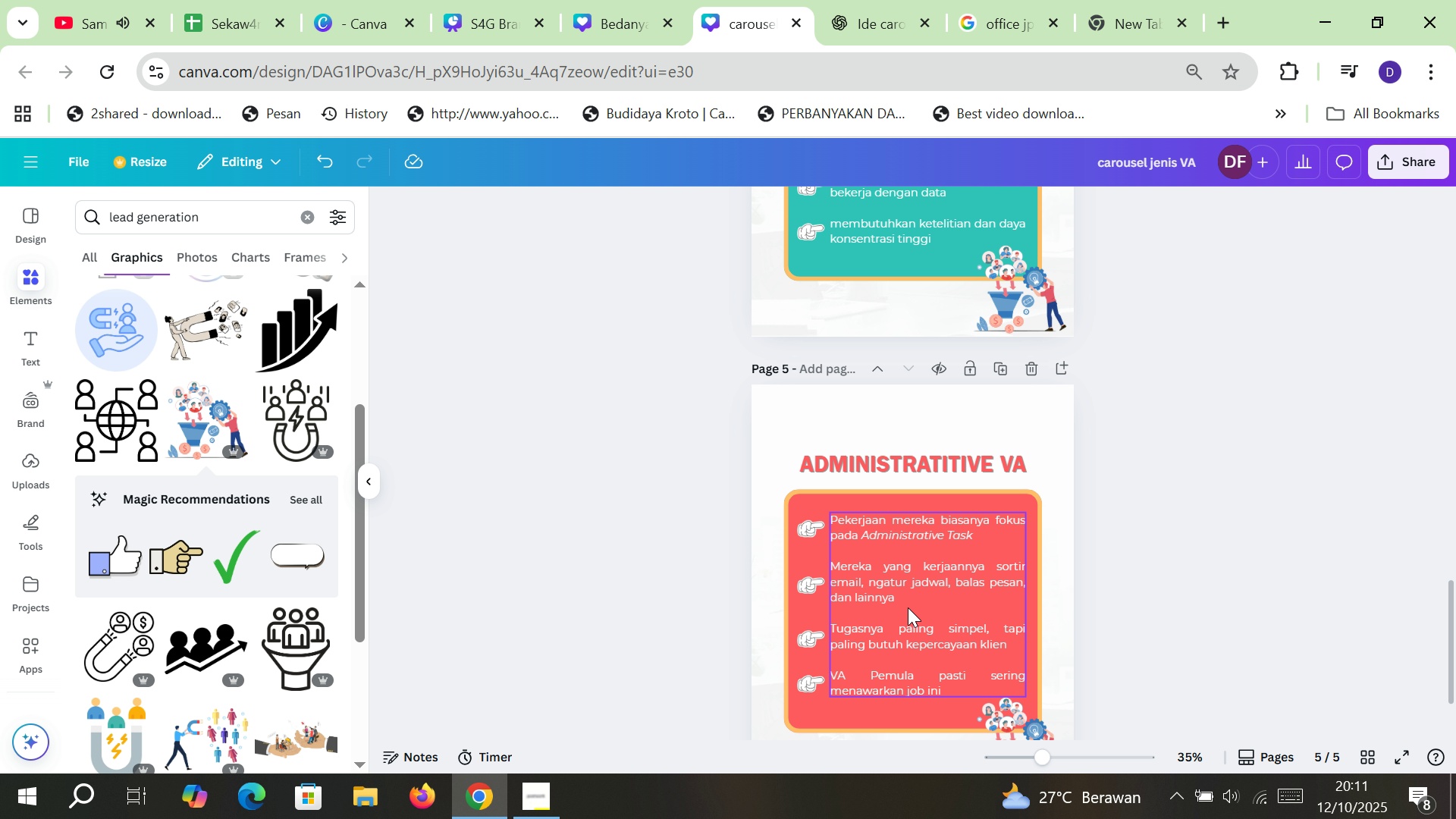 
scroll: coordinate [908, 607], scroll_direction: up, amount: 2.0
 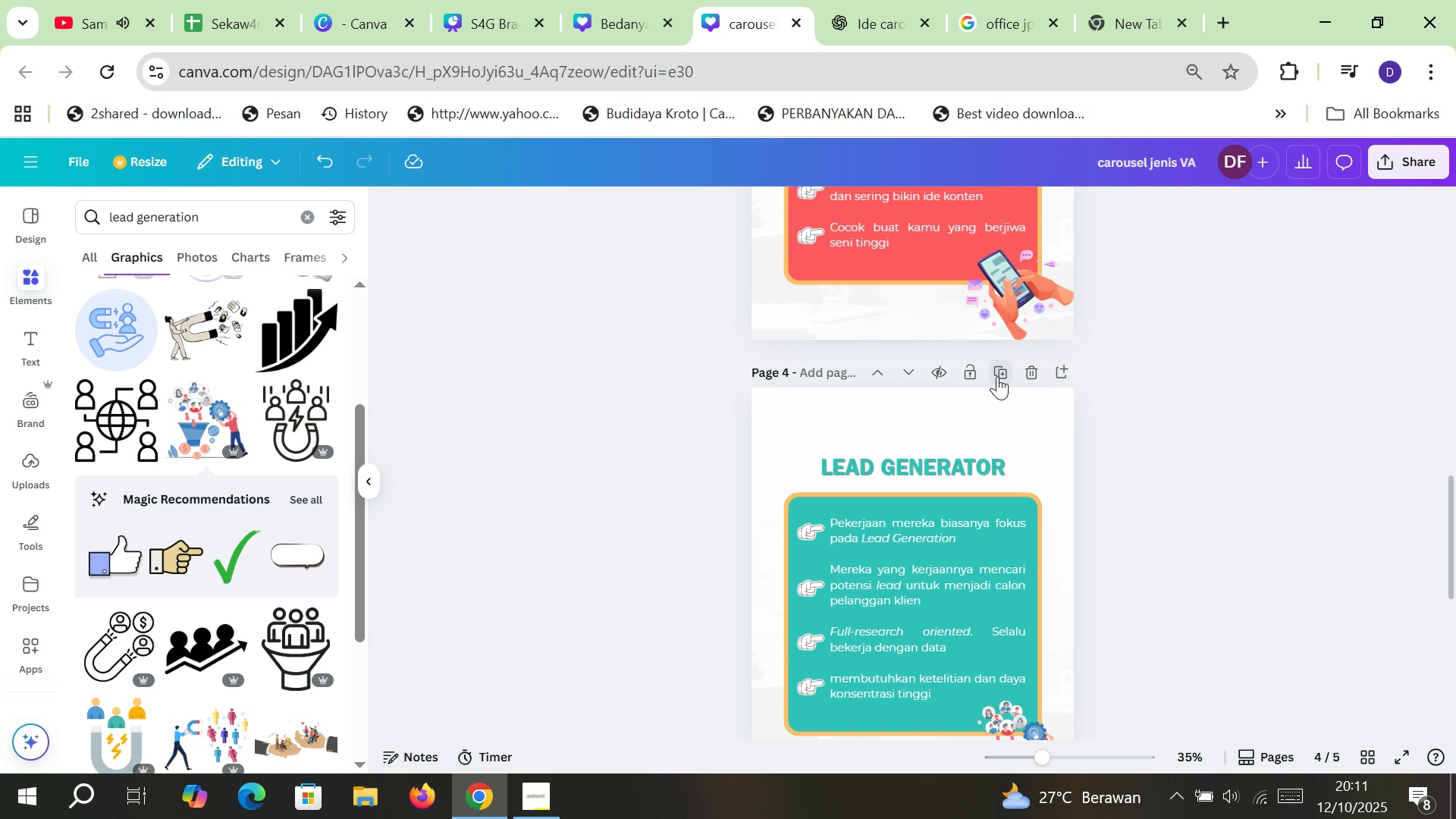 
left_click([997, 376])
 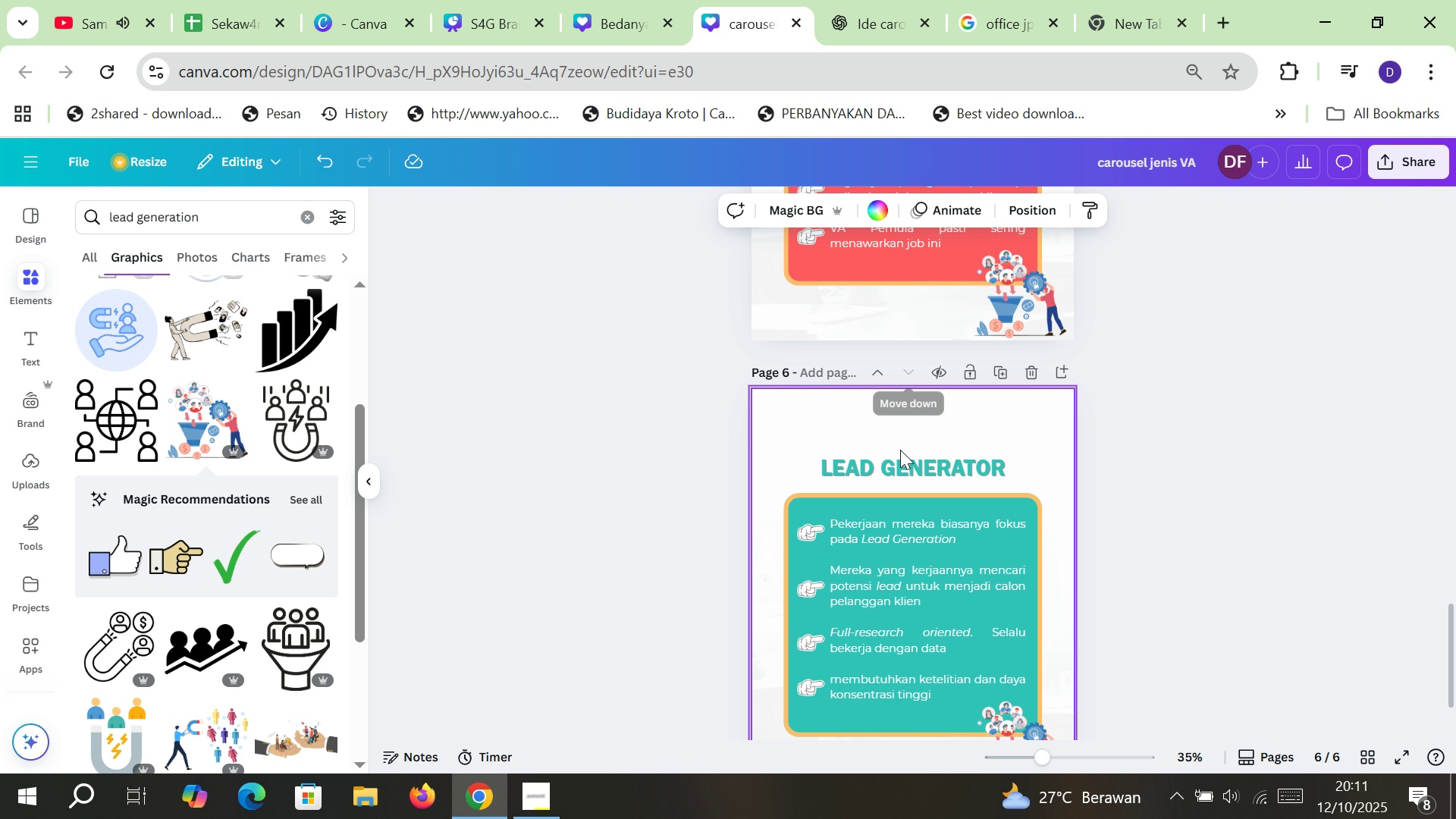 
double_click([902, 470])
 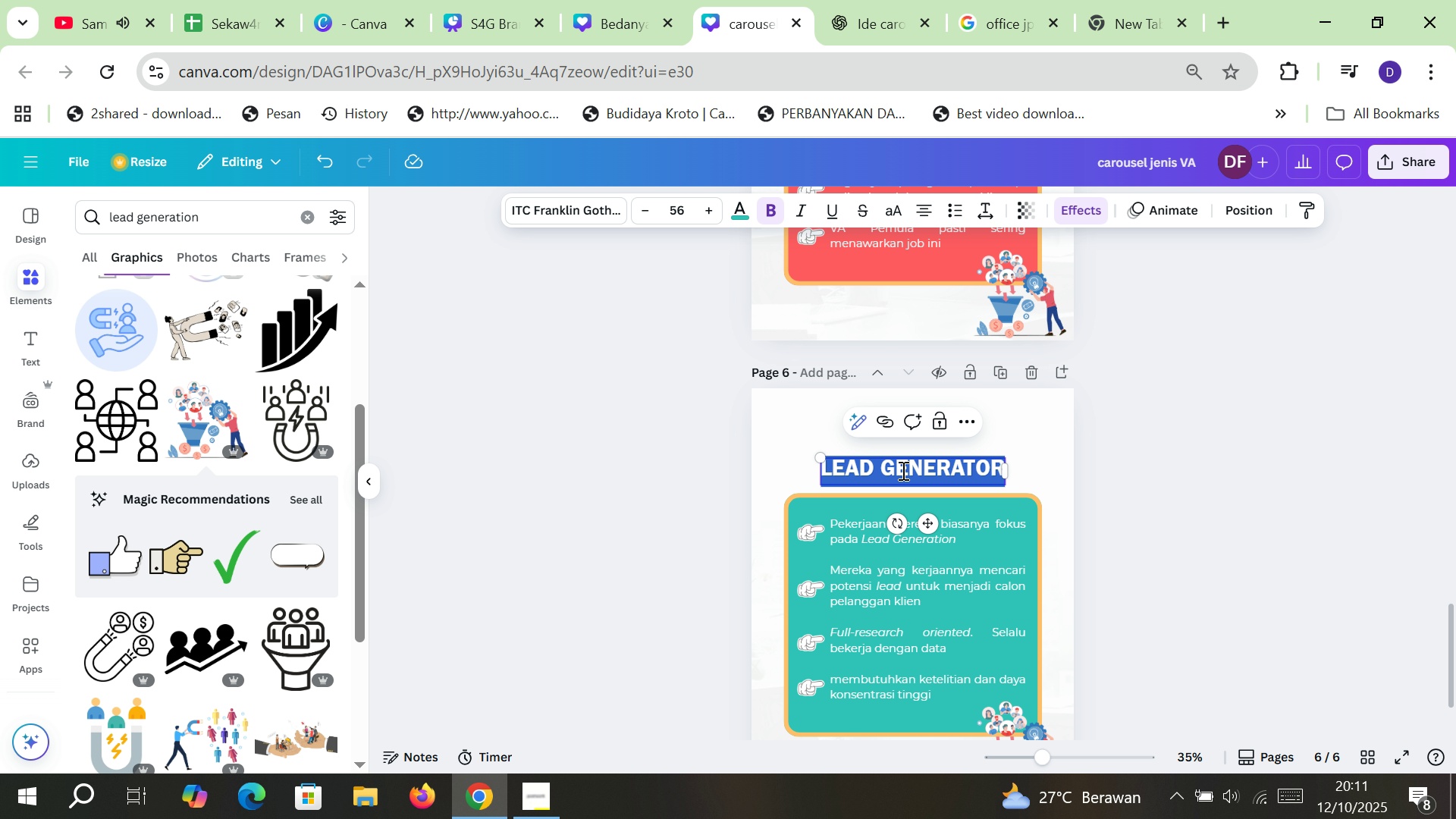 
type(EXECUTIVE VA)
 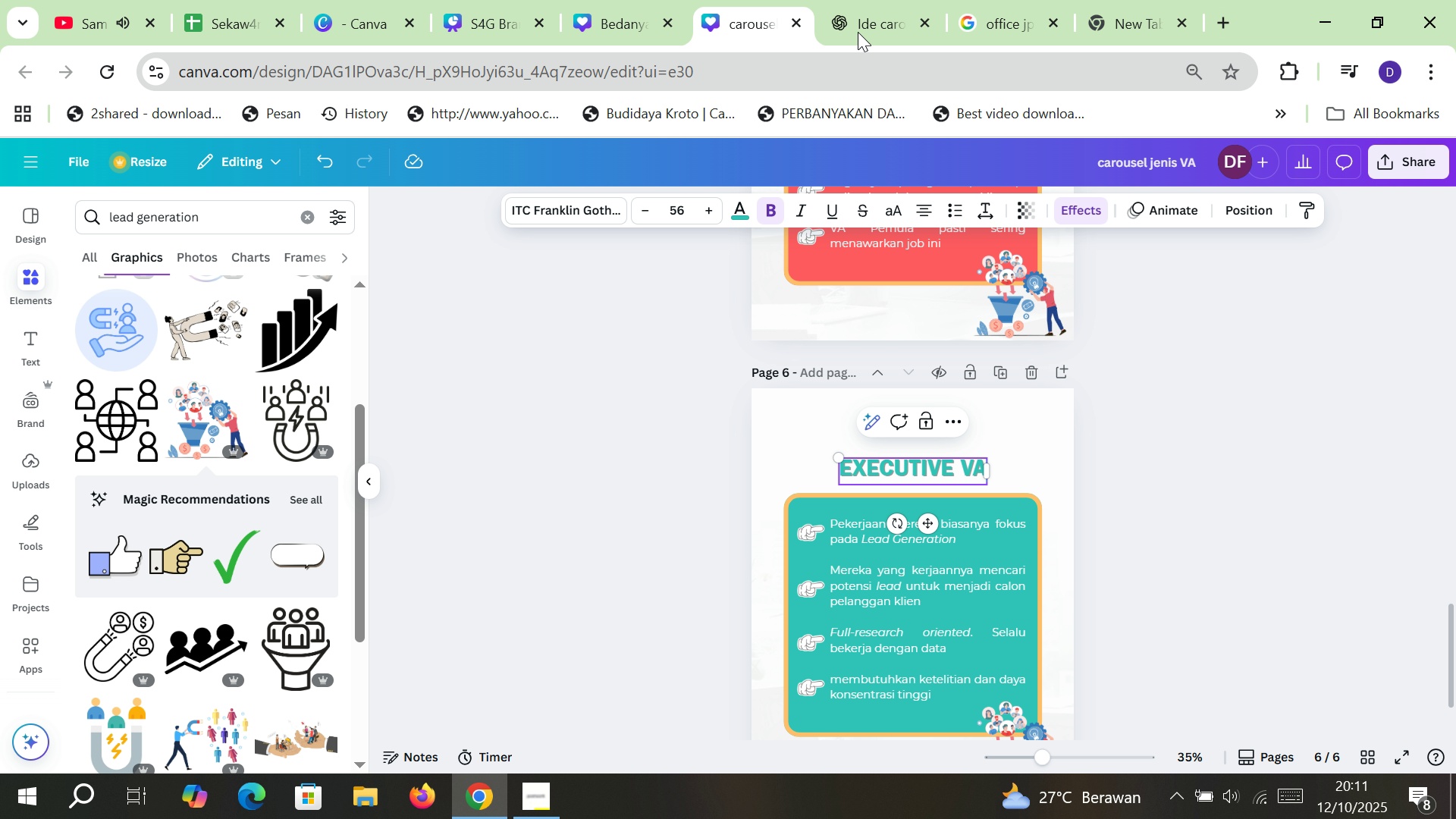 
left_click([858, 12])
 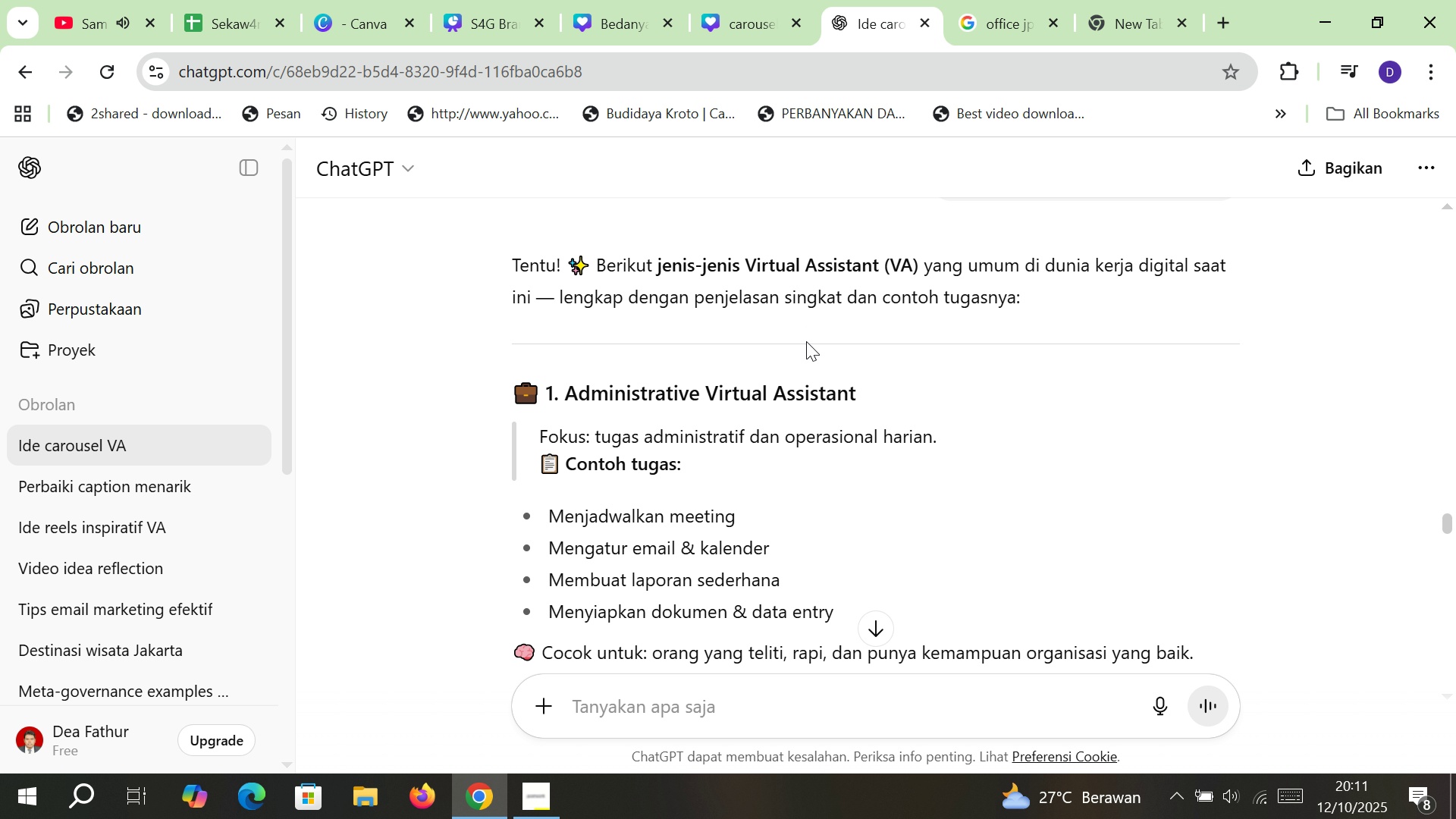 
scroll: coordinate [806, 354], scroll_direction: down, amount: 9.0
 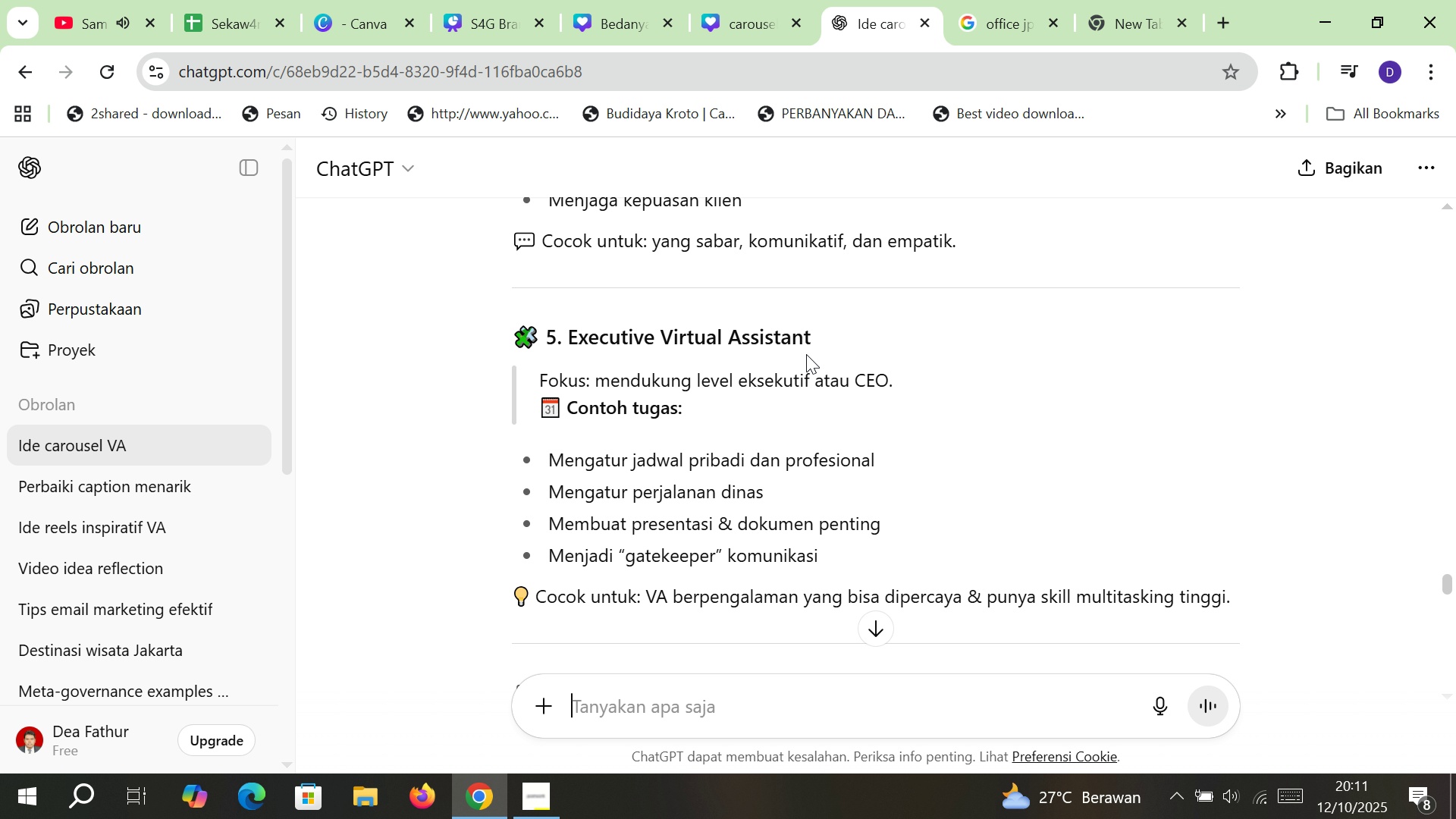 
scroll: coordinate [806, 354], scroll_direction: up, amount: 8.0
 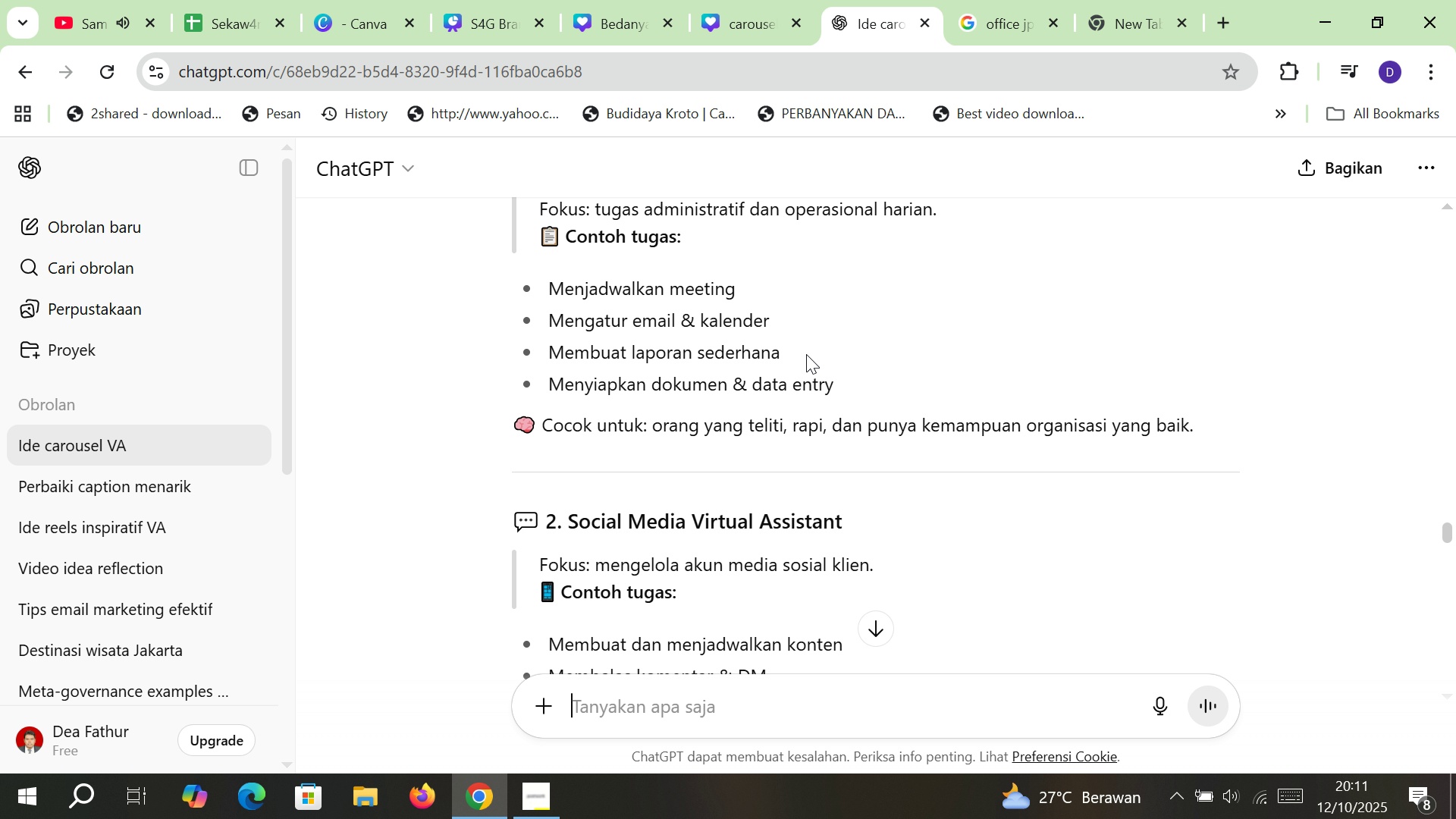 
scroll: coordinate [806, 354], scroll_direction: down, amount: 7.0
 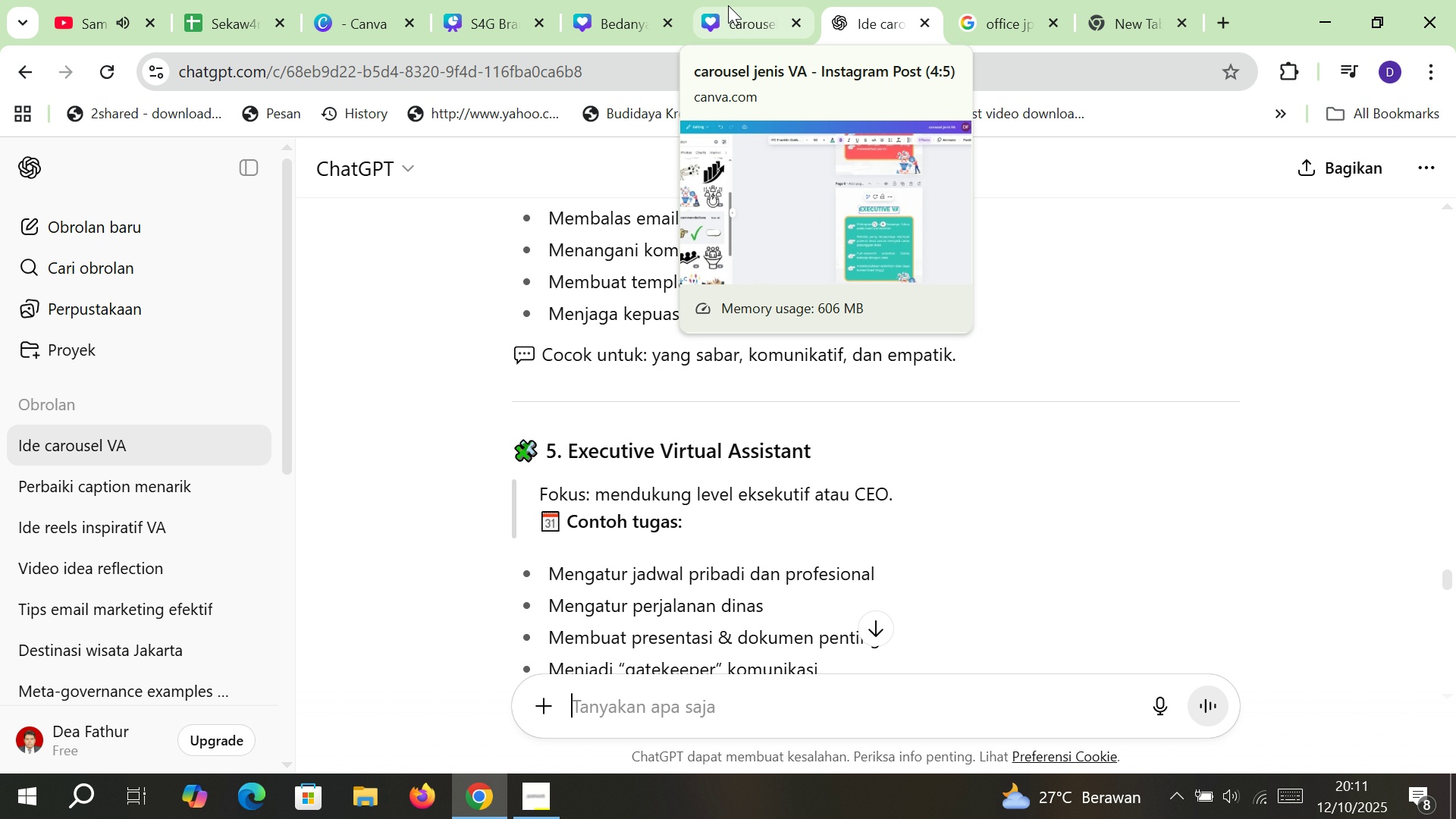 
left_click([728, 5])
 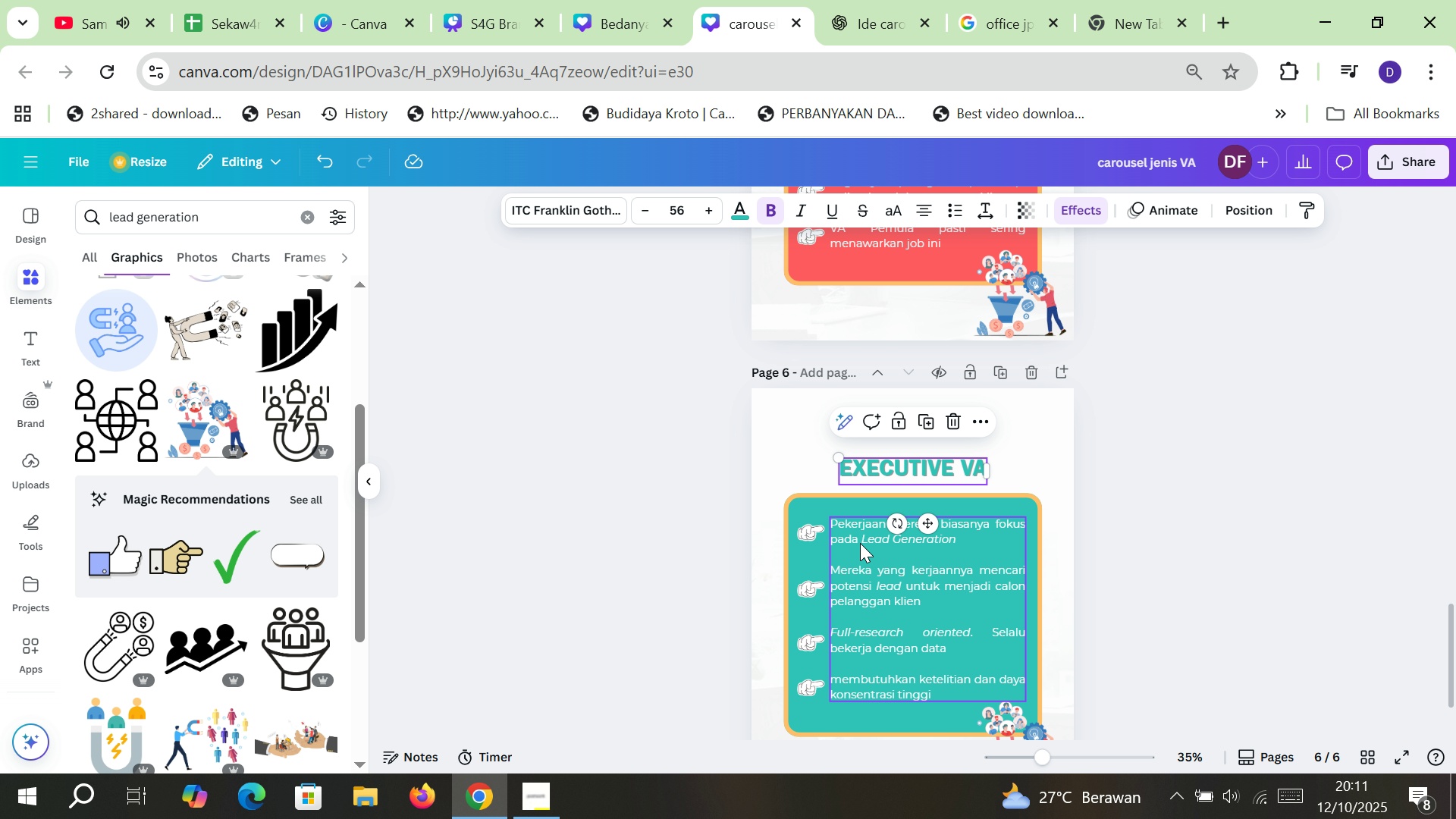 
double_click([858, 540])
 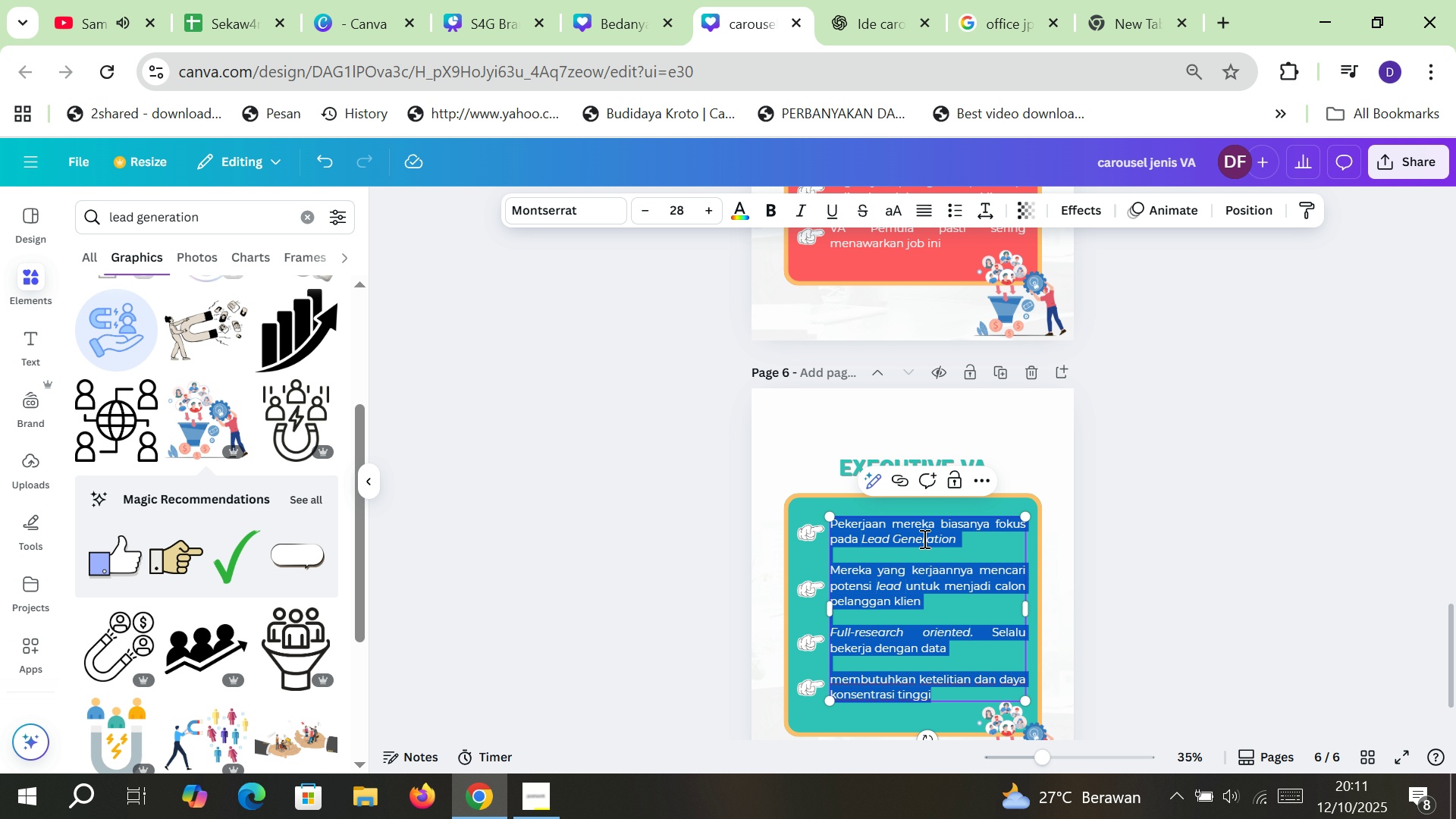 
left_click([923, 538])
 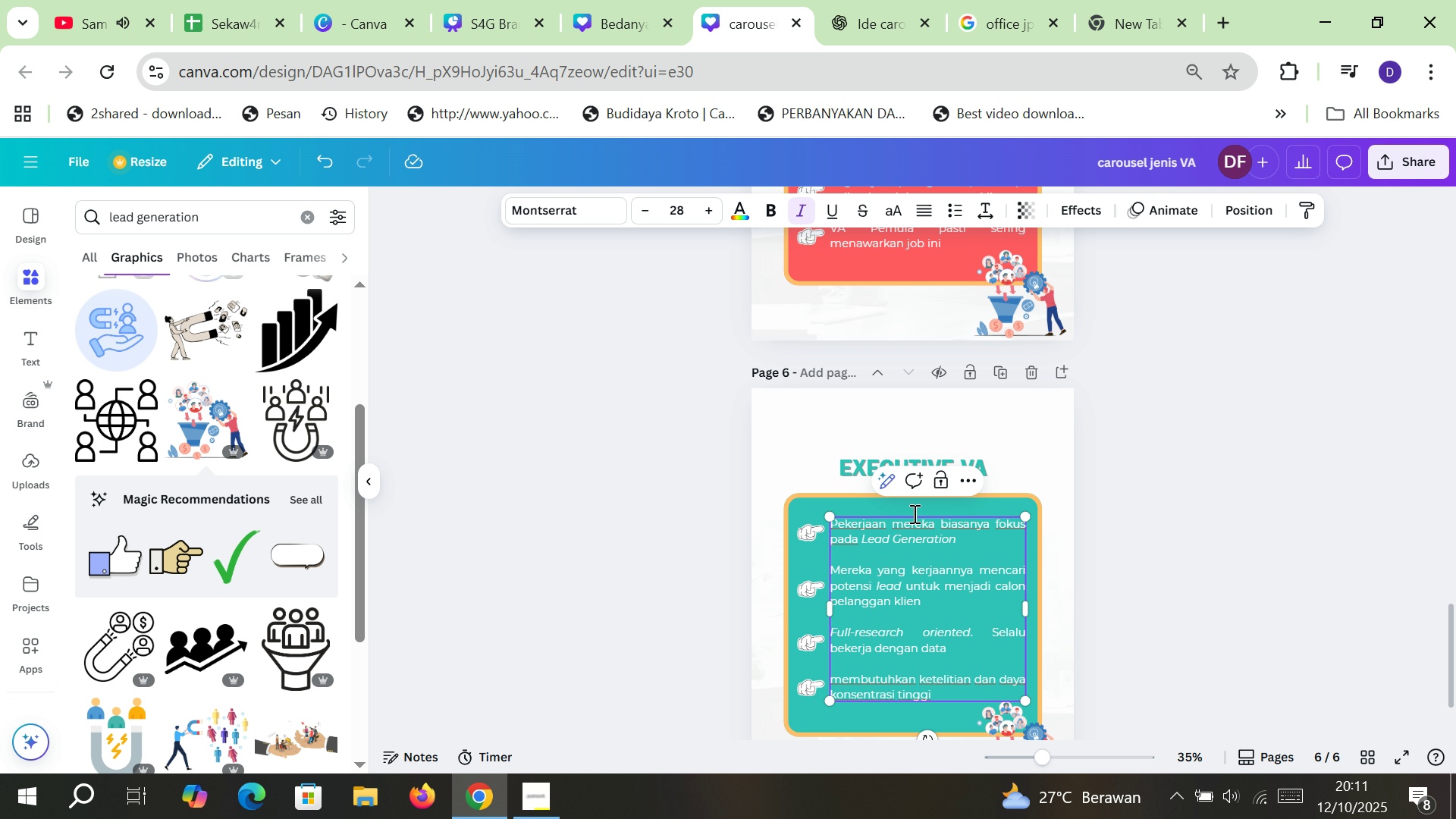 
scroll: coordinate [795, 424], scroll_direction: up, amount: 2.0
 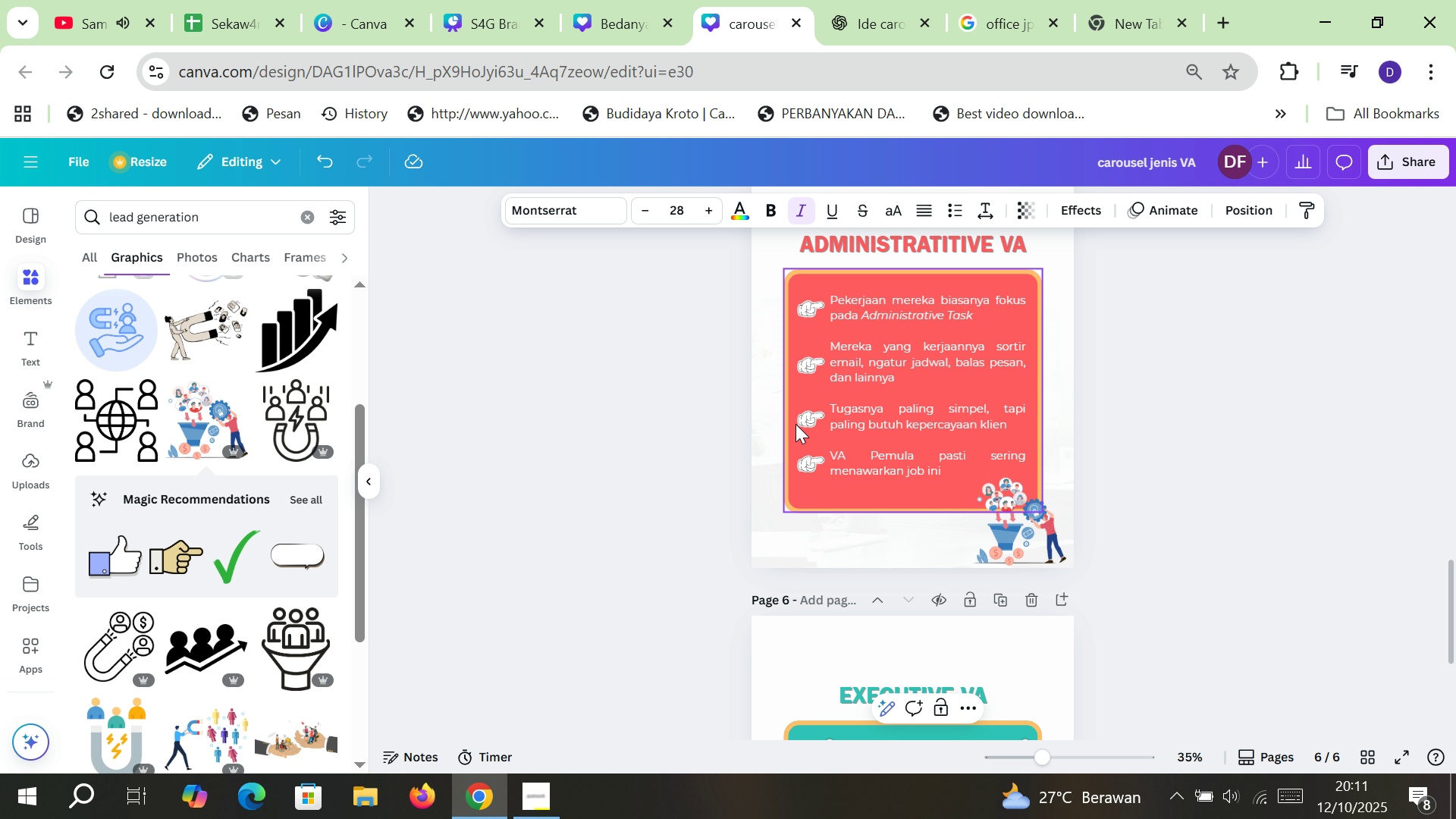 
scroll: coordinate [795, 424], scroll_direction: down, amount: 1.0
 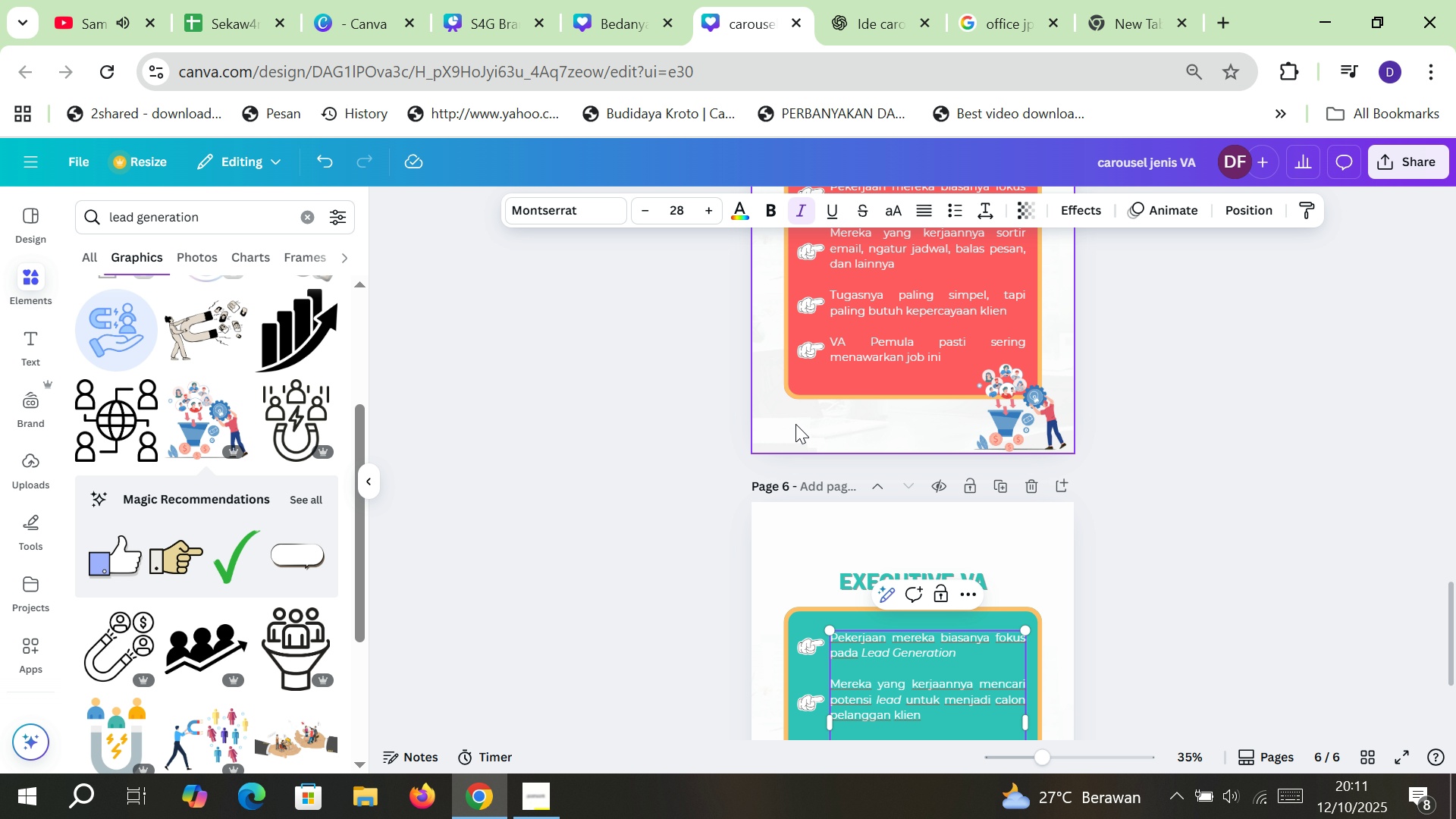 
scroll: coordinate [885, 387], scroll_direction: up, amount: 1.0
 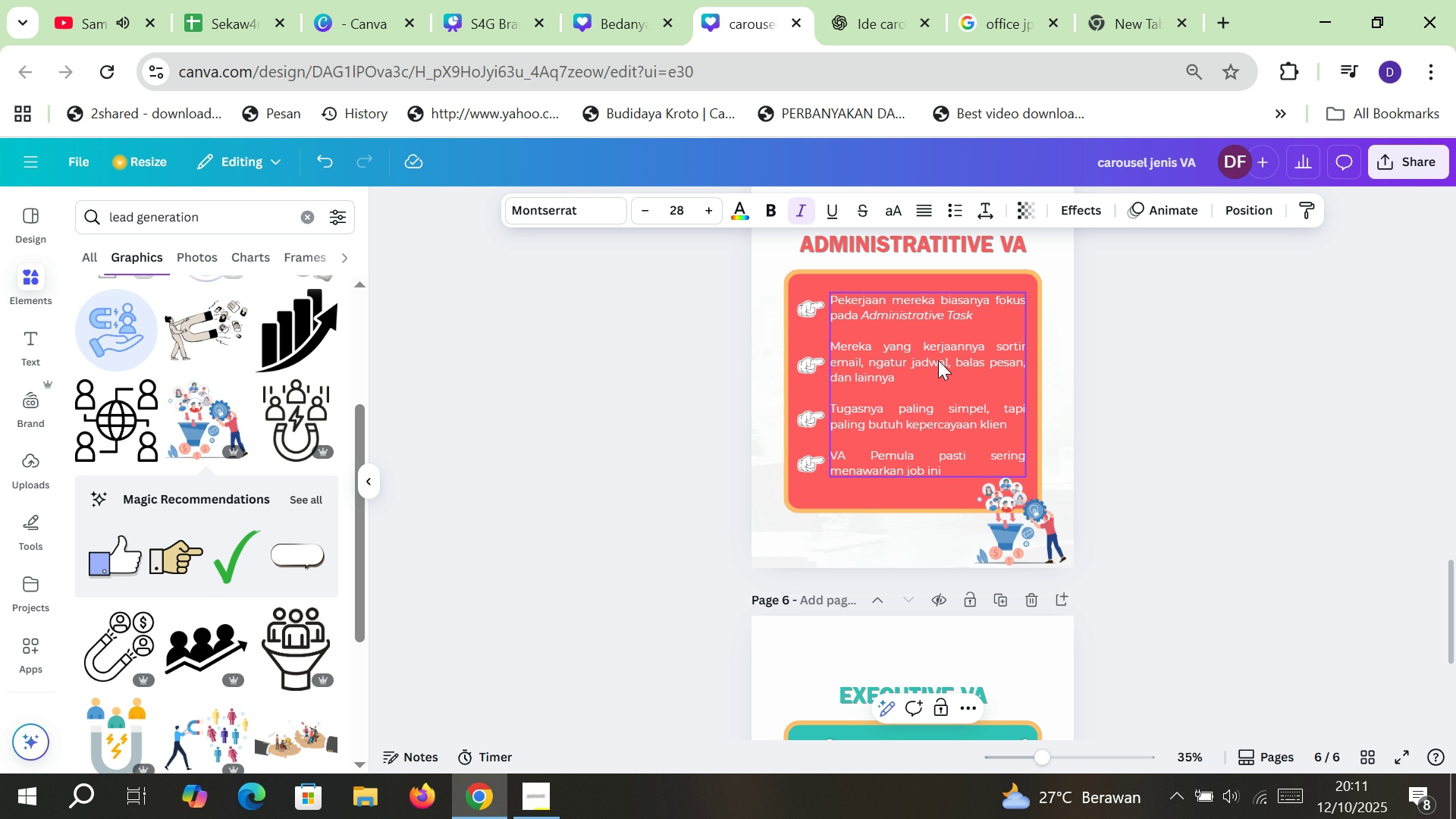 
double_click([938, 360])
 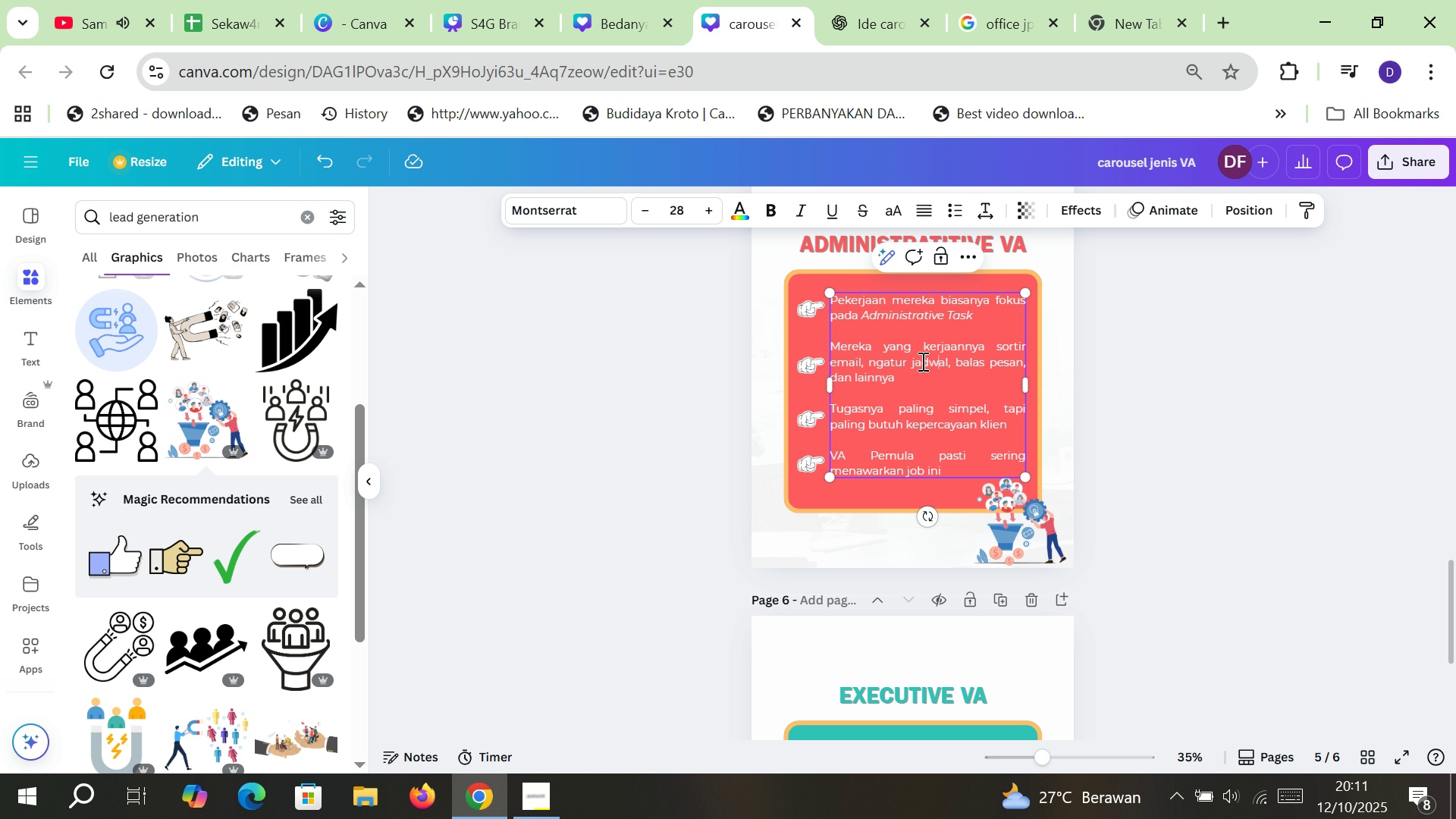 
triple_click([921, 361])
 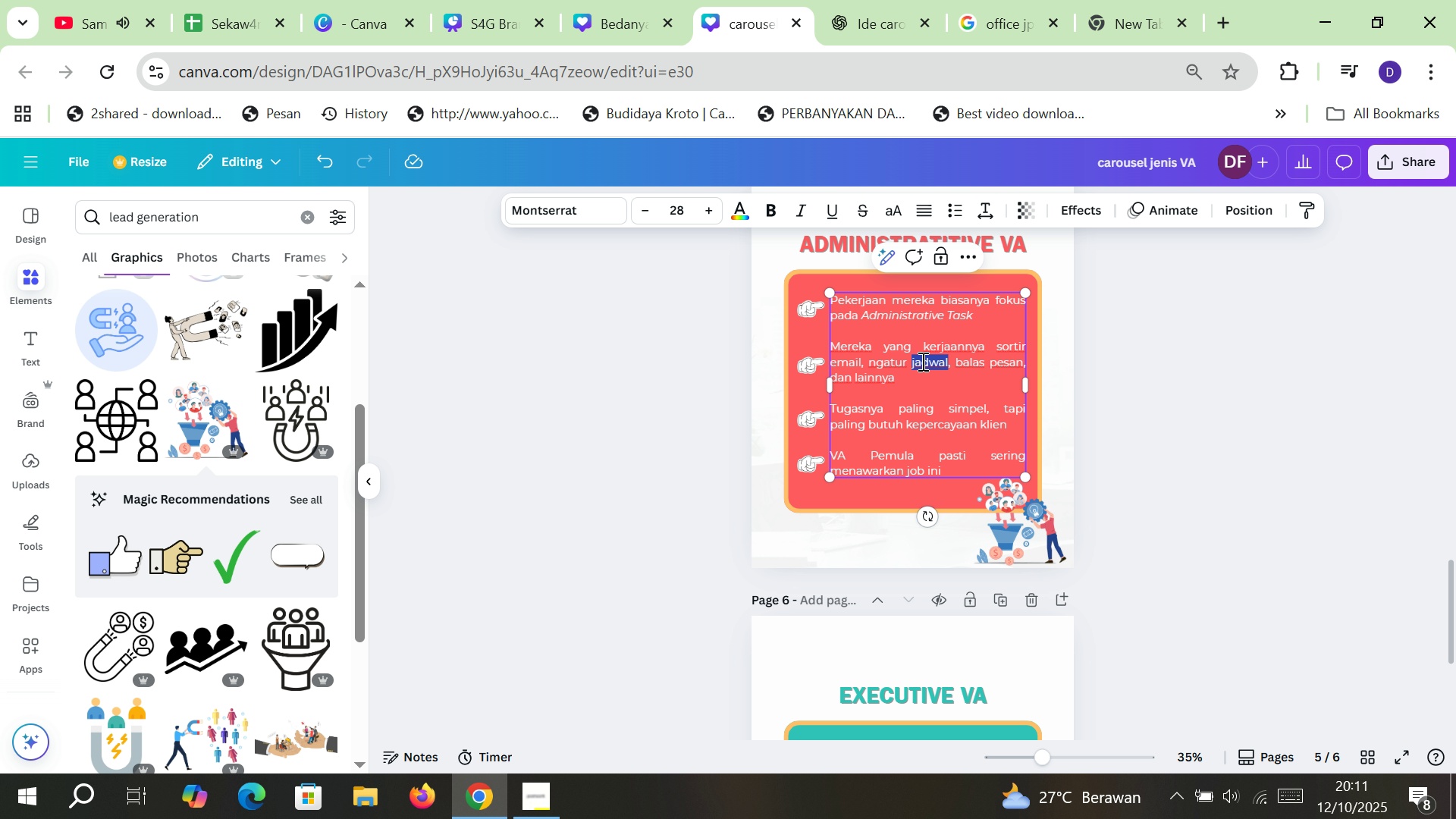 
triple_click([921, 361])
 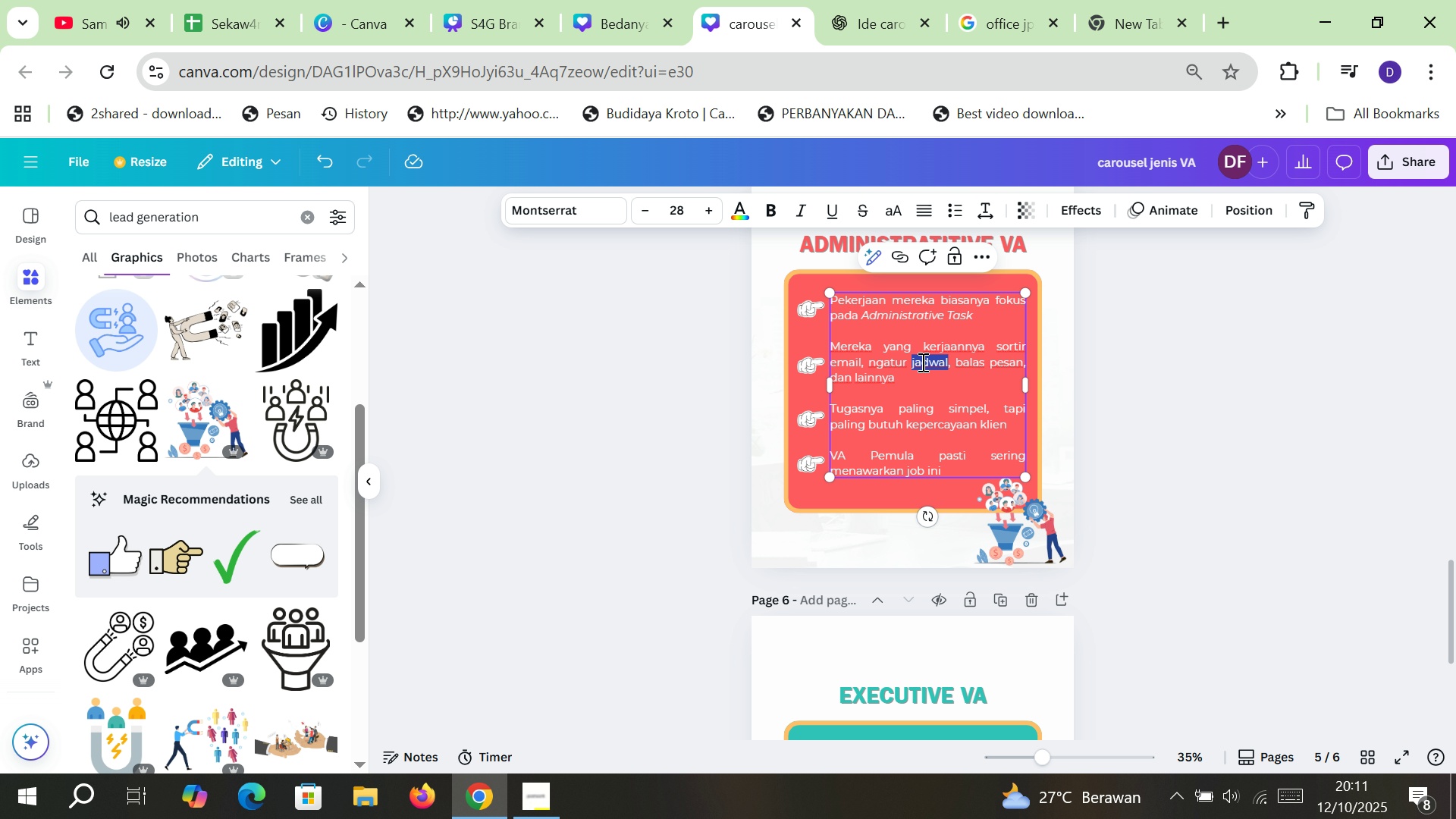 
type(KAL)
key(Backspace)
key(Backspace)
key(Backspace)
type(kalender)
 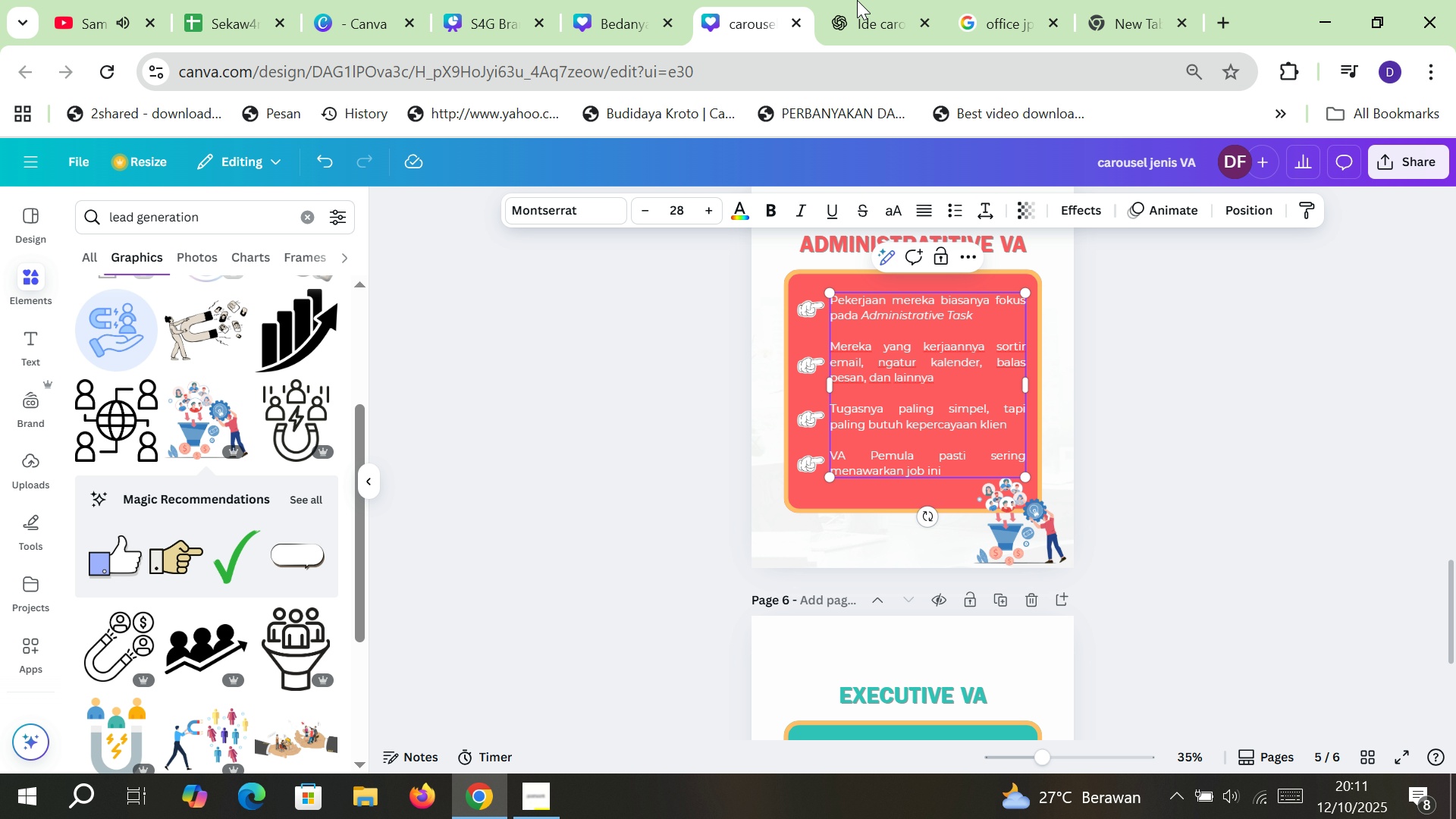 
left_click([857, 0])
 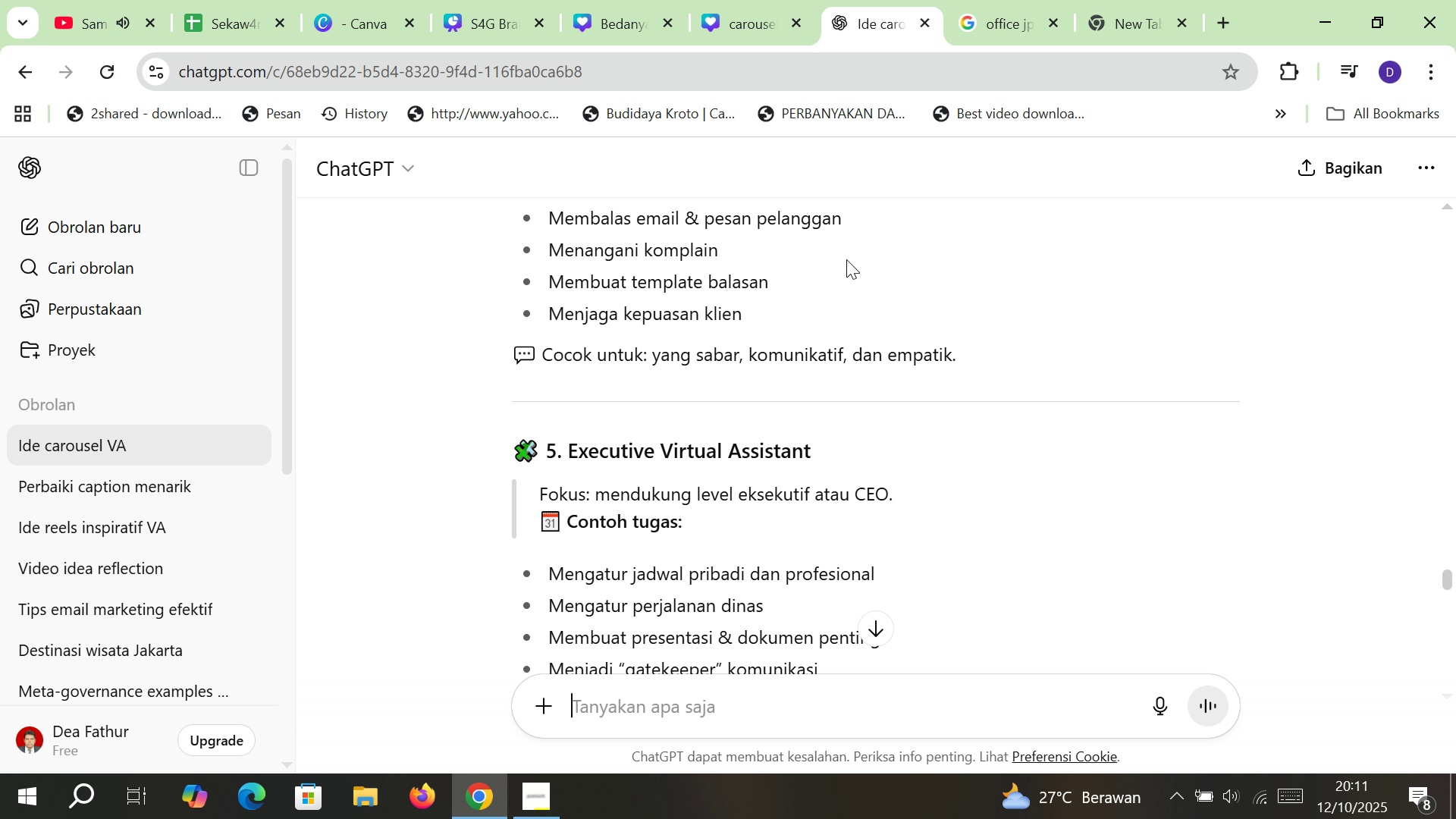 
scroll: coordinate [840, 362], scroll_direction: up, amount: 10.0
 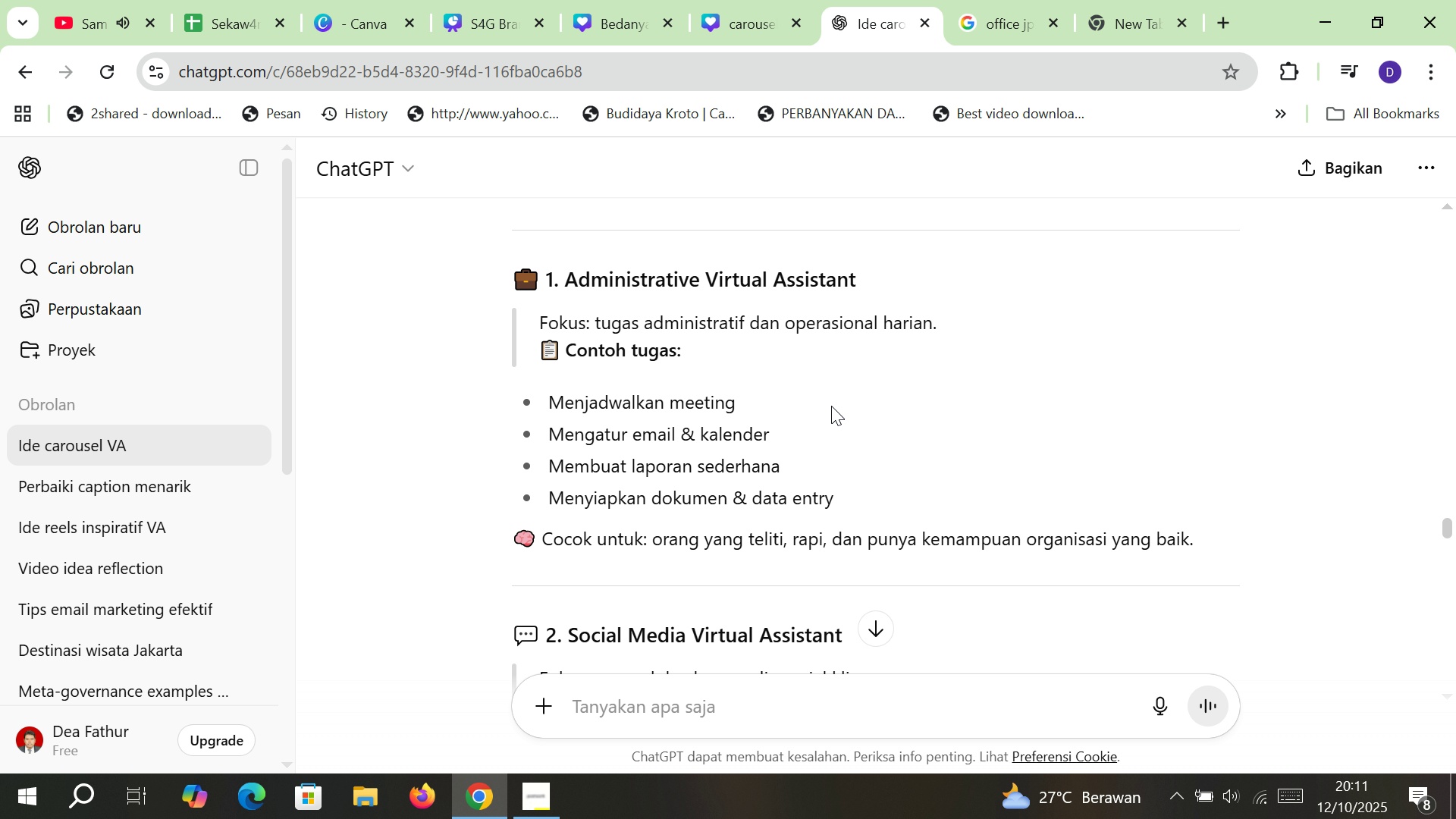 
scroll: coordinate [827, 400], scroll_direction: down, amount: 5.0
 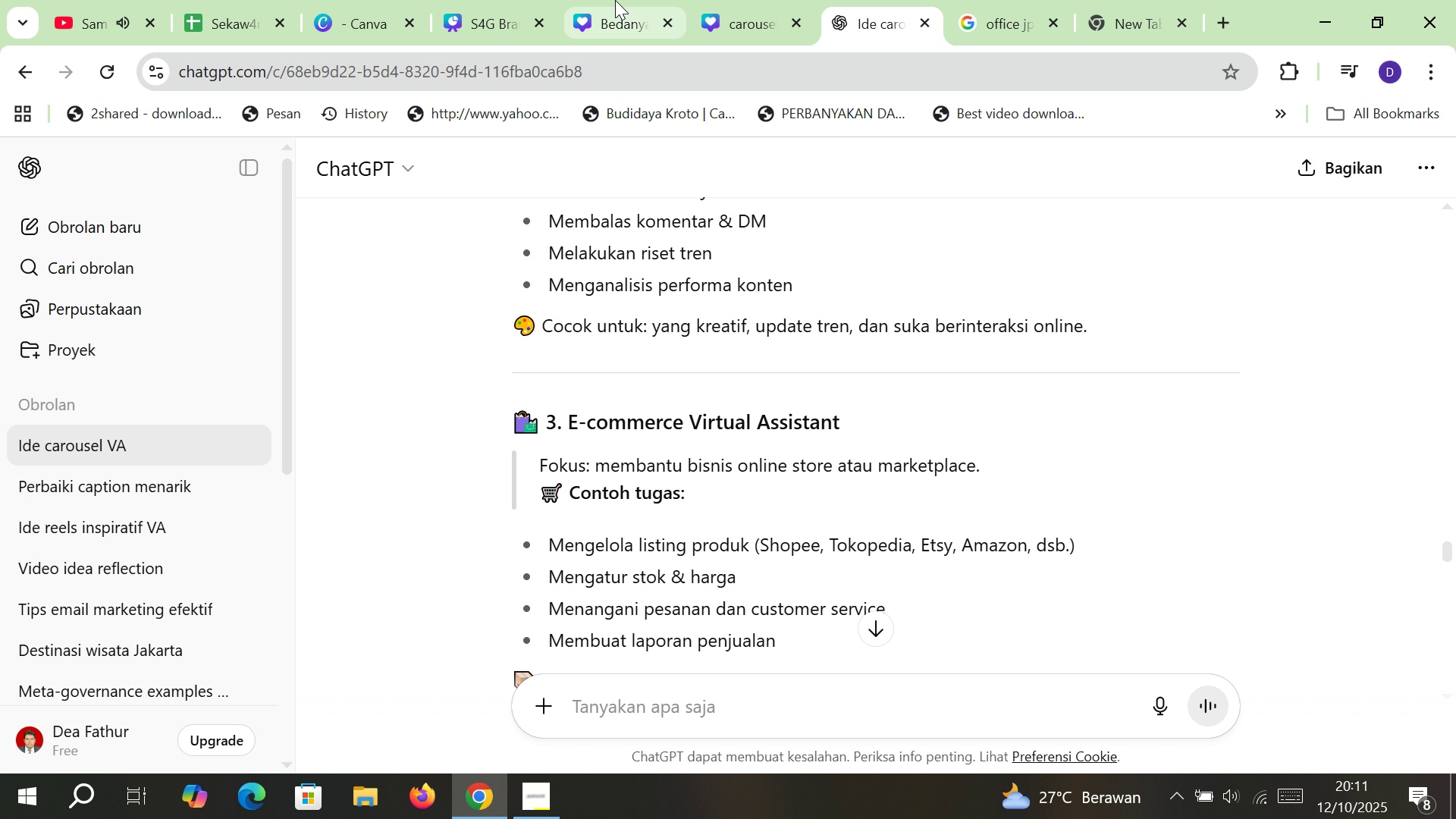 
left_click([615, 0])
 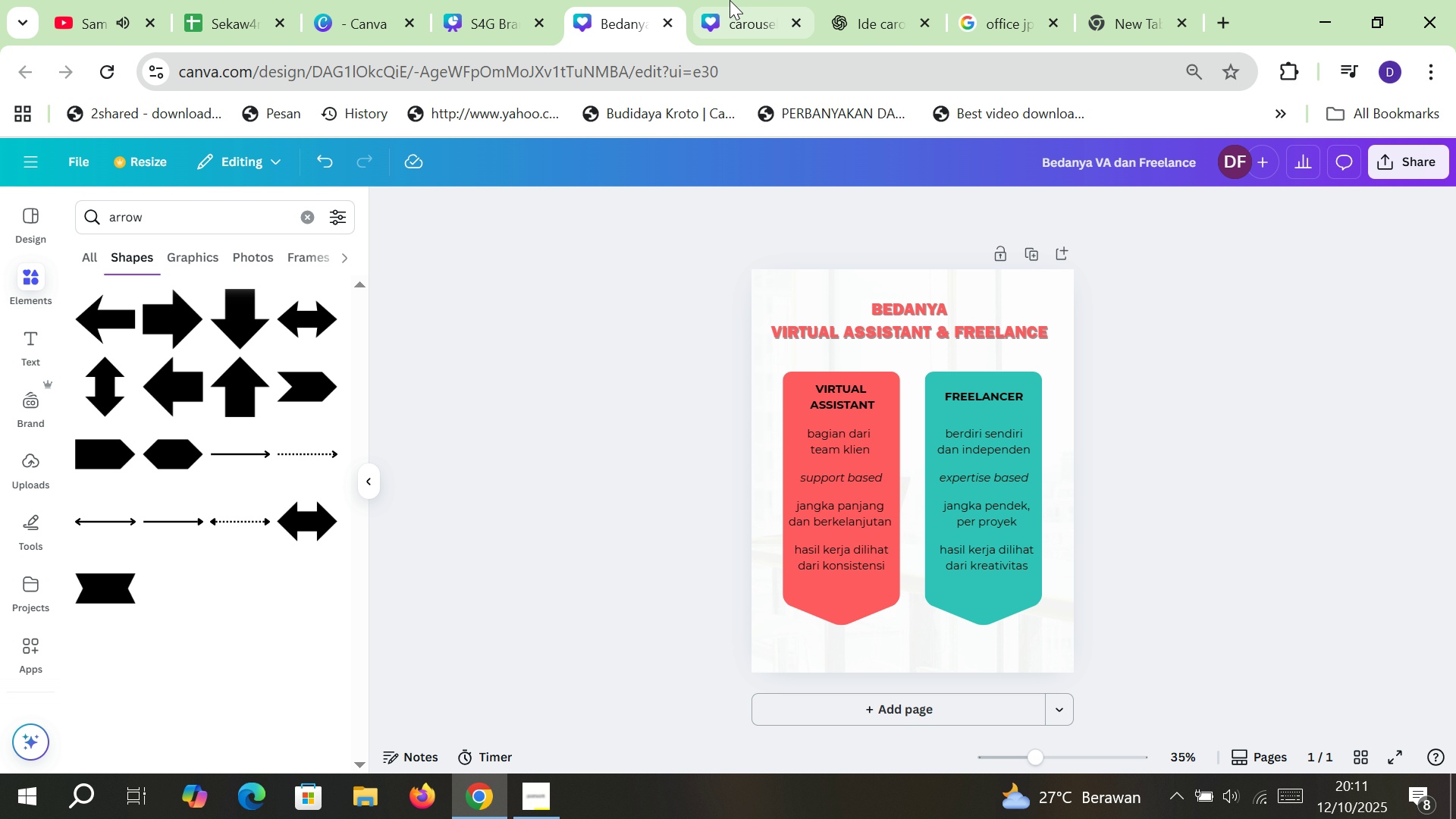 
left_click([730, 0])
 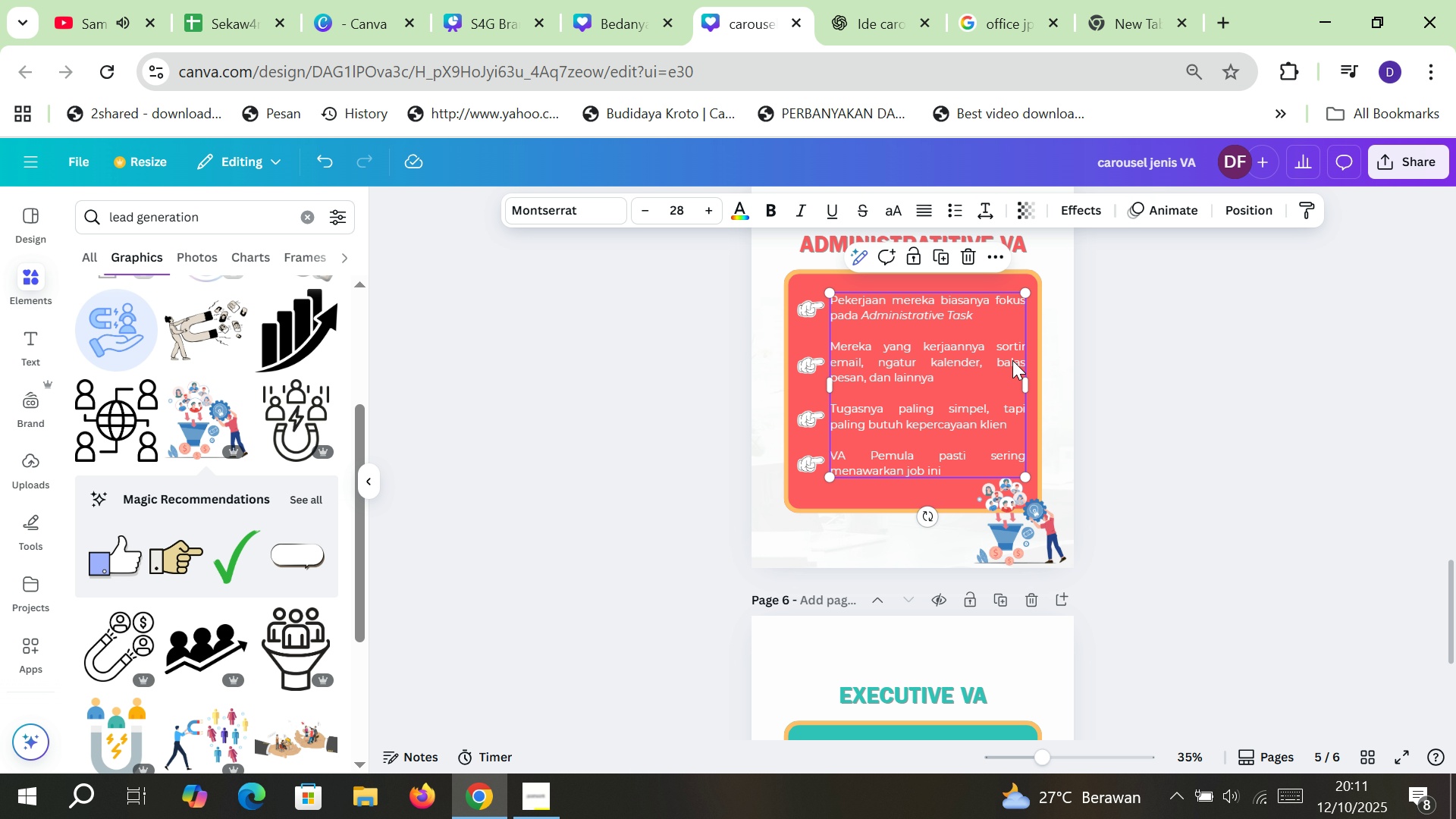 
double_click([1012, 360])
 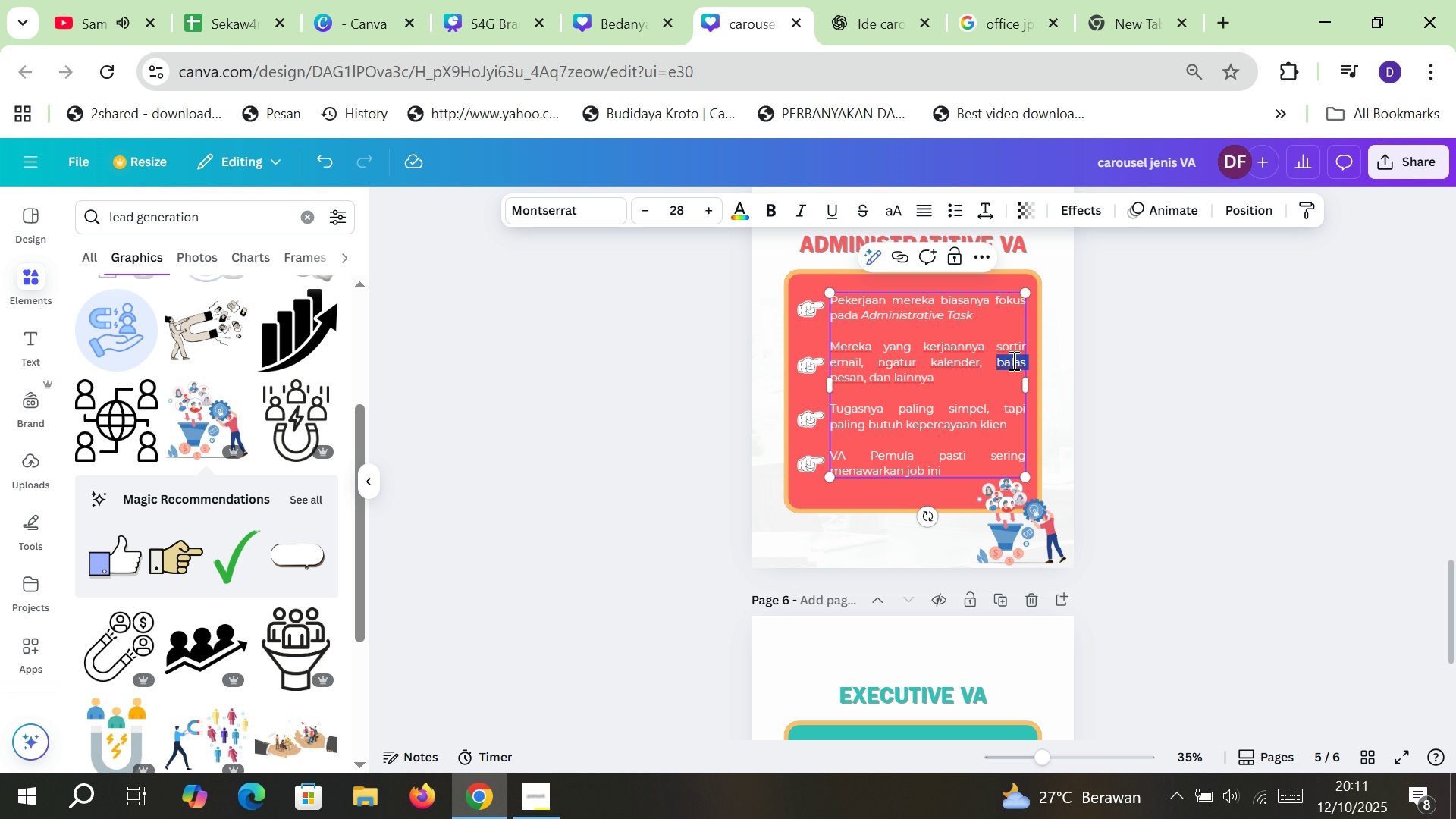 
type(jadwal rapat[Delete][Delete][Delete][Delete][Delete])
 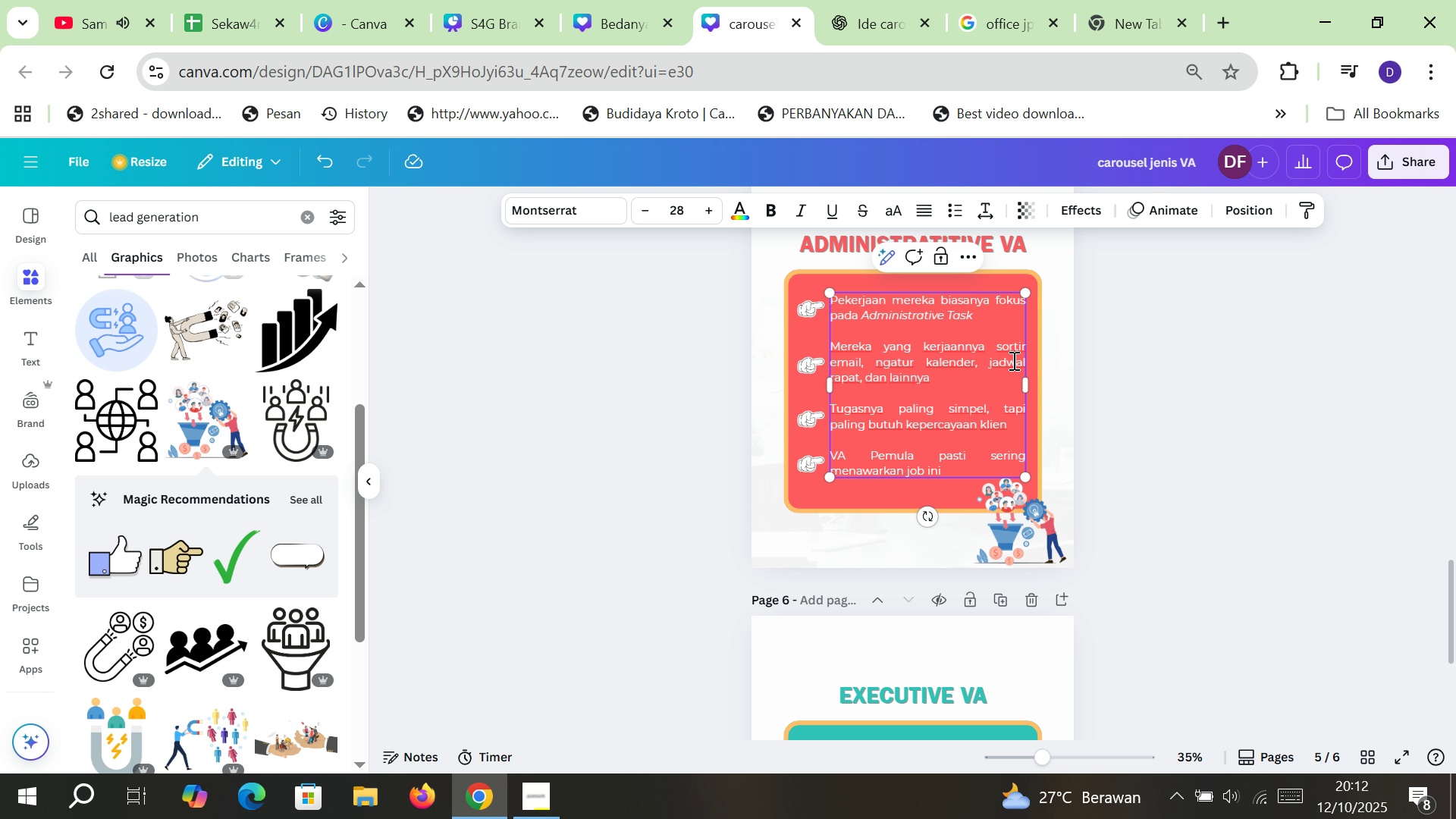 
scroll: coordinate [960, 413], scroll_direction: down, amount: 4.0
 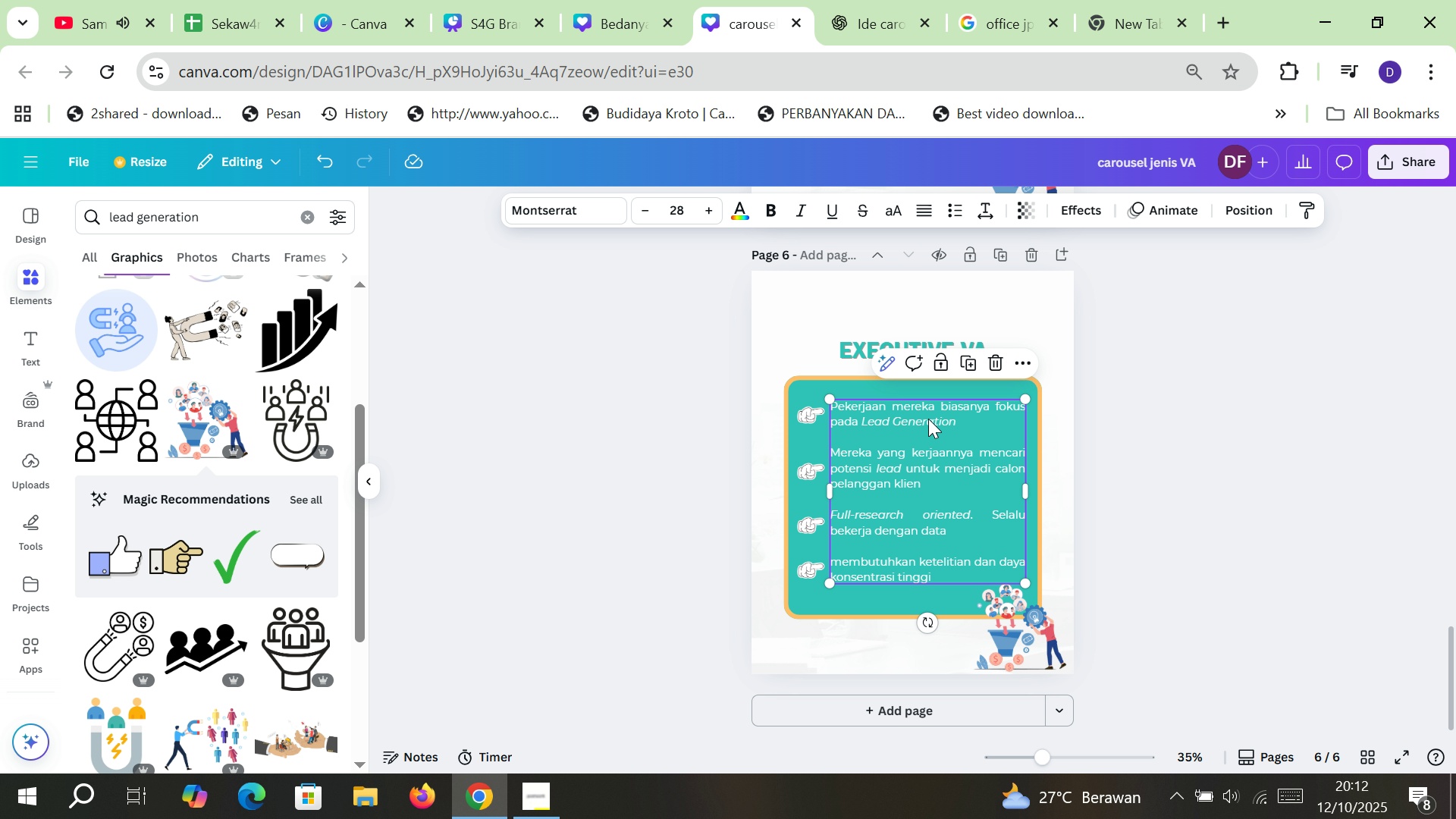 
double_click([928, 419])
 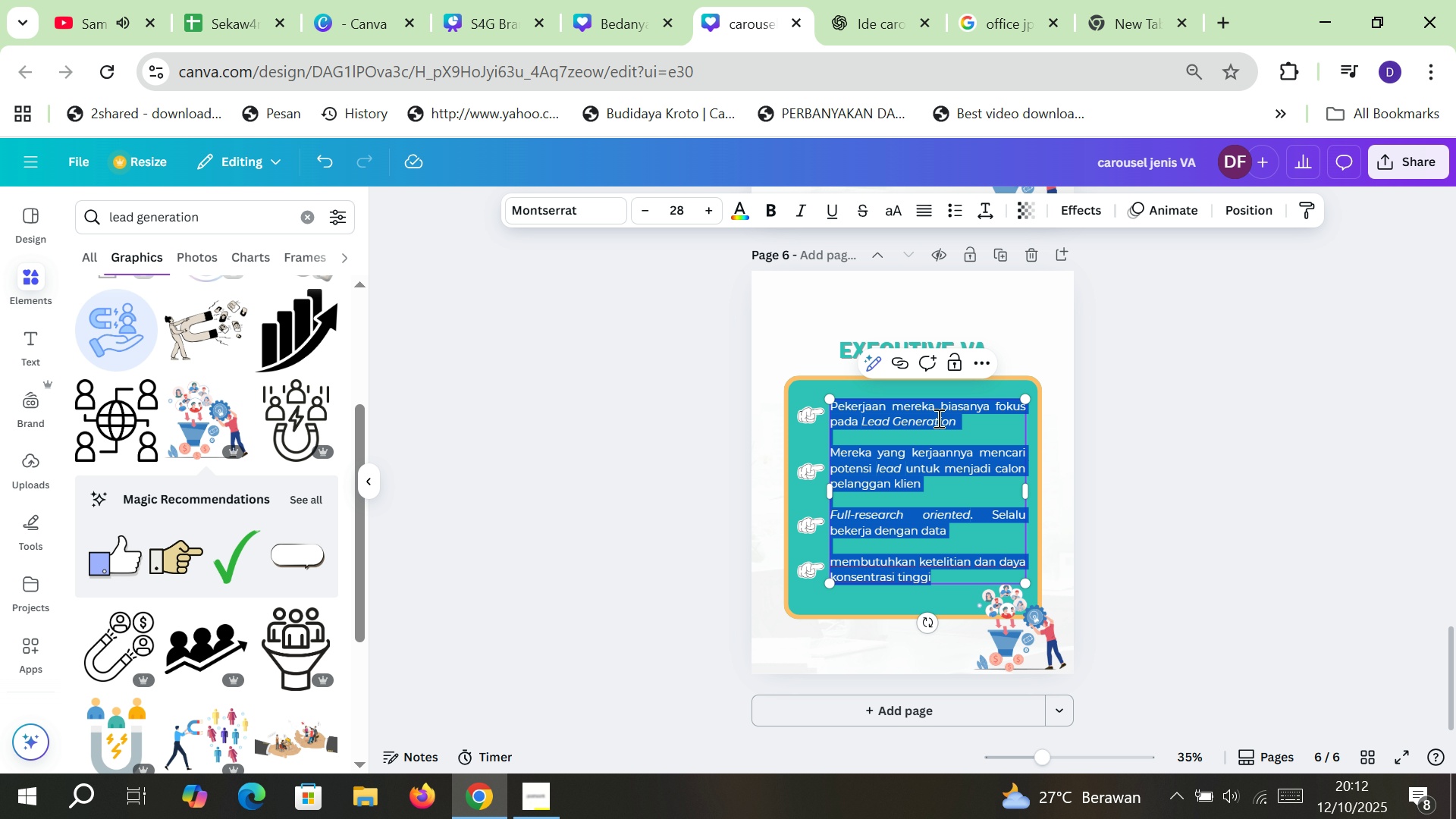 
left_click([937, 418])
 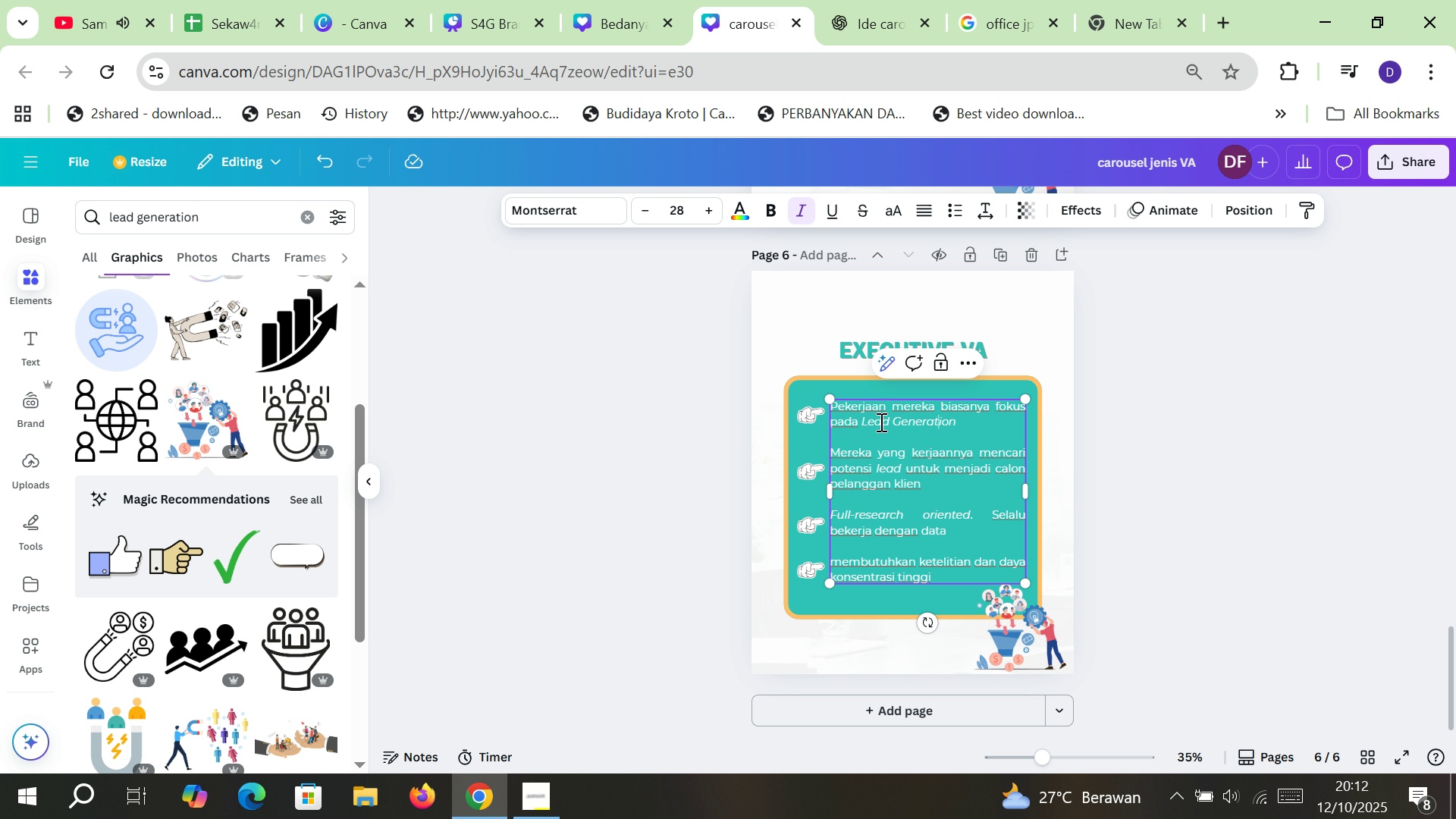 
left_click_drag(start_coordinate=[856, 421], to_coordinate=[833, 407])
 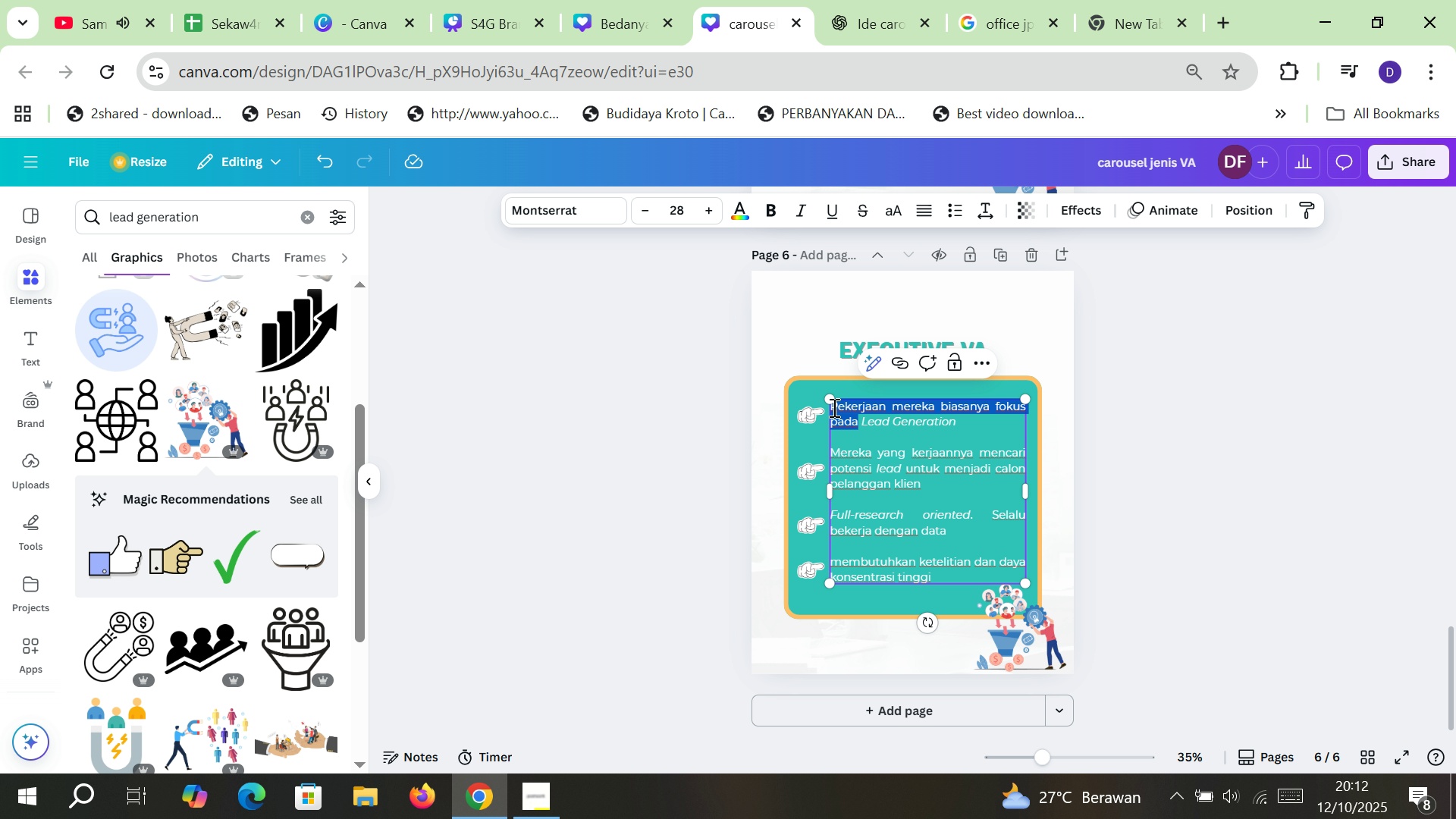 
type(Masih satu rumpun dengan)
 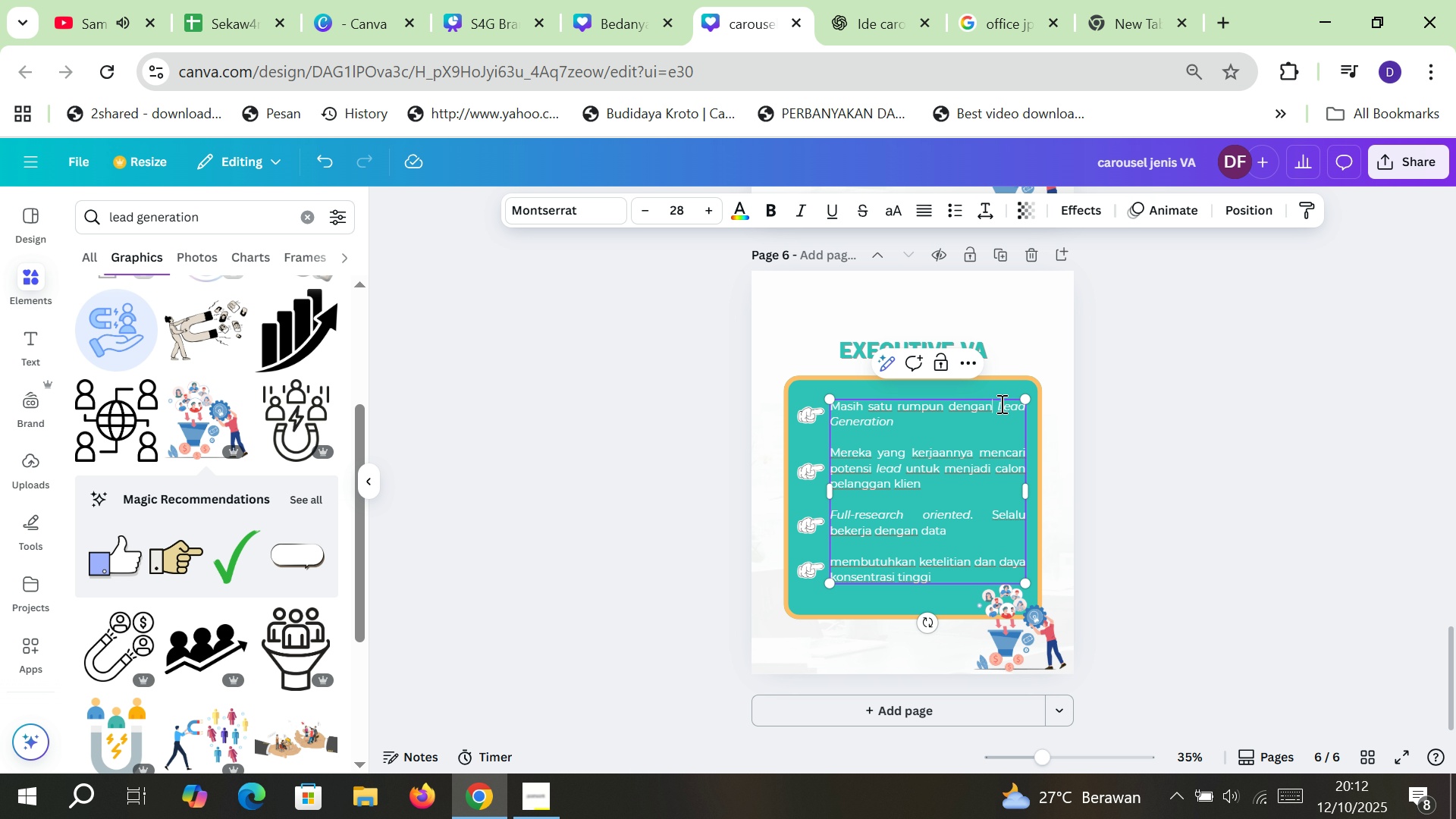 
left_click_drag(start_coordinate=[996, 406], to_coordinate=[1004, 421])
 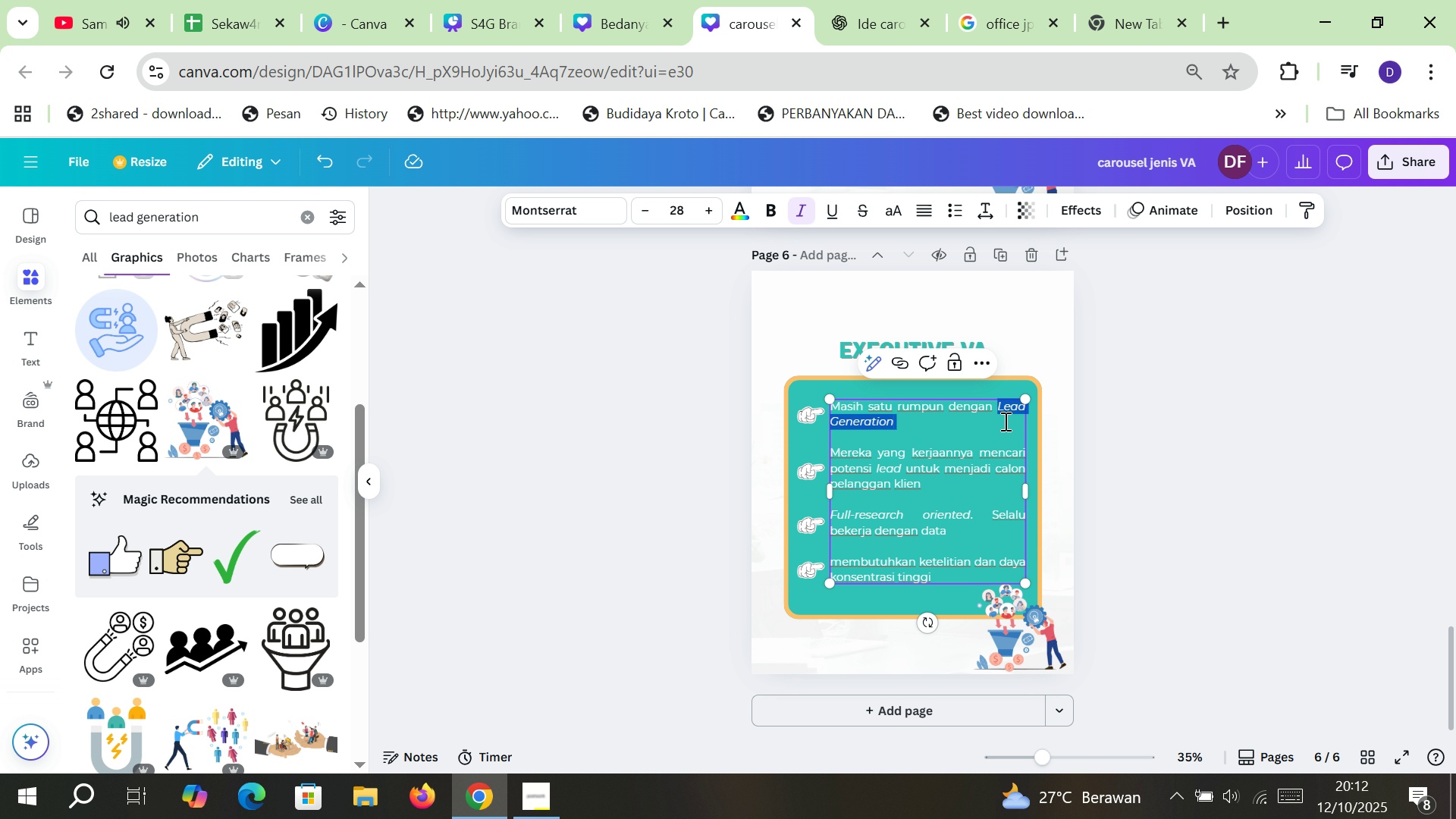 
type(Administrative Task)
 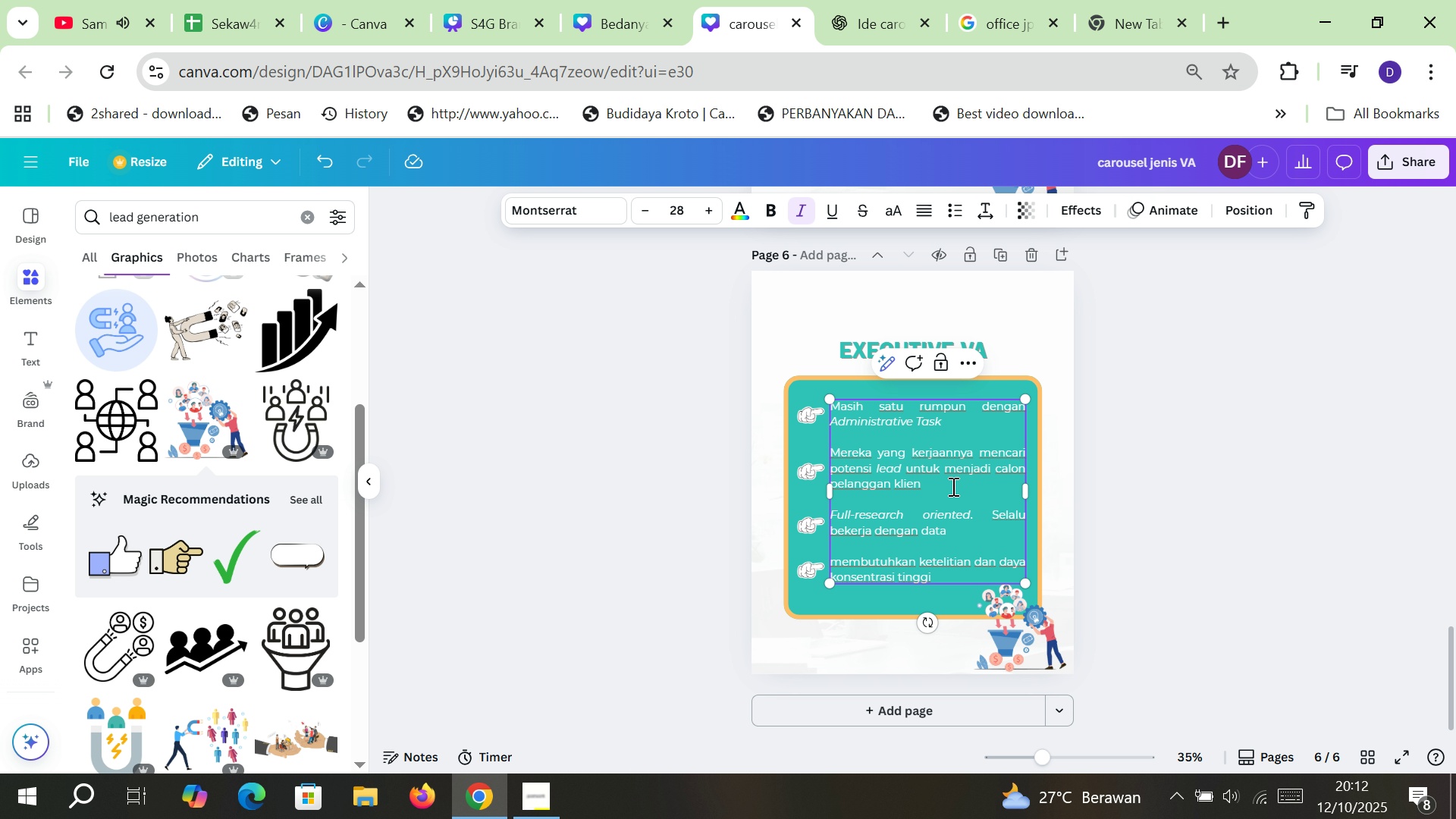 
scroll: coordinate [937, 491], scroll_direction: up, amount: 3.0
 